 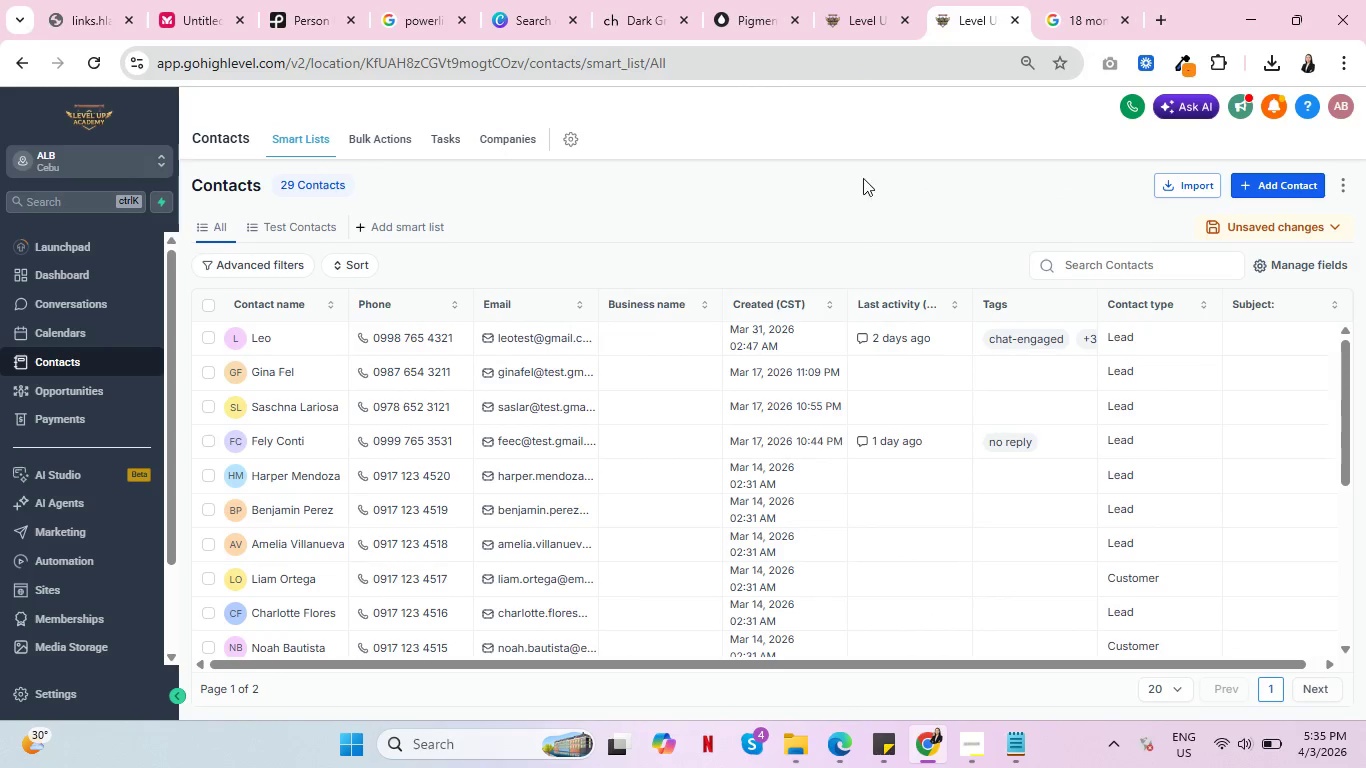 
left_click([867, 20])
 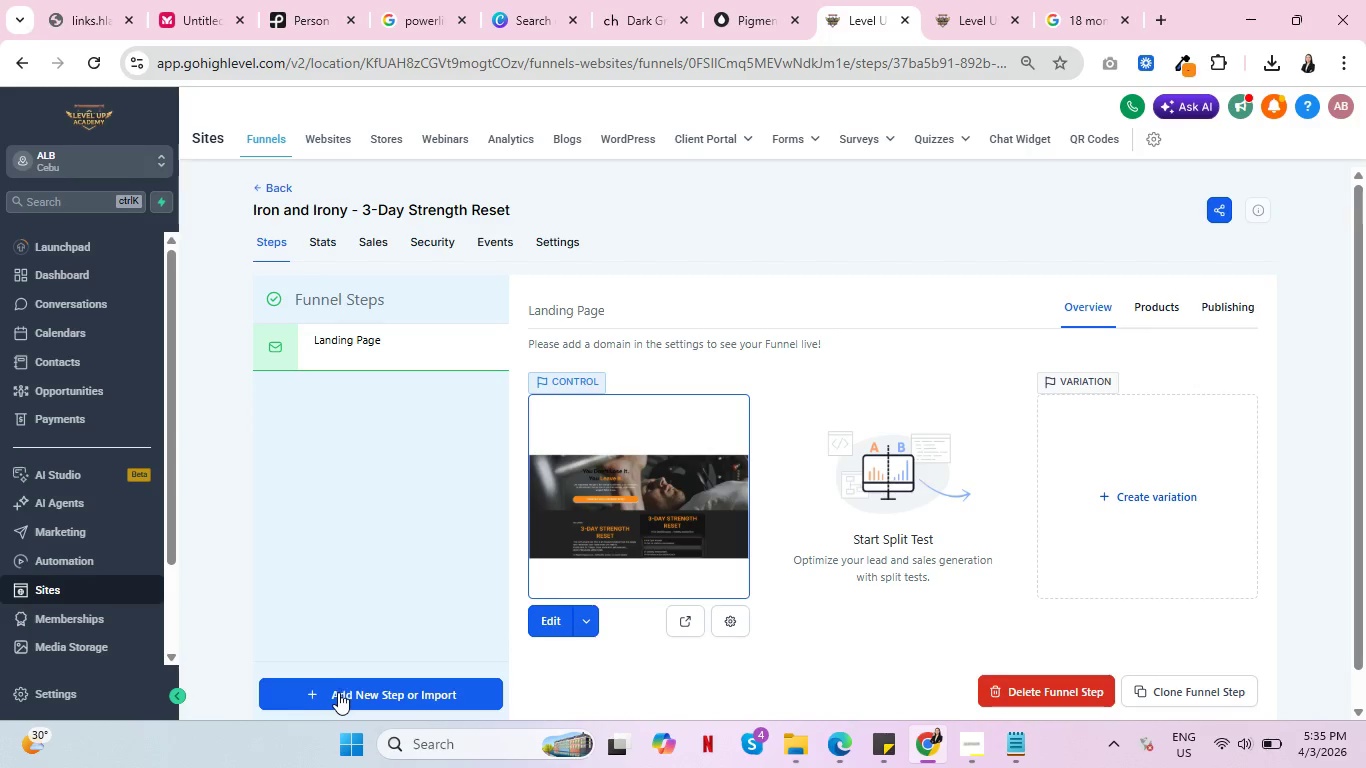 
wait(8.19)
 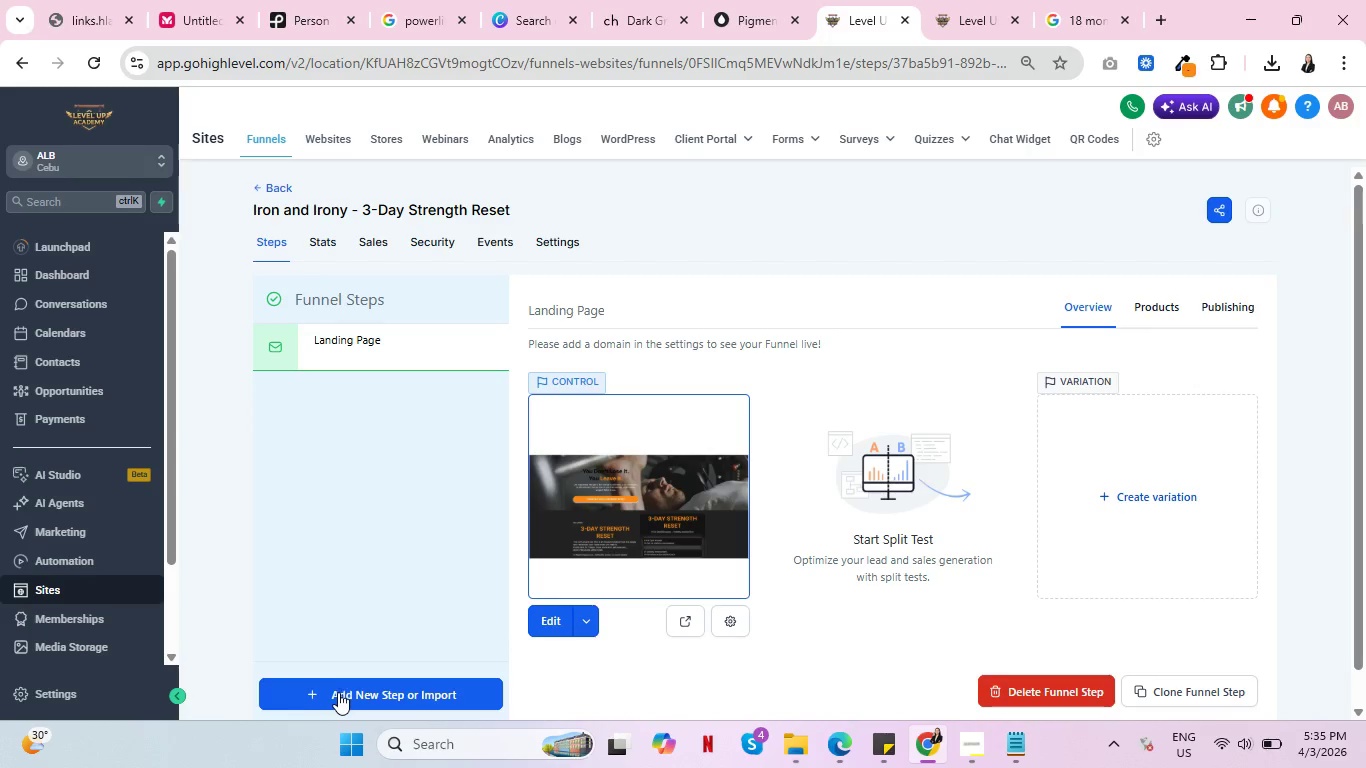 
left_click([682, 623])
 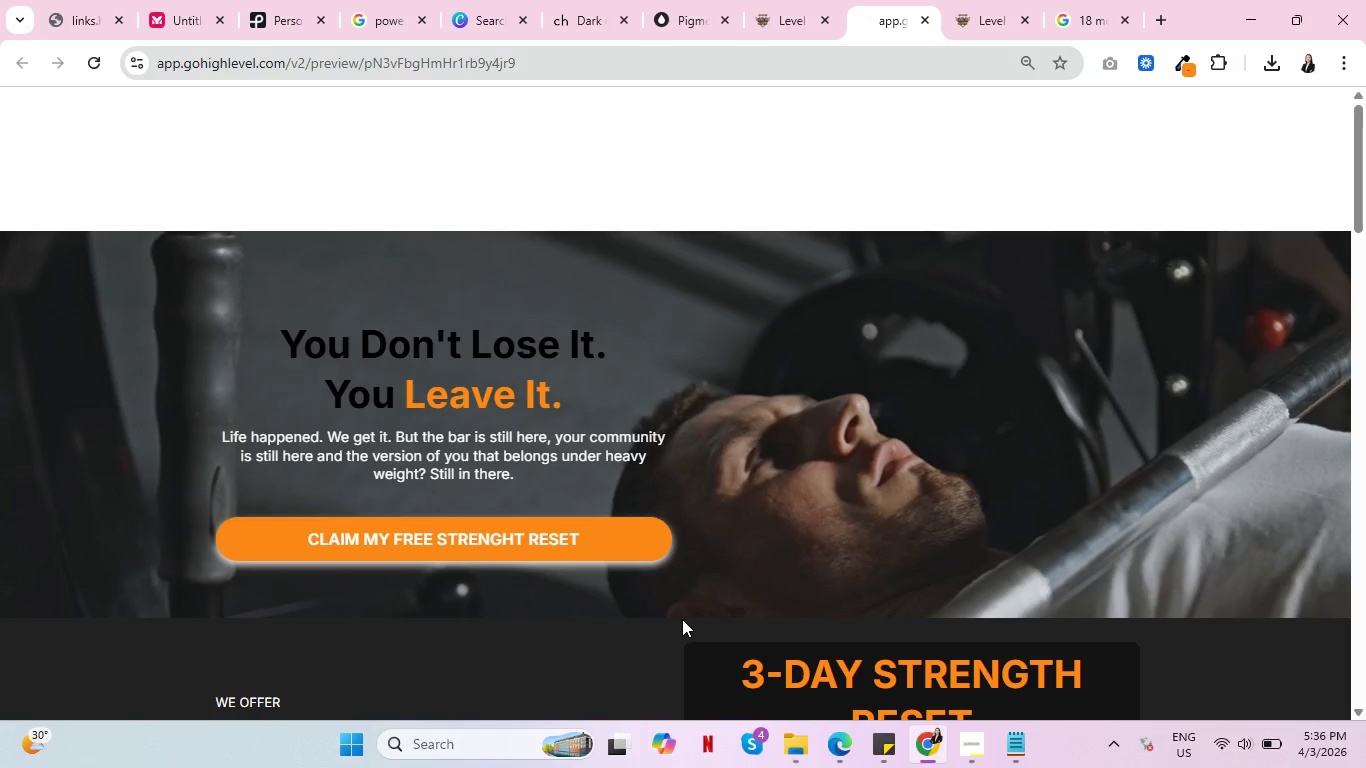 
left_click([549, 543])
 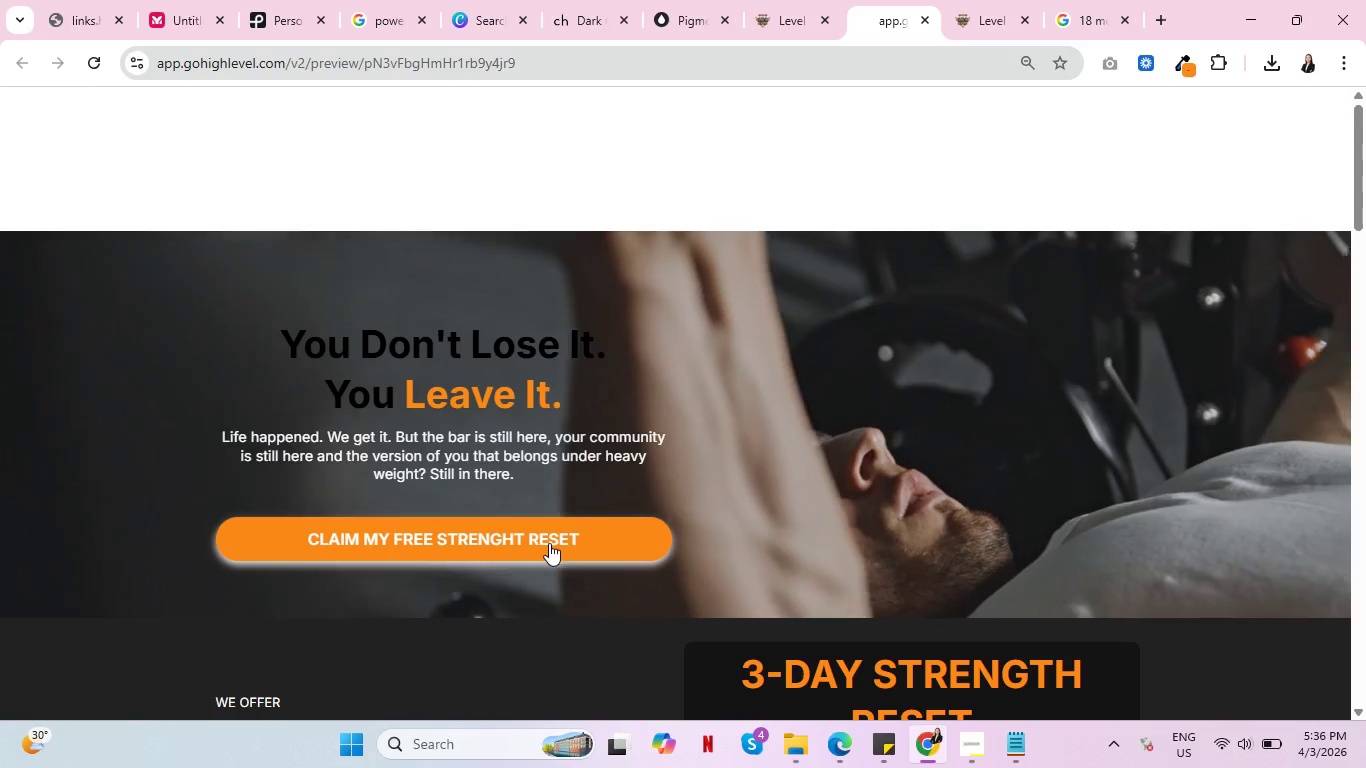 
left_click([549, 543])
 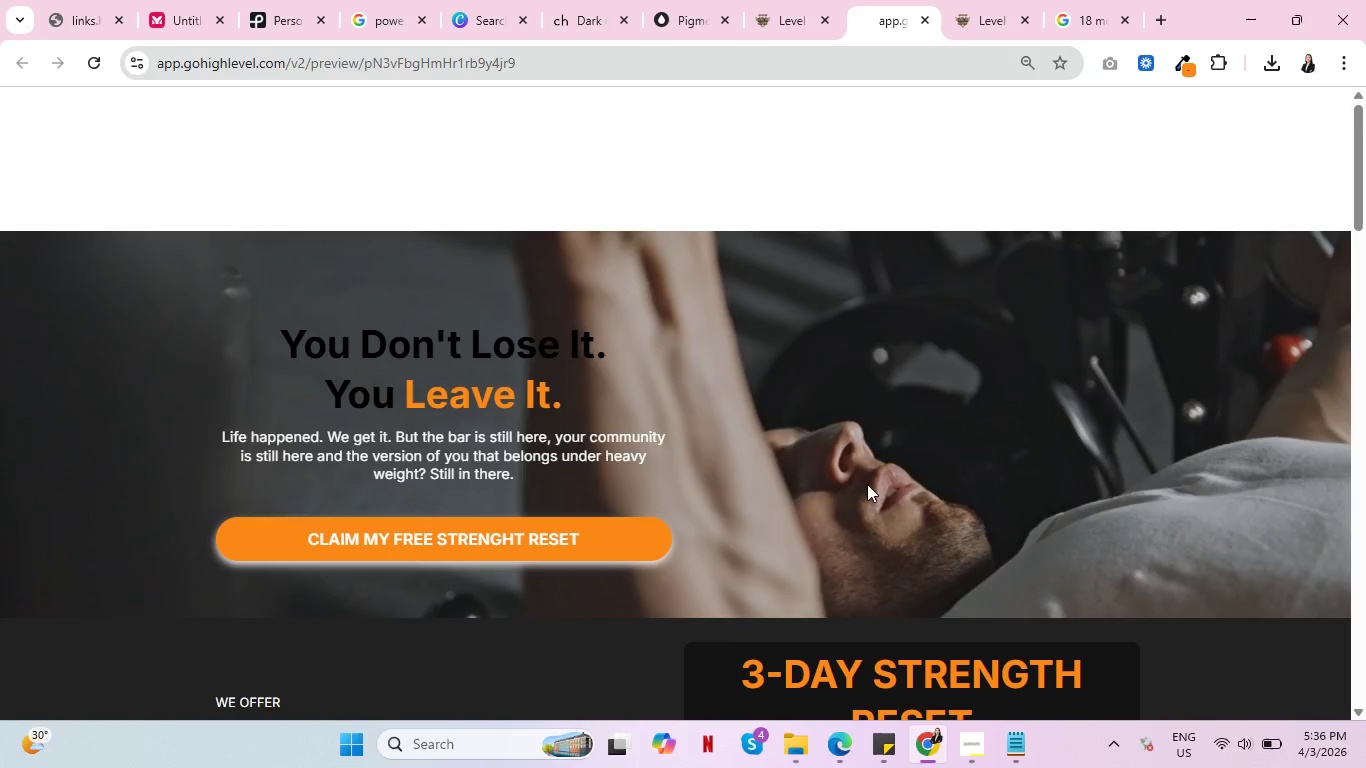 
scroll: coordinate [936, 487], scroll_direction: down, amount: 5.0
 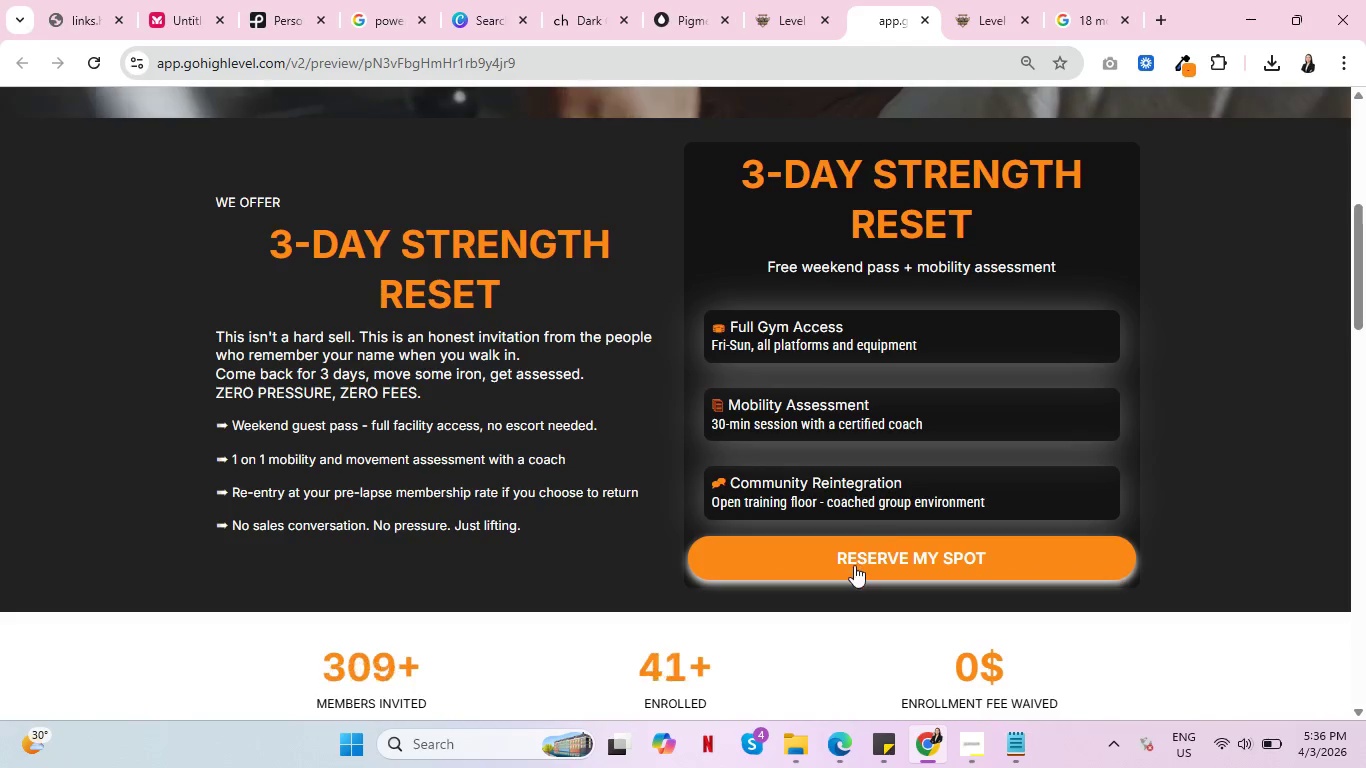 
left_click([854, 565])
 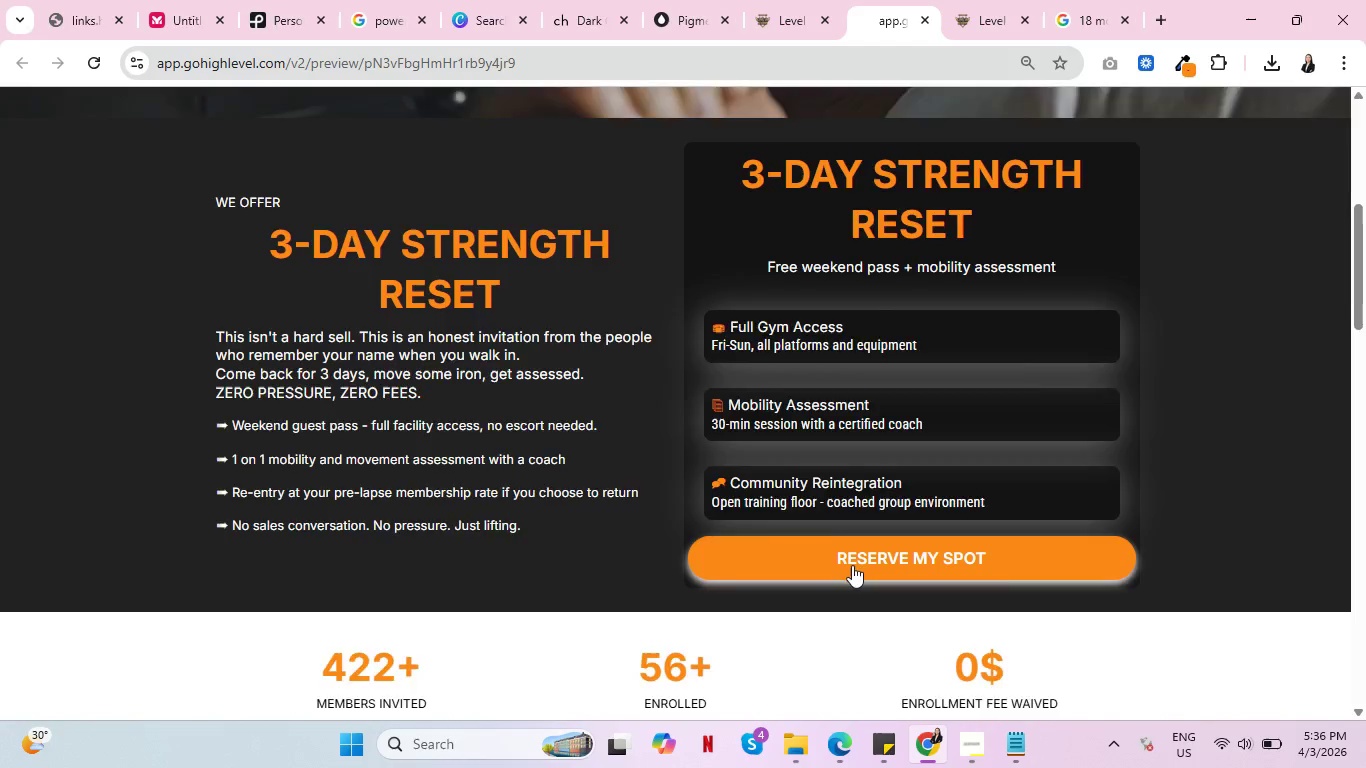 
scroll: coordinate [847, 553], scroll_direction: down, amount: 8.0
 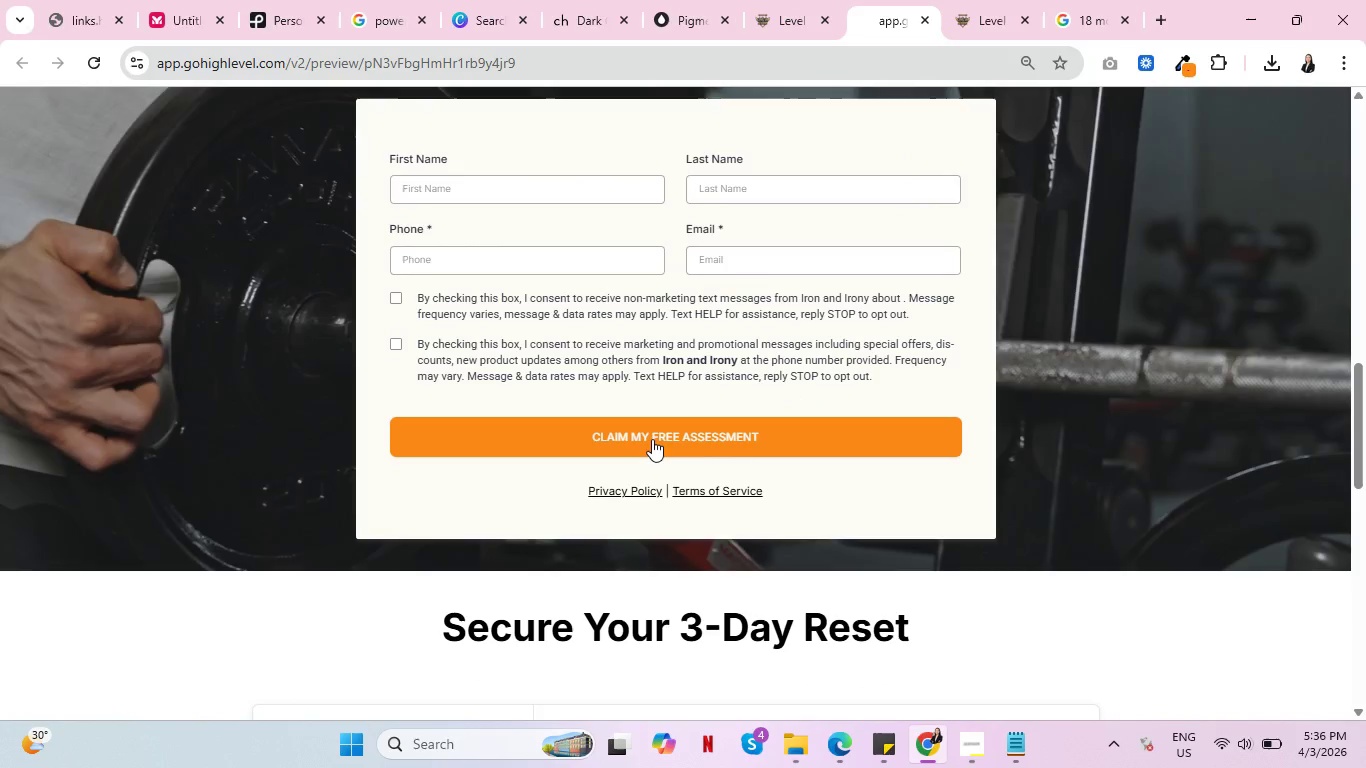 
left_click([478, 191])
 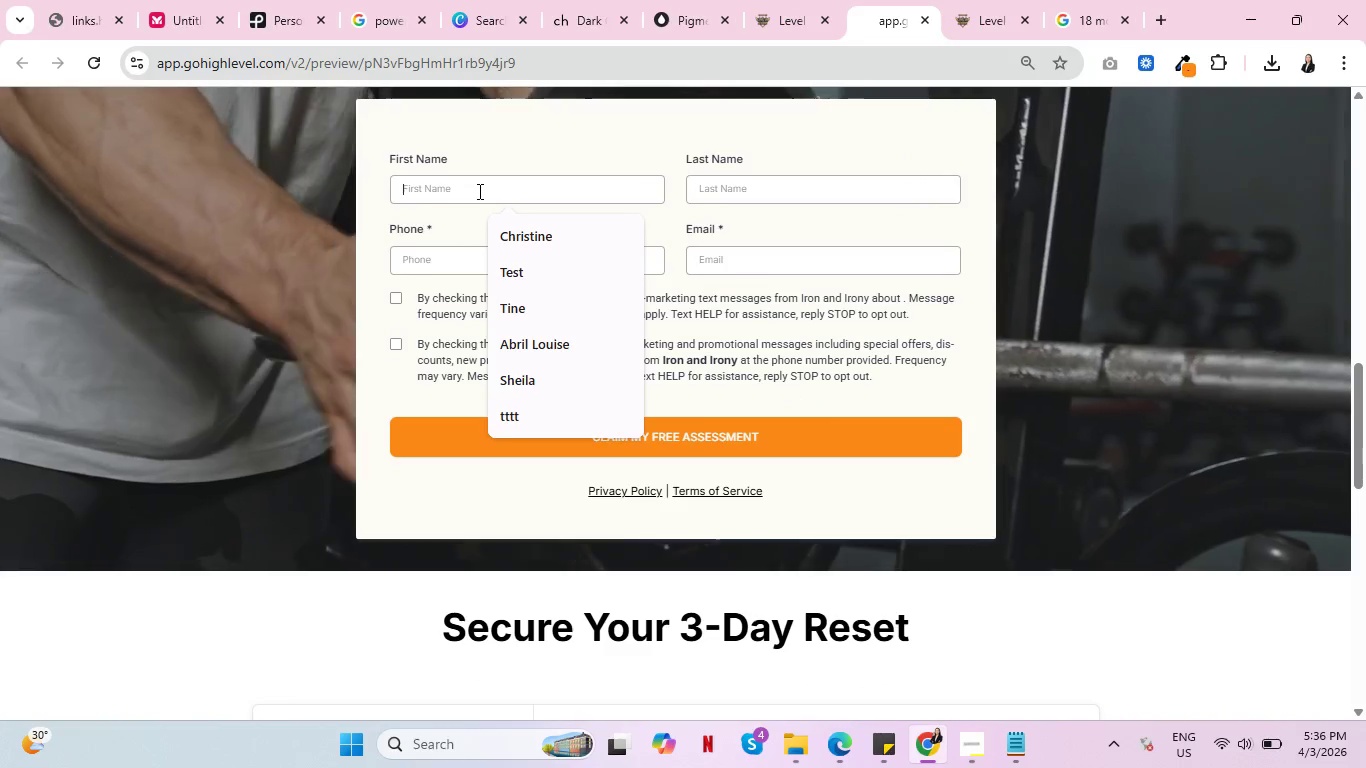 
type(Sheo)
key(Backspace)
type(lo)
 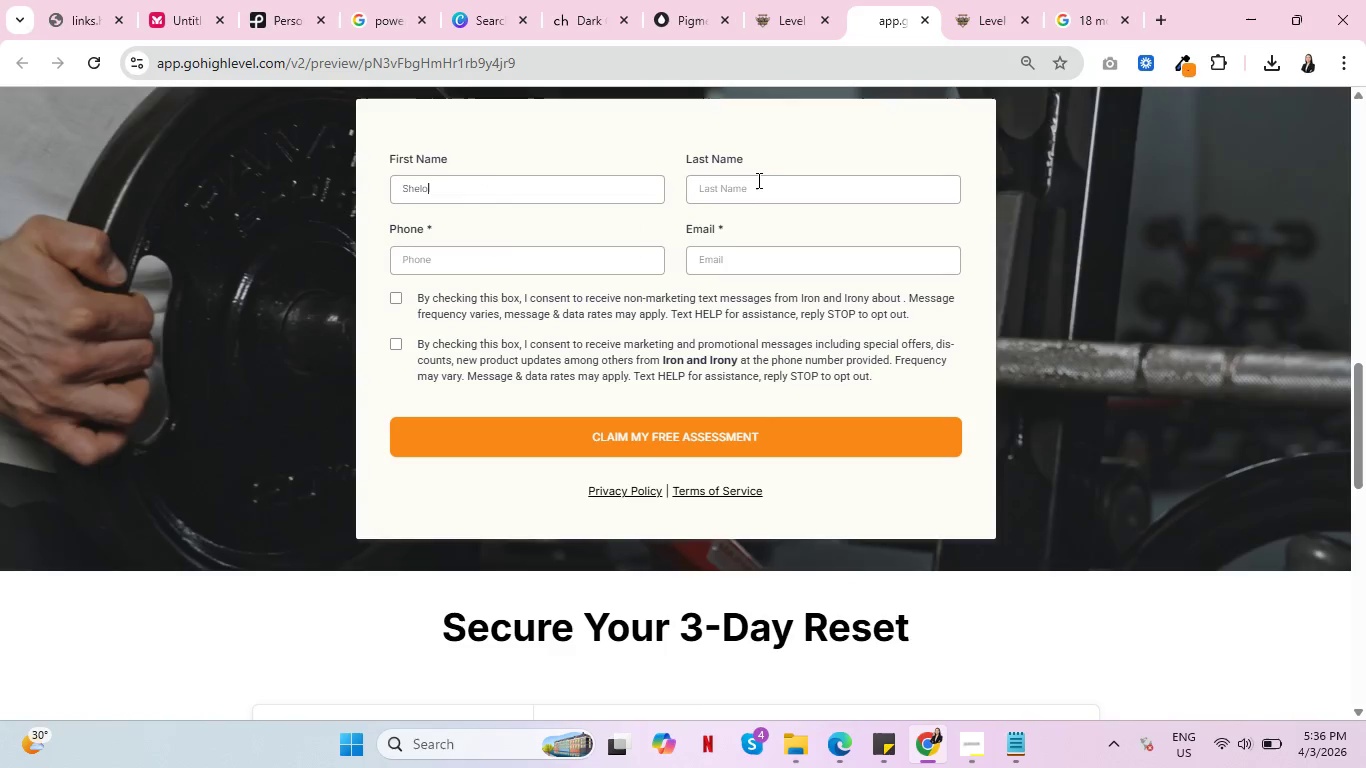 
left_click([778, 193])
 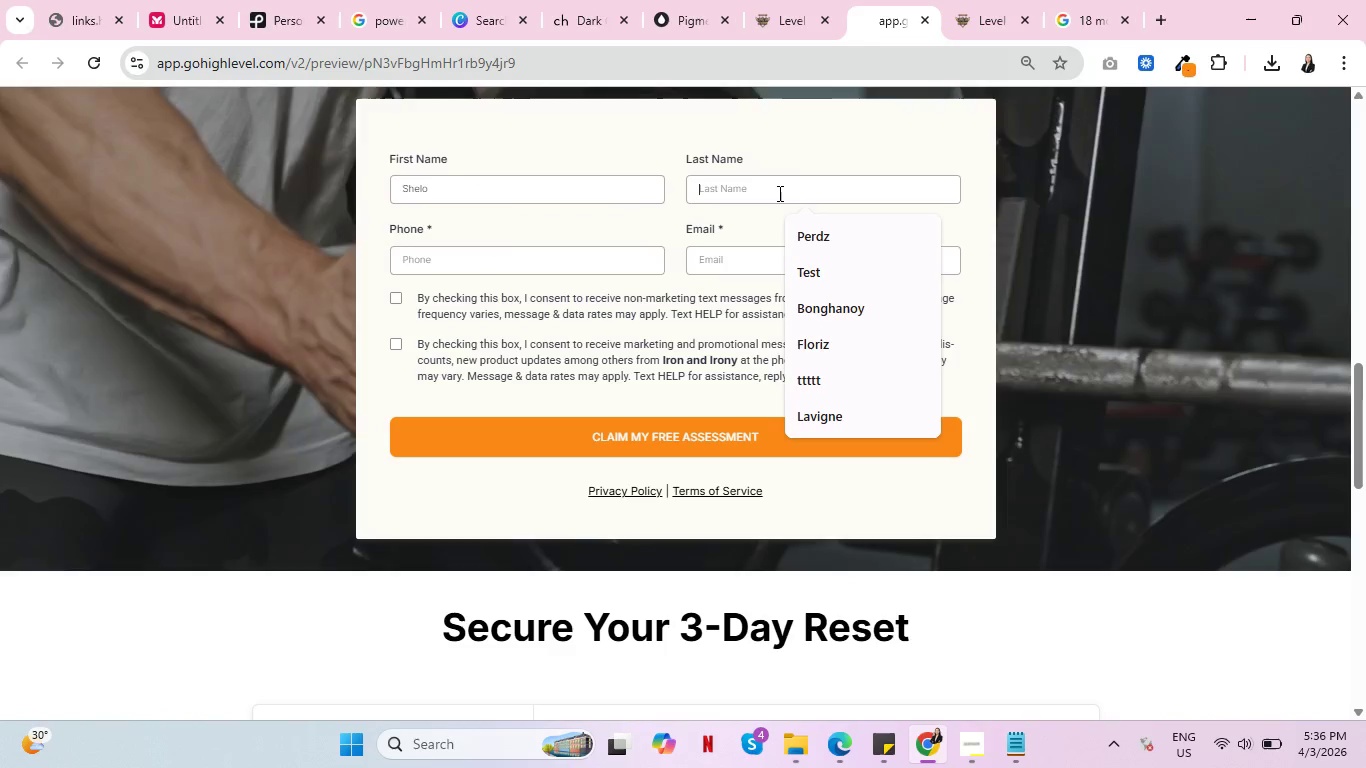 
type(Frlo)
key(Backspace)
key(Backspace)
type(o)
 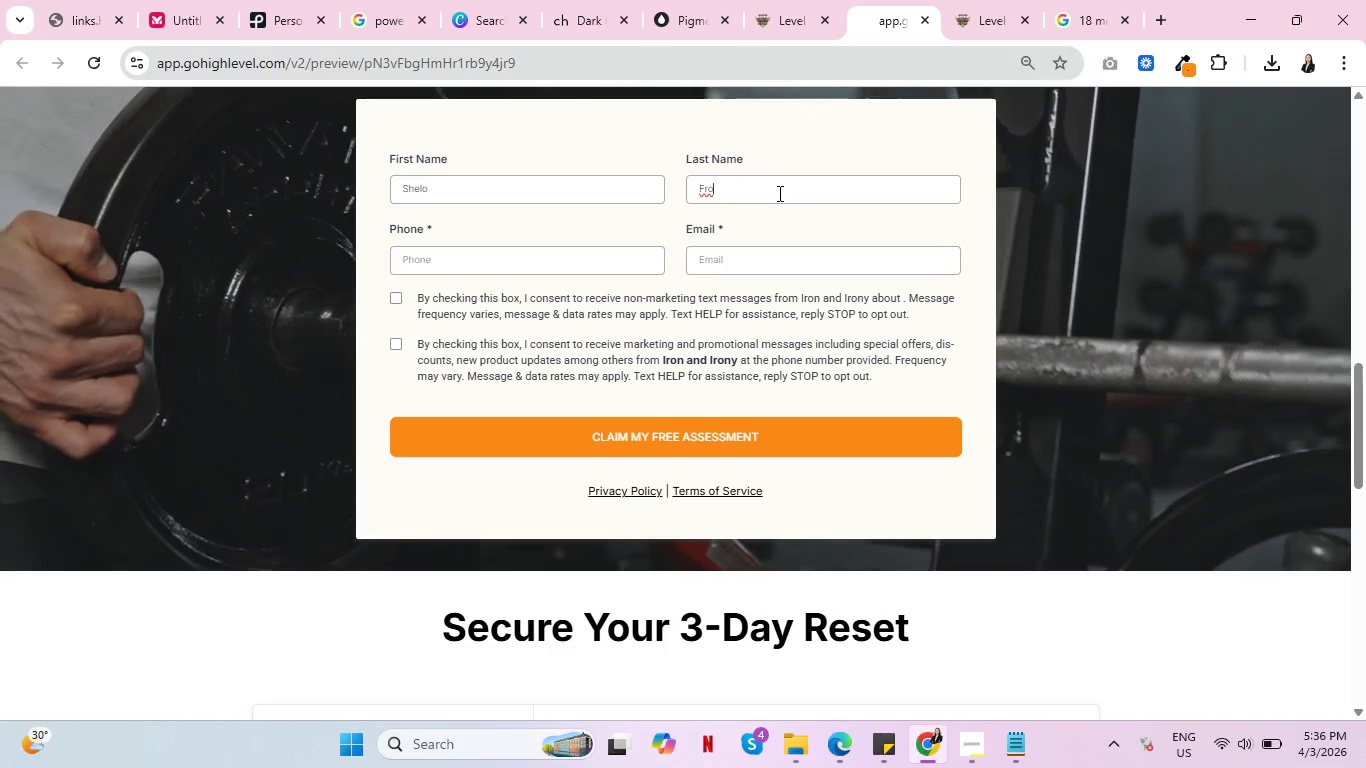 
type(zen)
 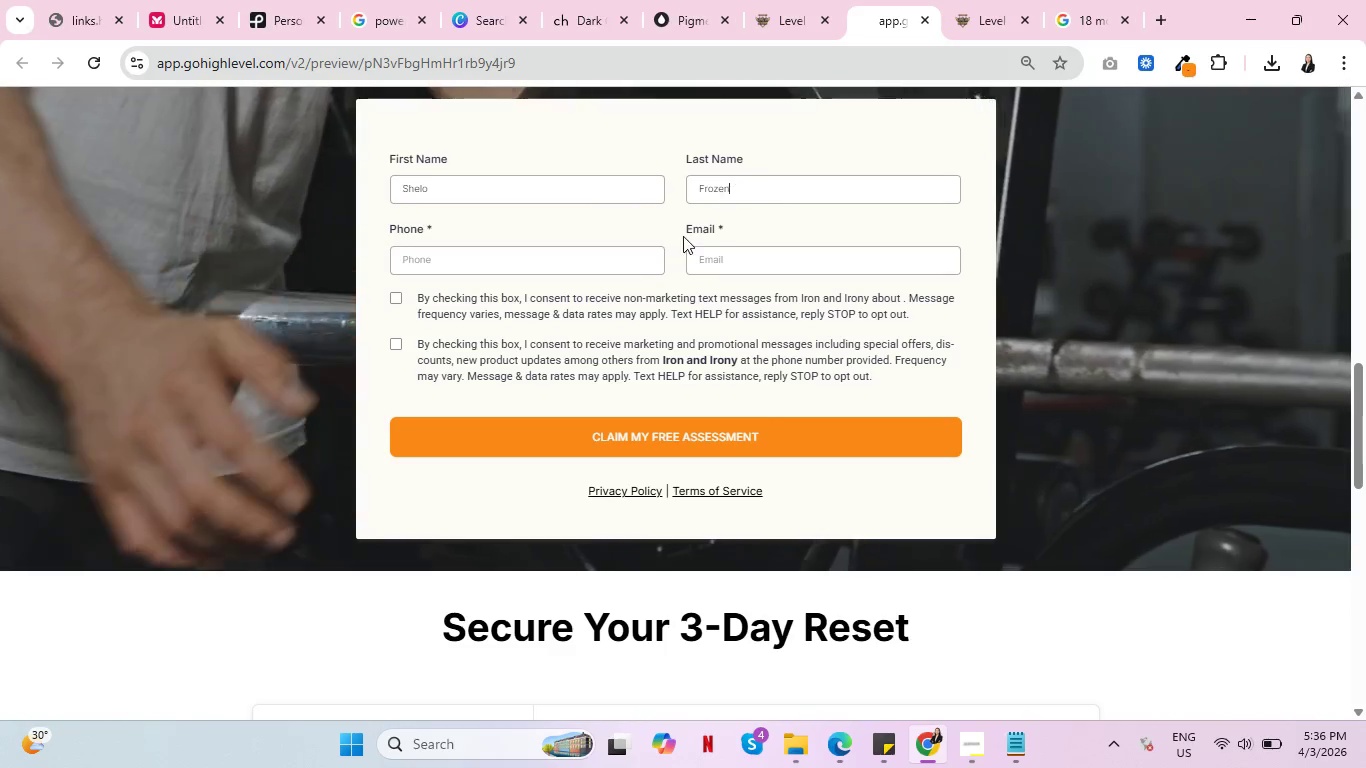 
left_click([600, 266])
 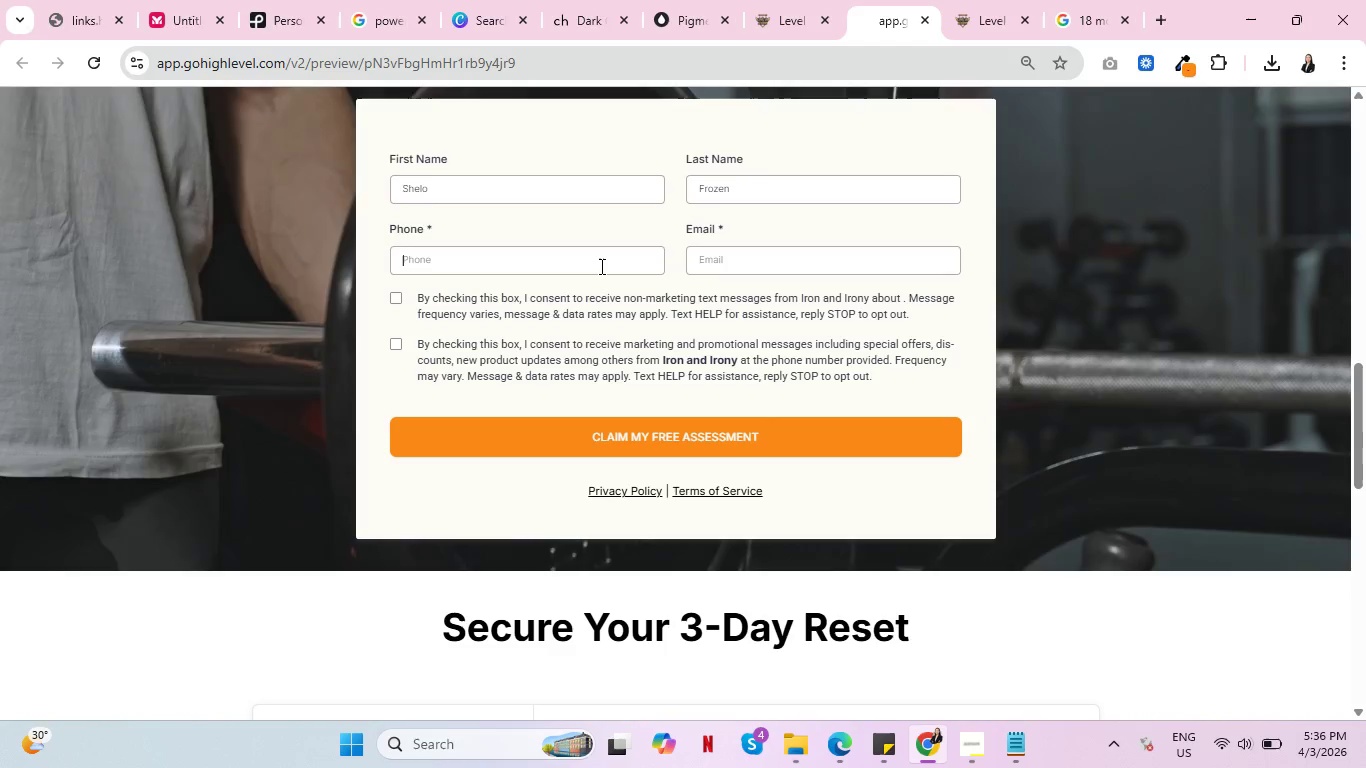 
type(12345678912)
 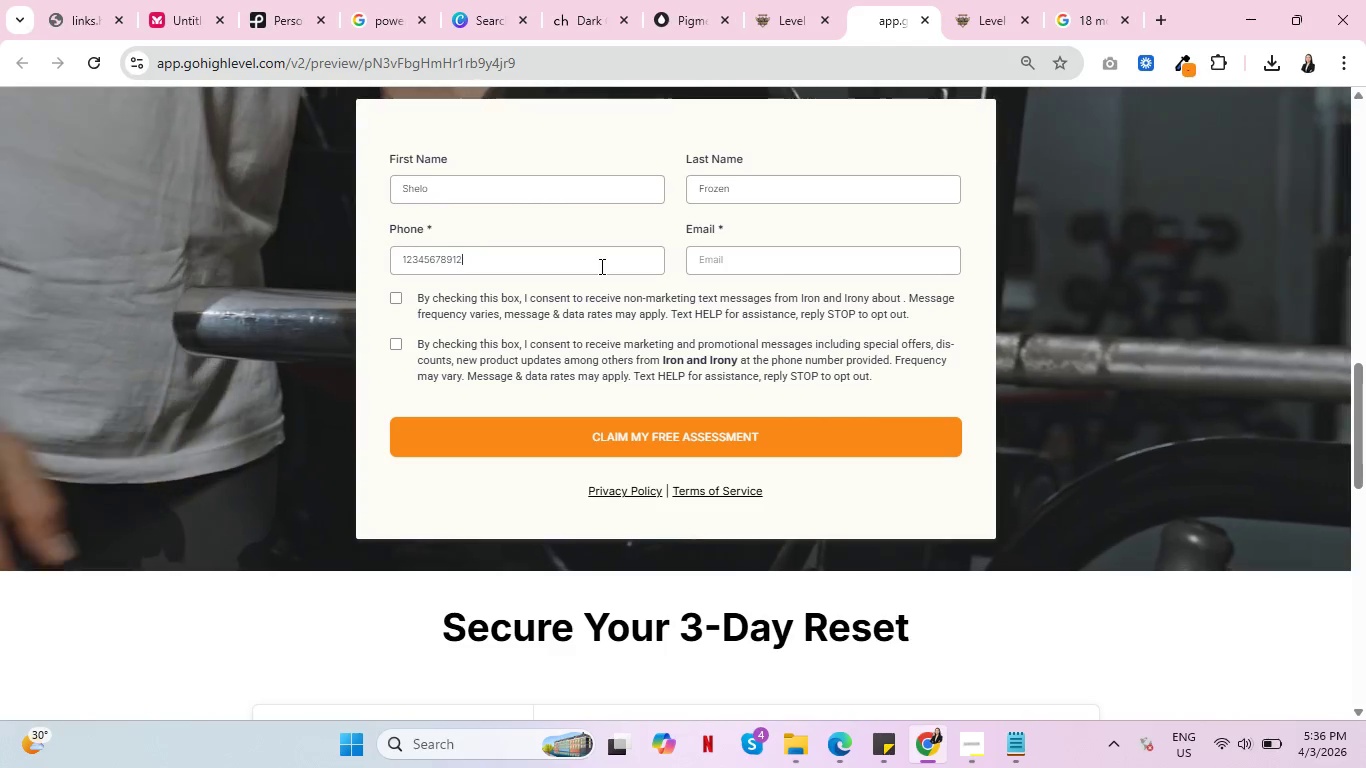 
left_click([859, 265])
 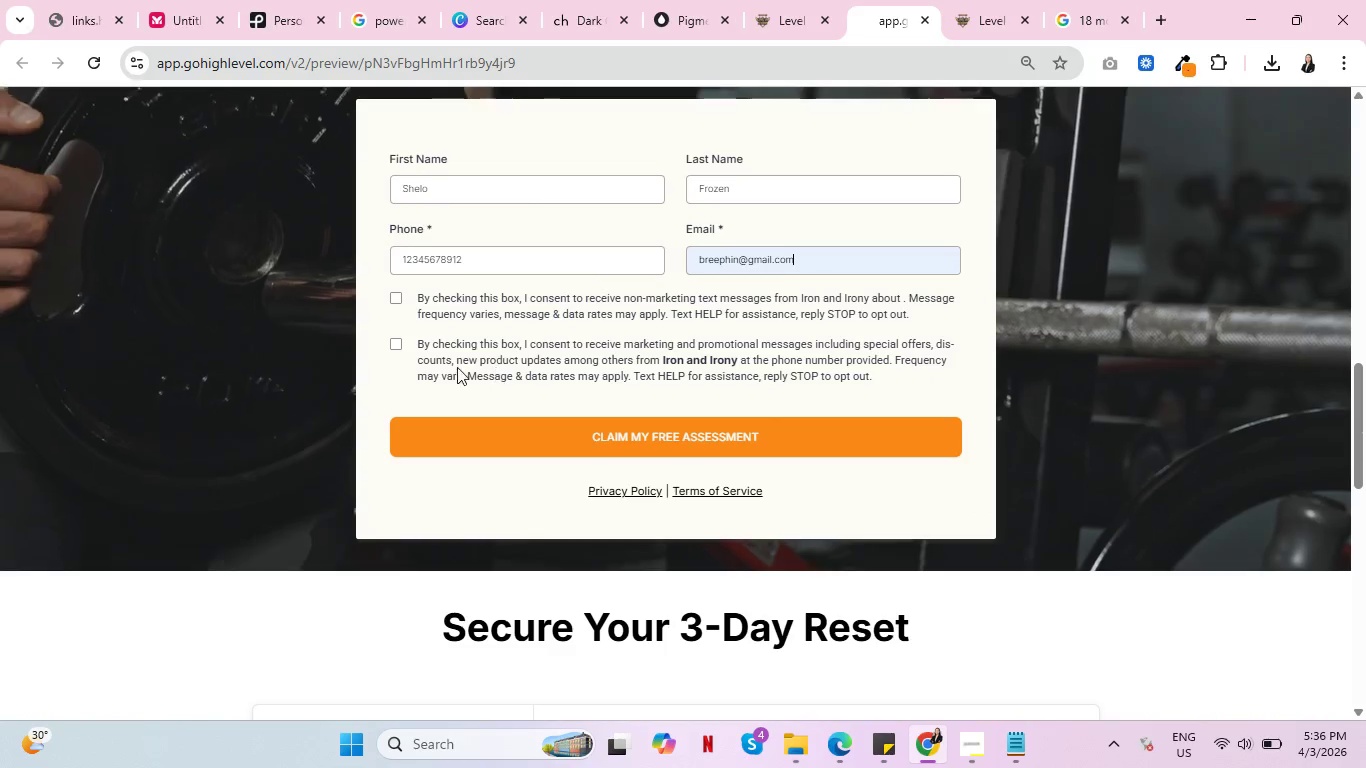 
double_click([393, 340])
 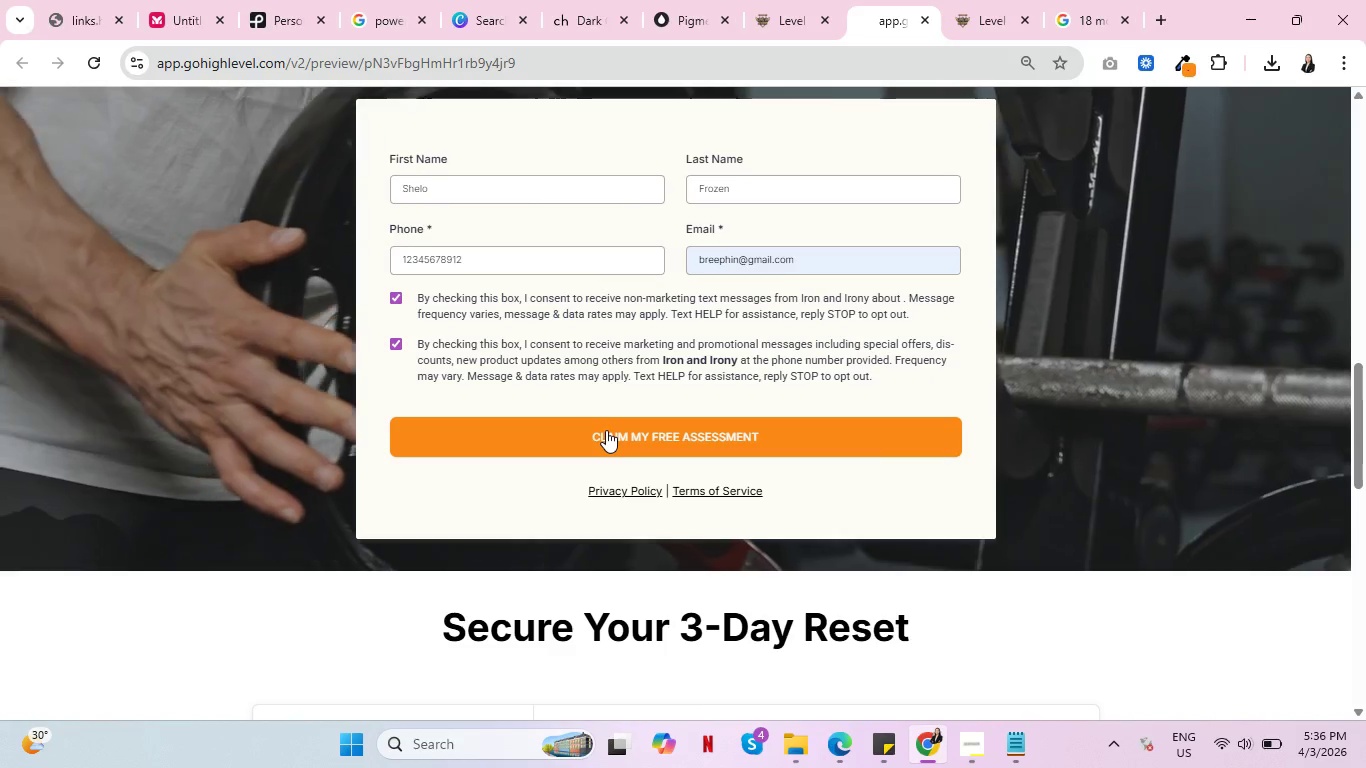 
scroll: coordinate [755, 500], scroll_direction: down, amount: 5.0
 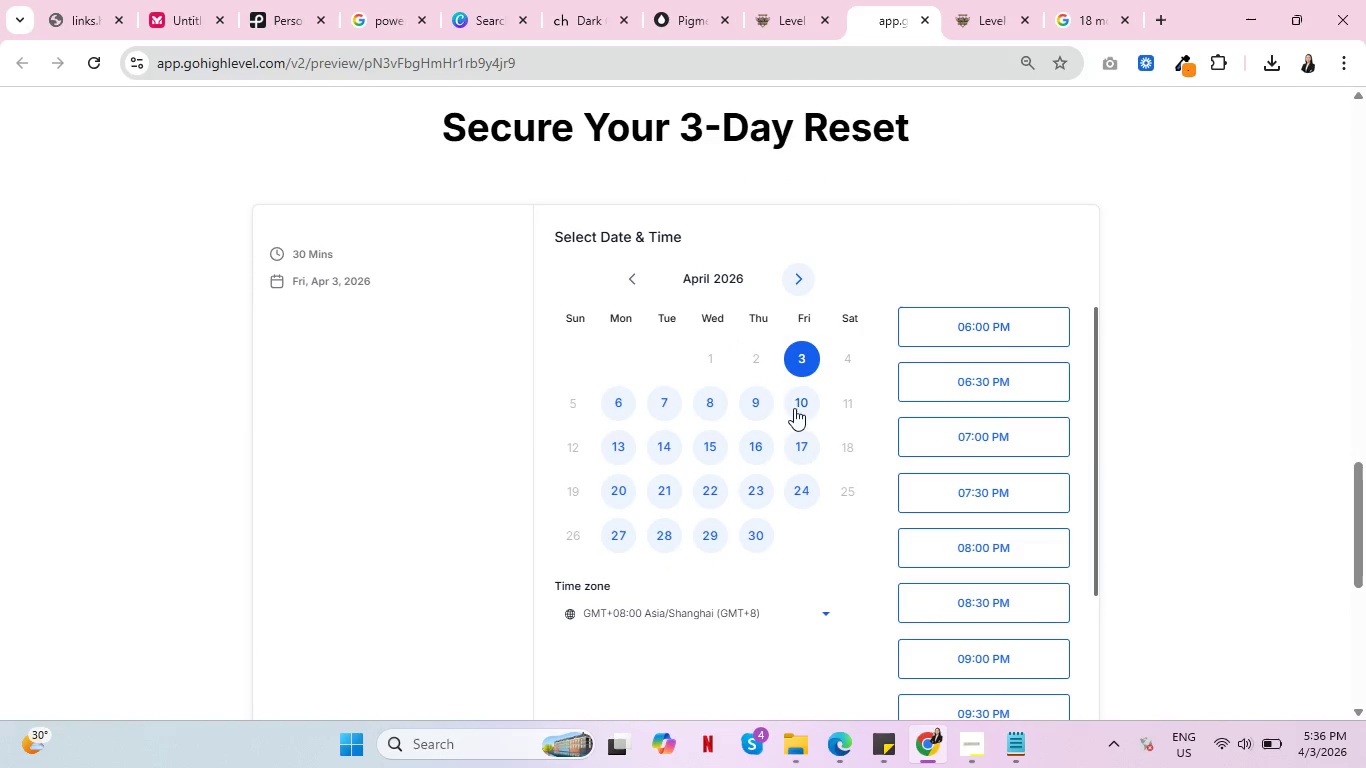 
left_click([804, 398])
 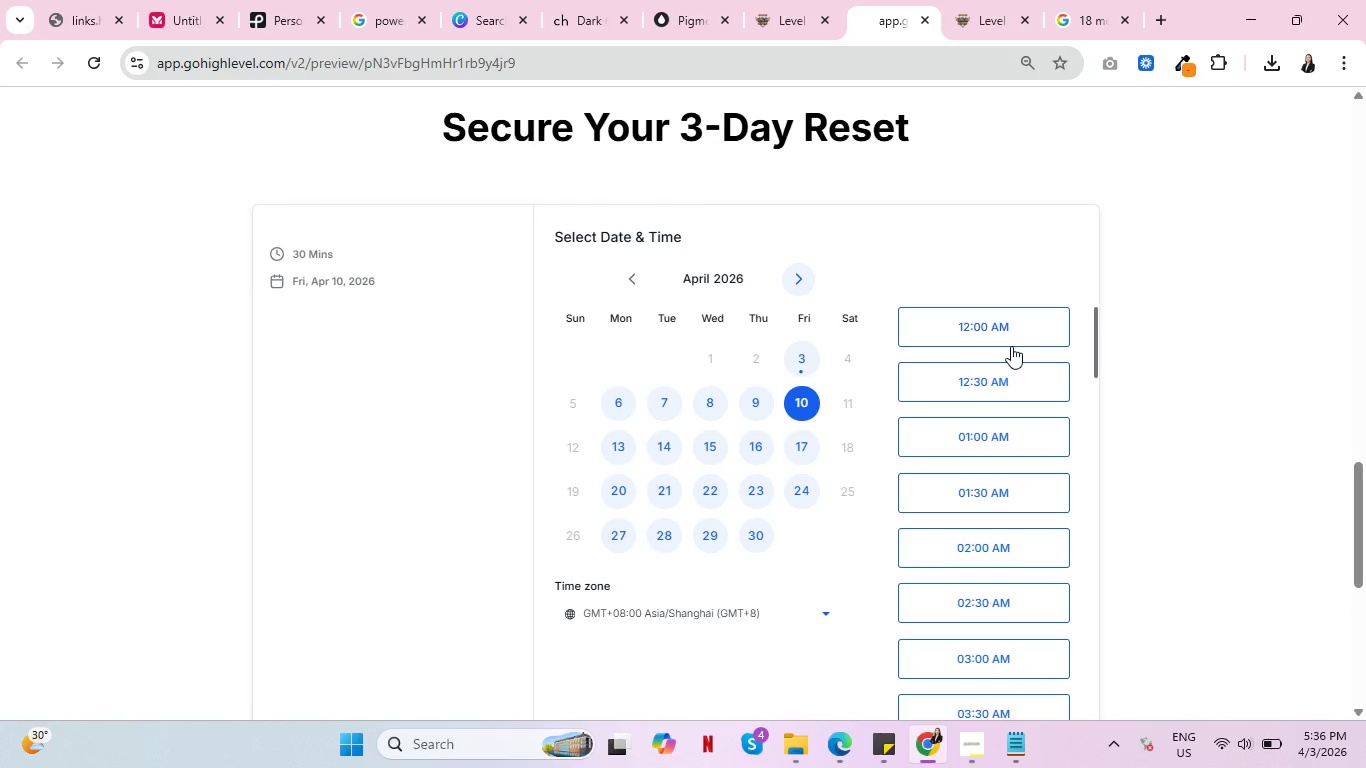 
scroll: coordinate [981, 459], scroll_direction: down, amount: 14.0
 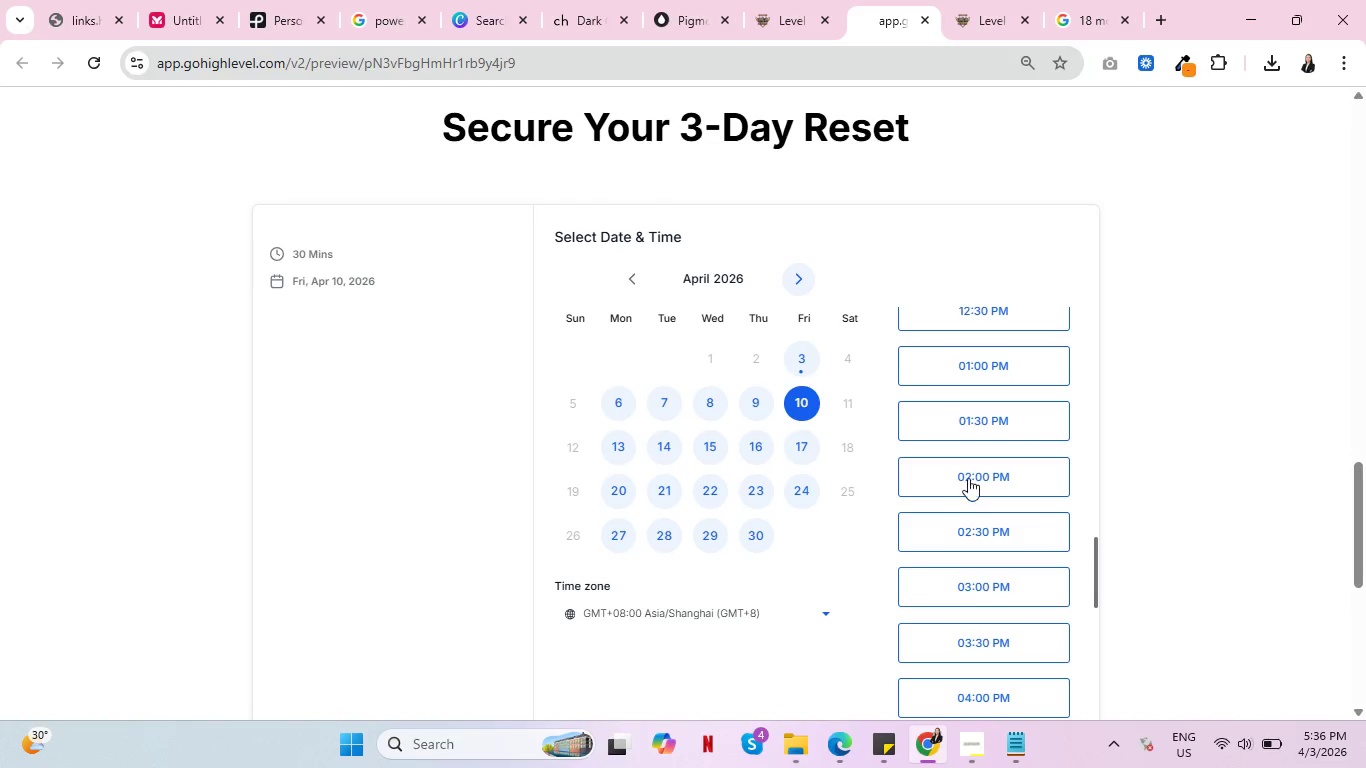 
left_click([969, 477])
 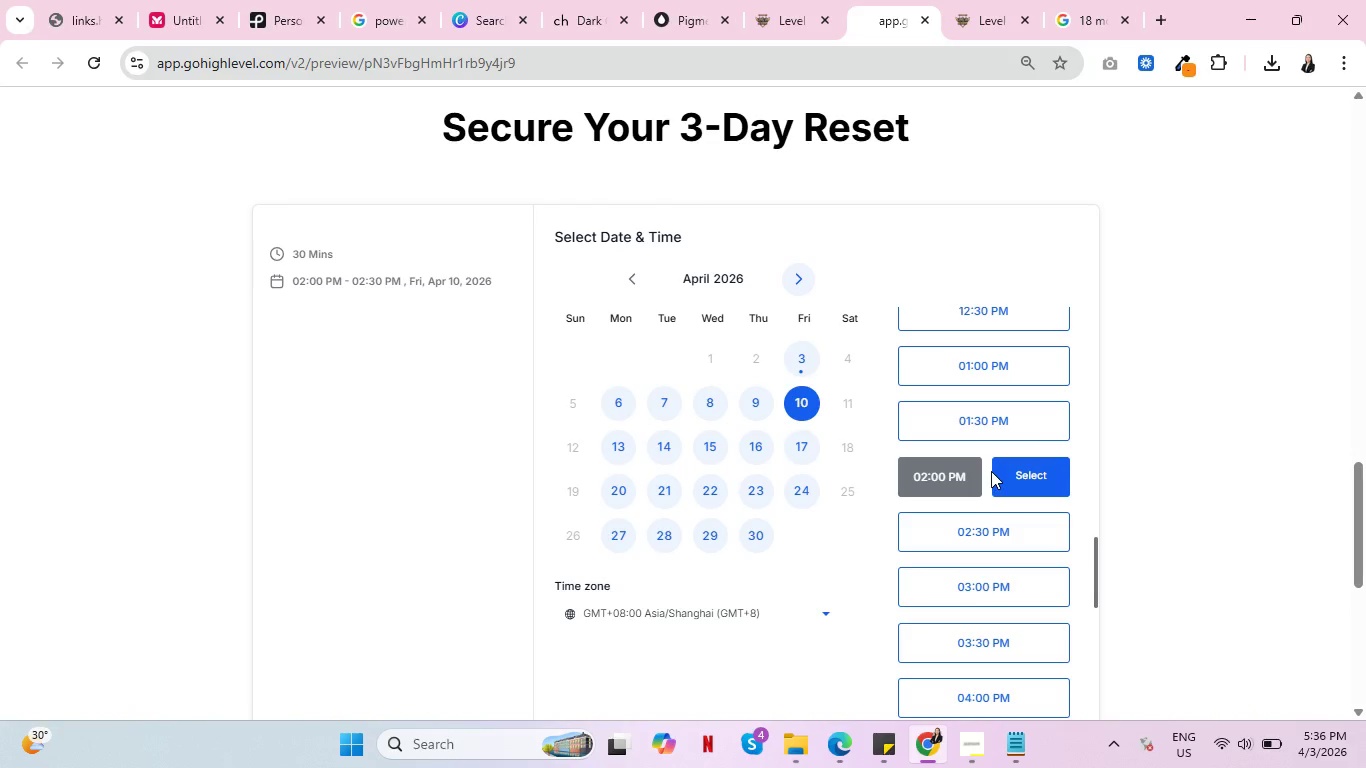 
left_click([1025, 469])
 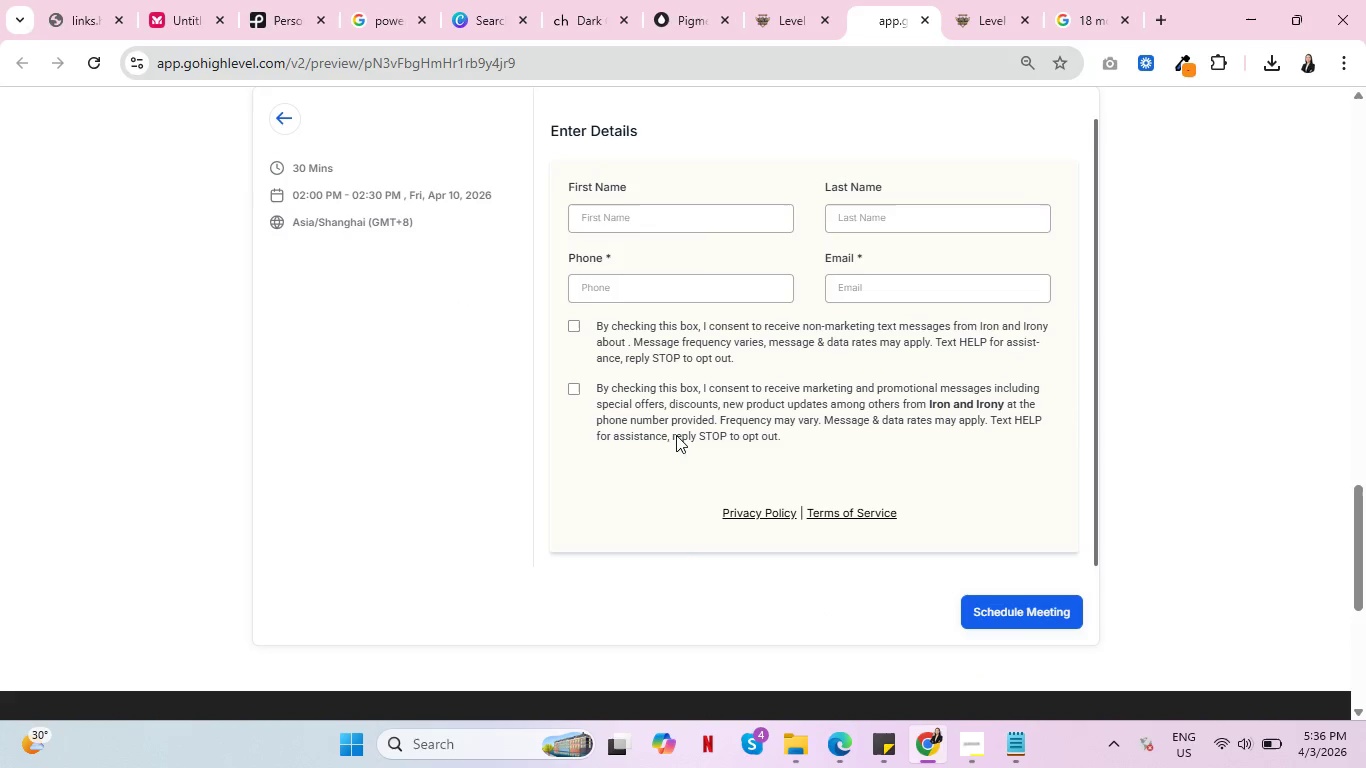 
scroll: coordinate [561, 418], scroll_direction: up, amount: 1.0
 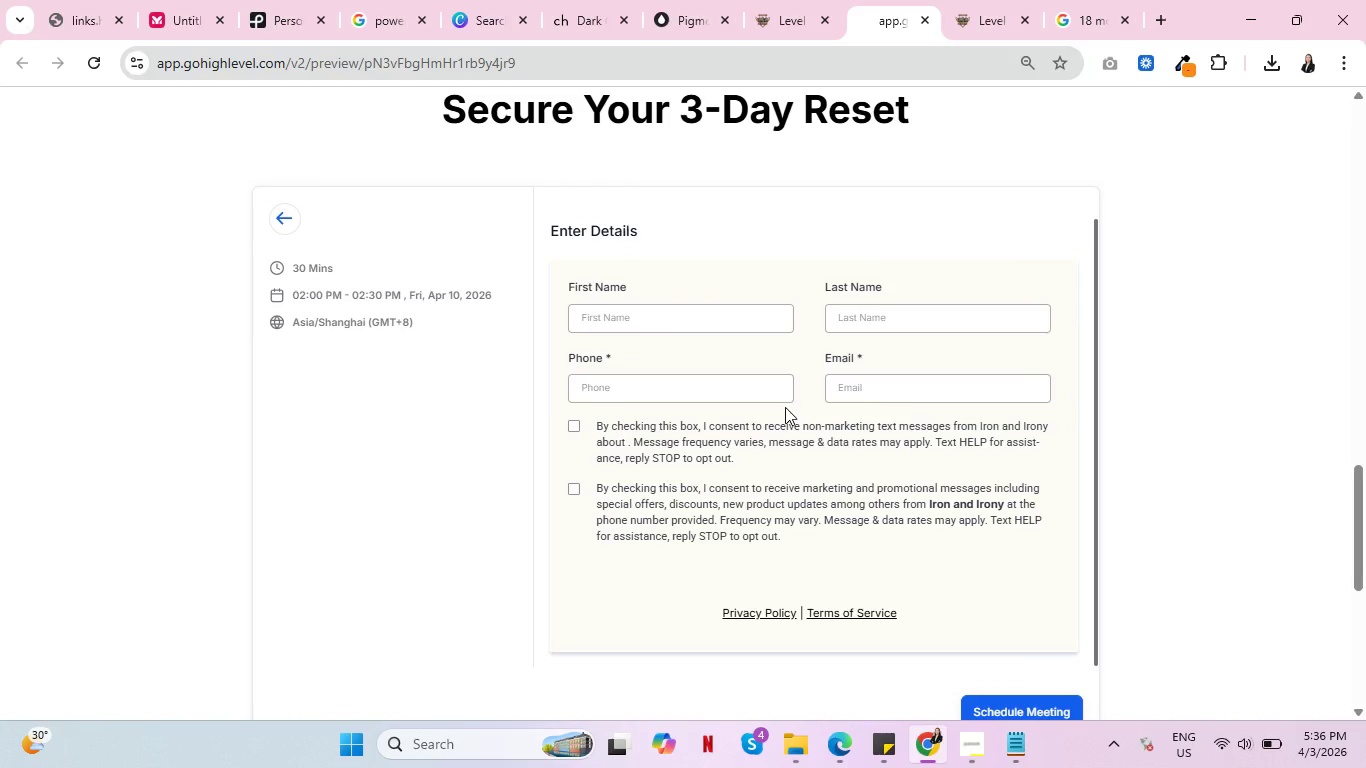 
scroll: coordinate [778, 472], scroll_direction: down, amount: 3.0
 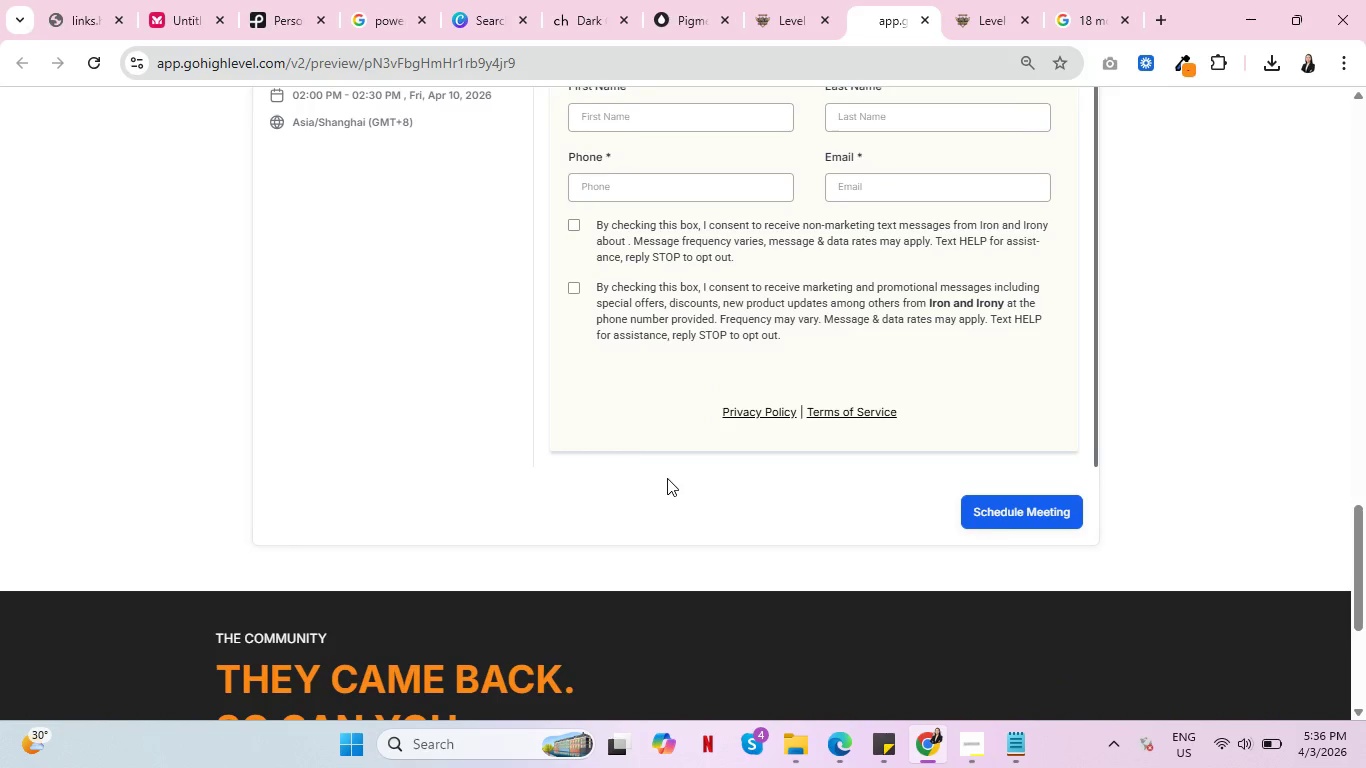 
scroll: coordinate [667, 478], scroll_direction: up, amount: 1.0
 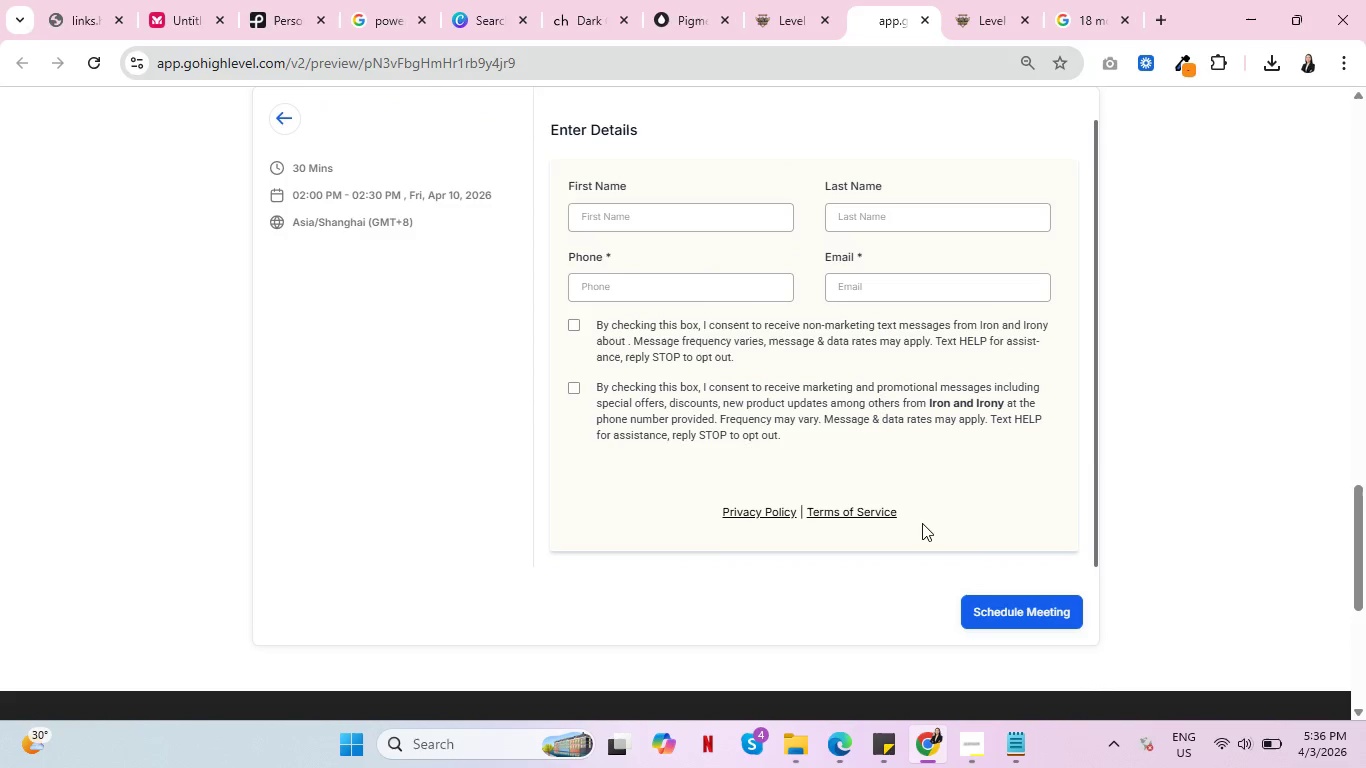 
left_click([784, 0])
 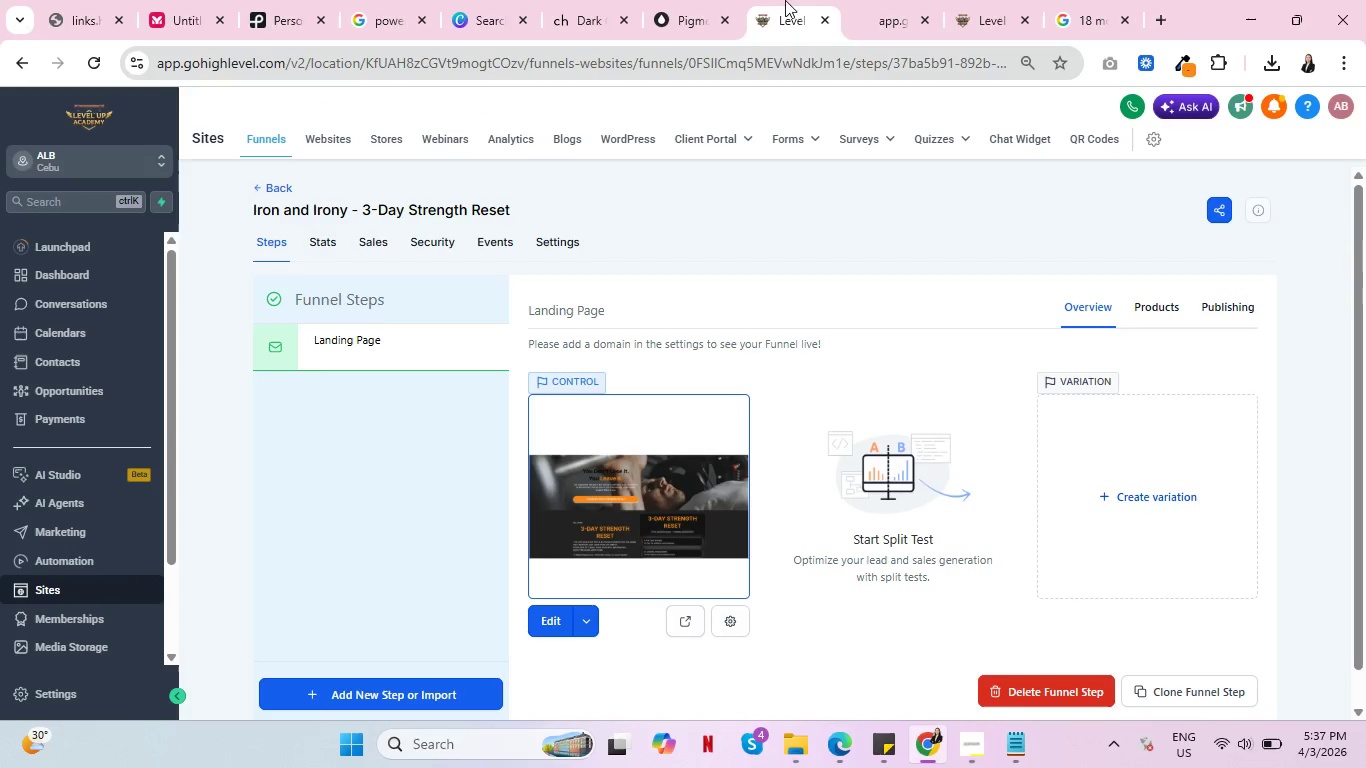 
left_click([983, 0])
 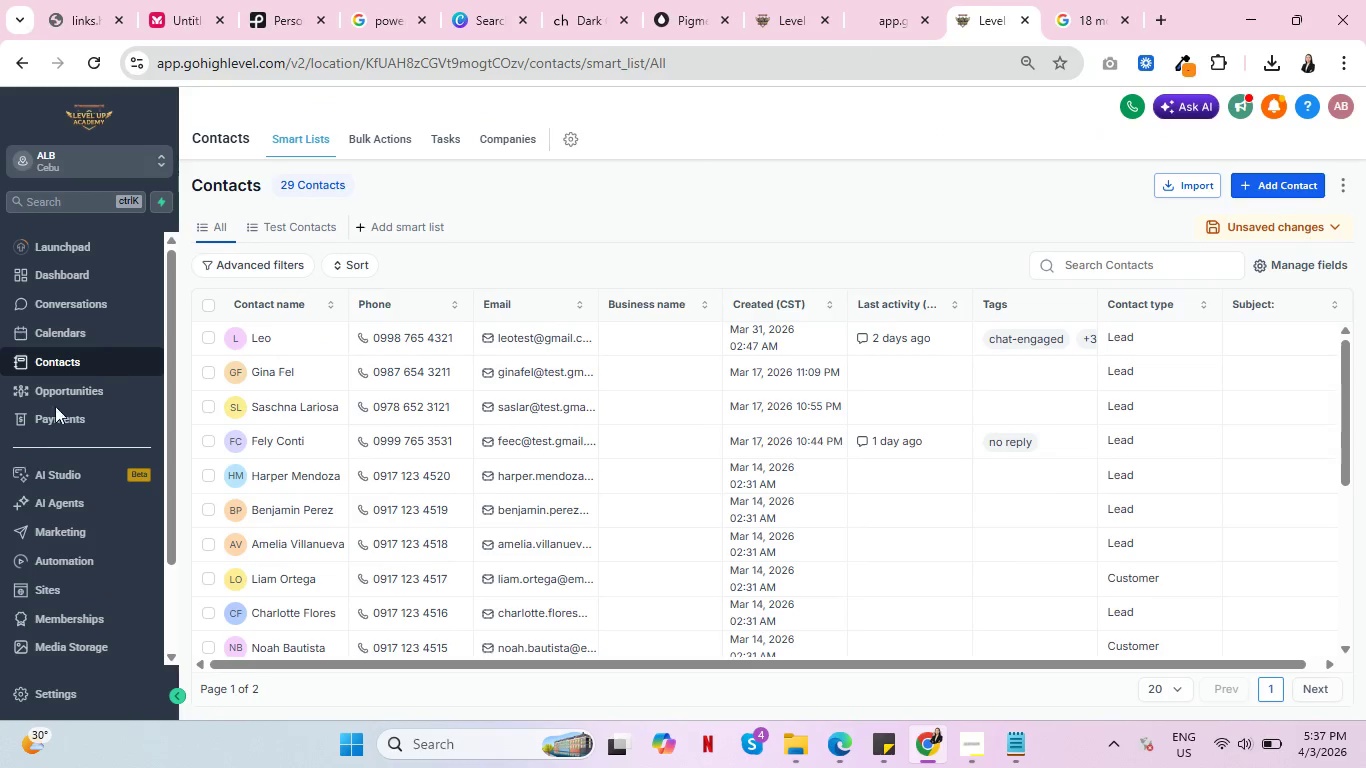 
scroll: coordinate [14, 469], scroll_direction: down, amount: 1.0
 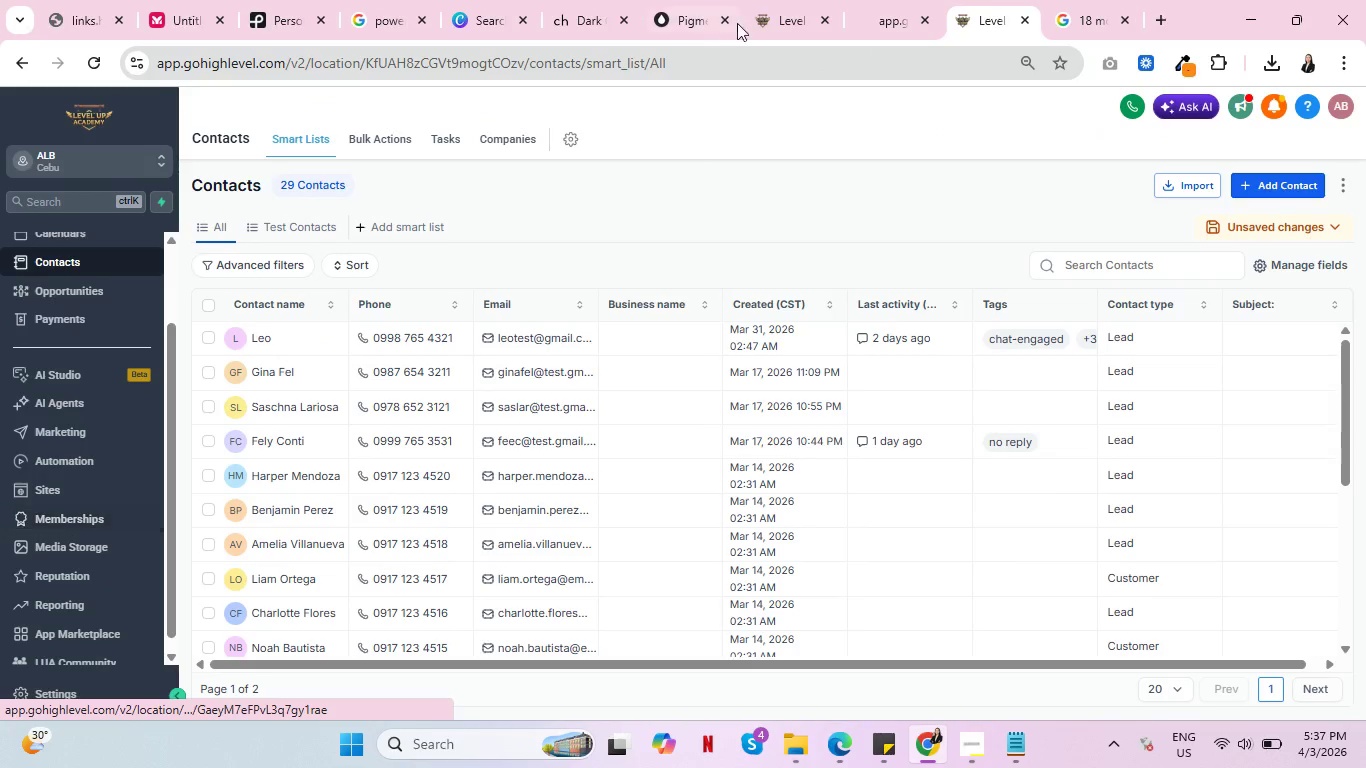 
left_click([774, 0])
 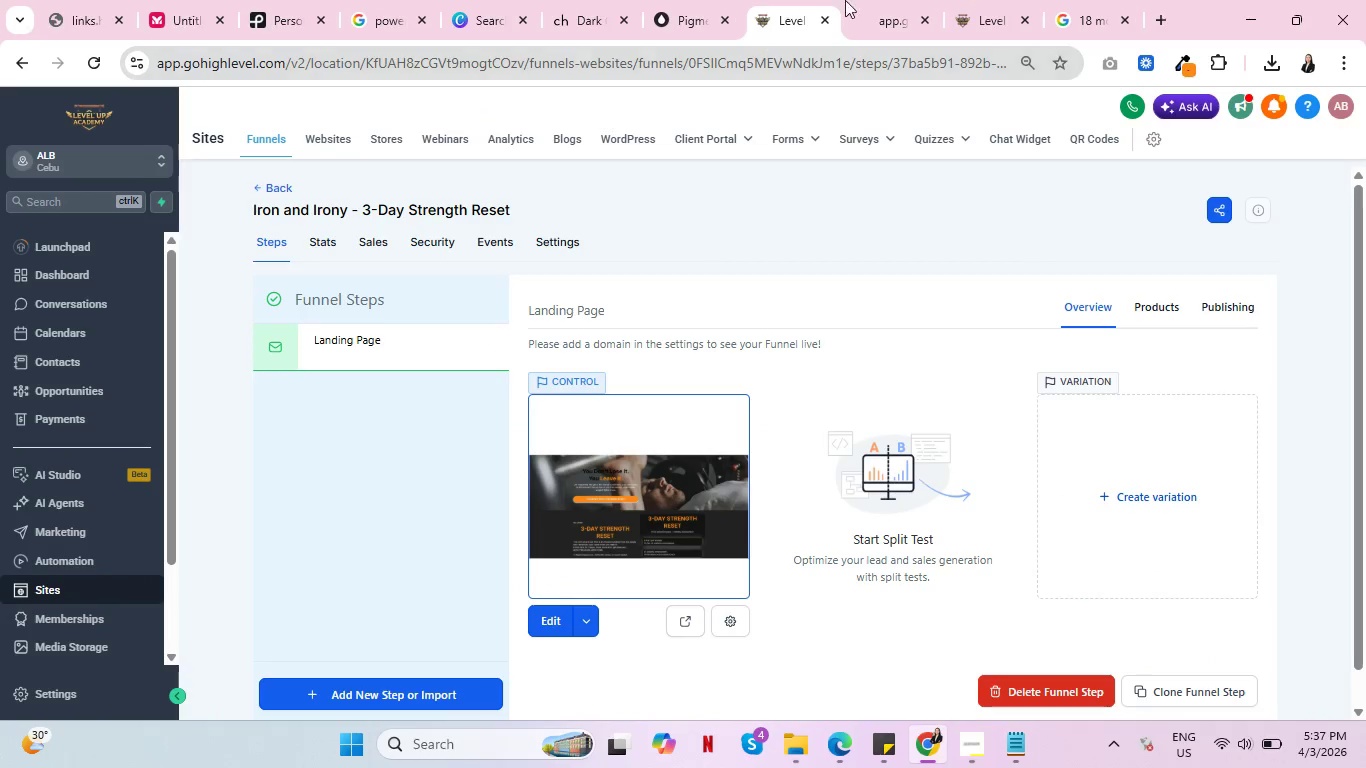 
left_click([1000, 0])
 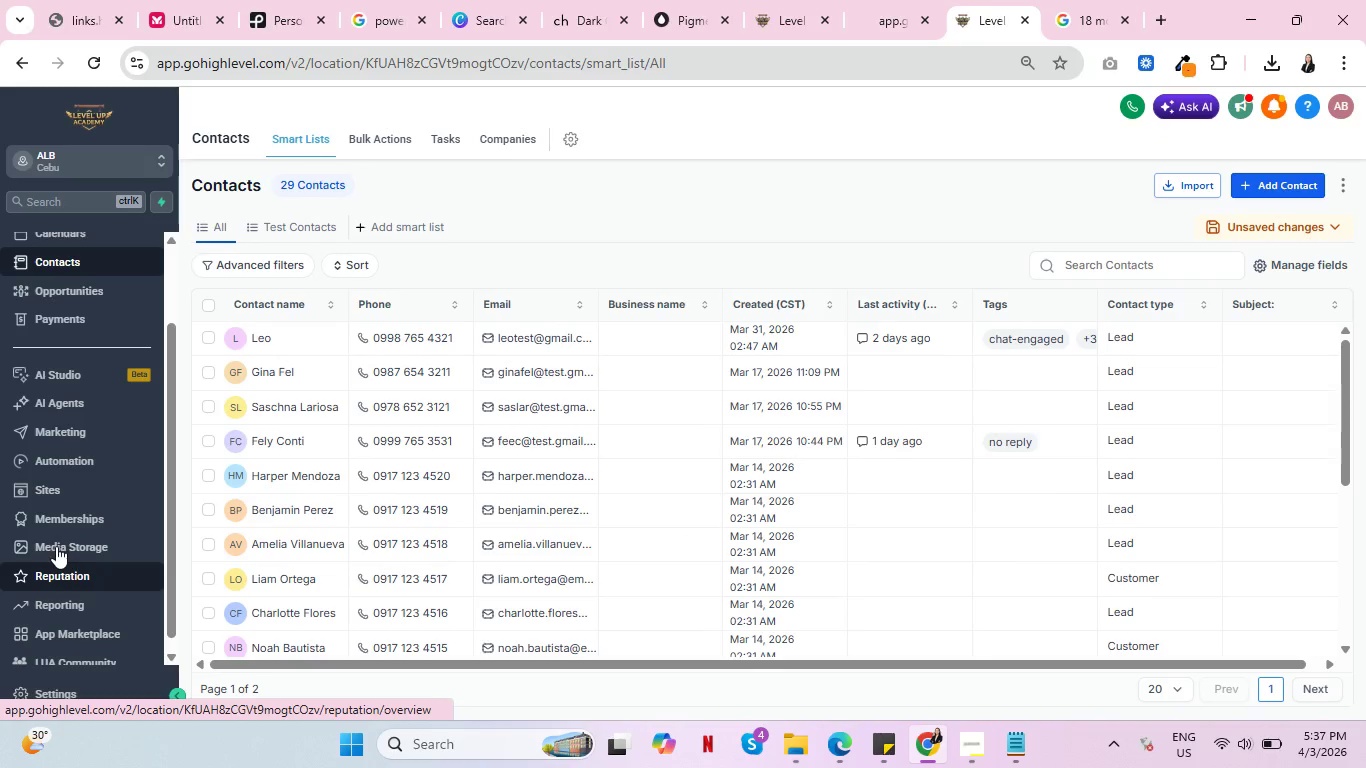 
left_click([880, 0])
 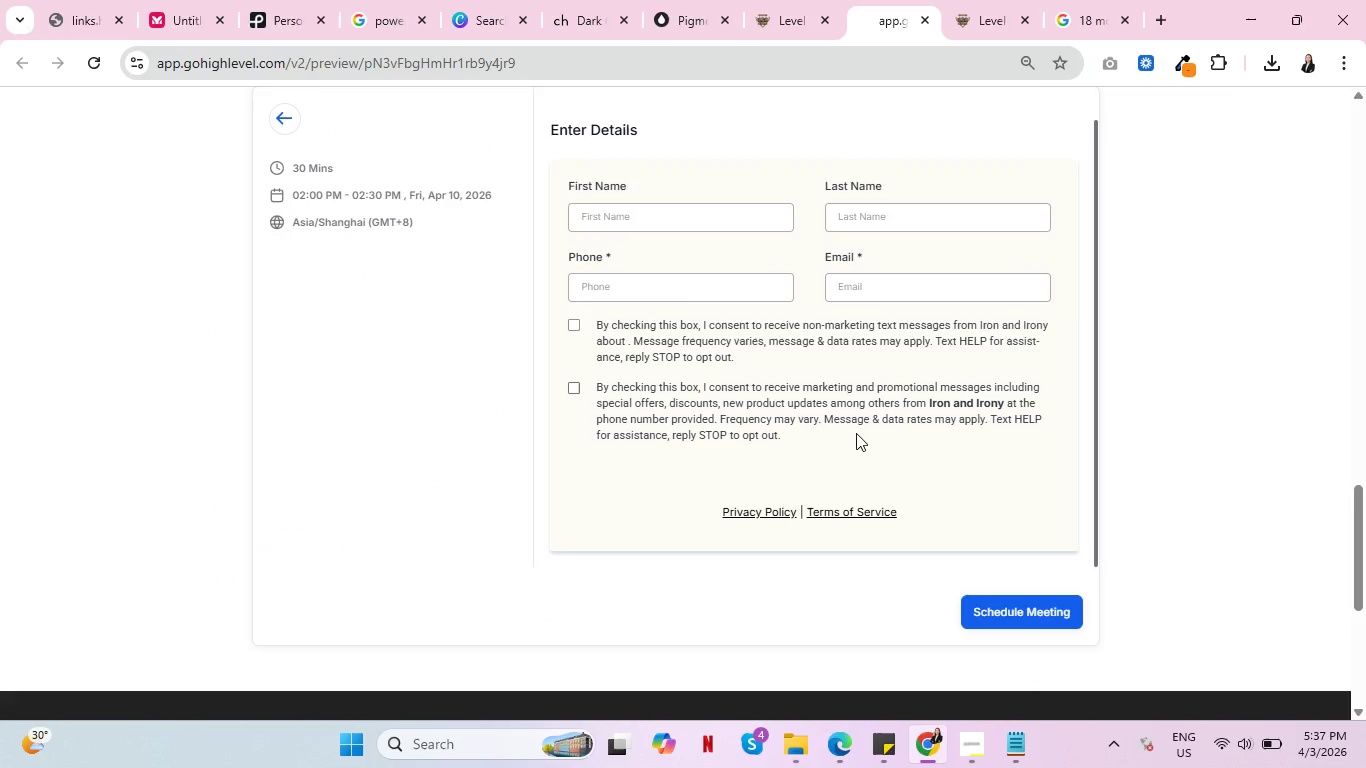 
scroll: coordinate [746, 371], scroll_direction: up, amount: 3.0
 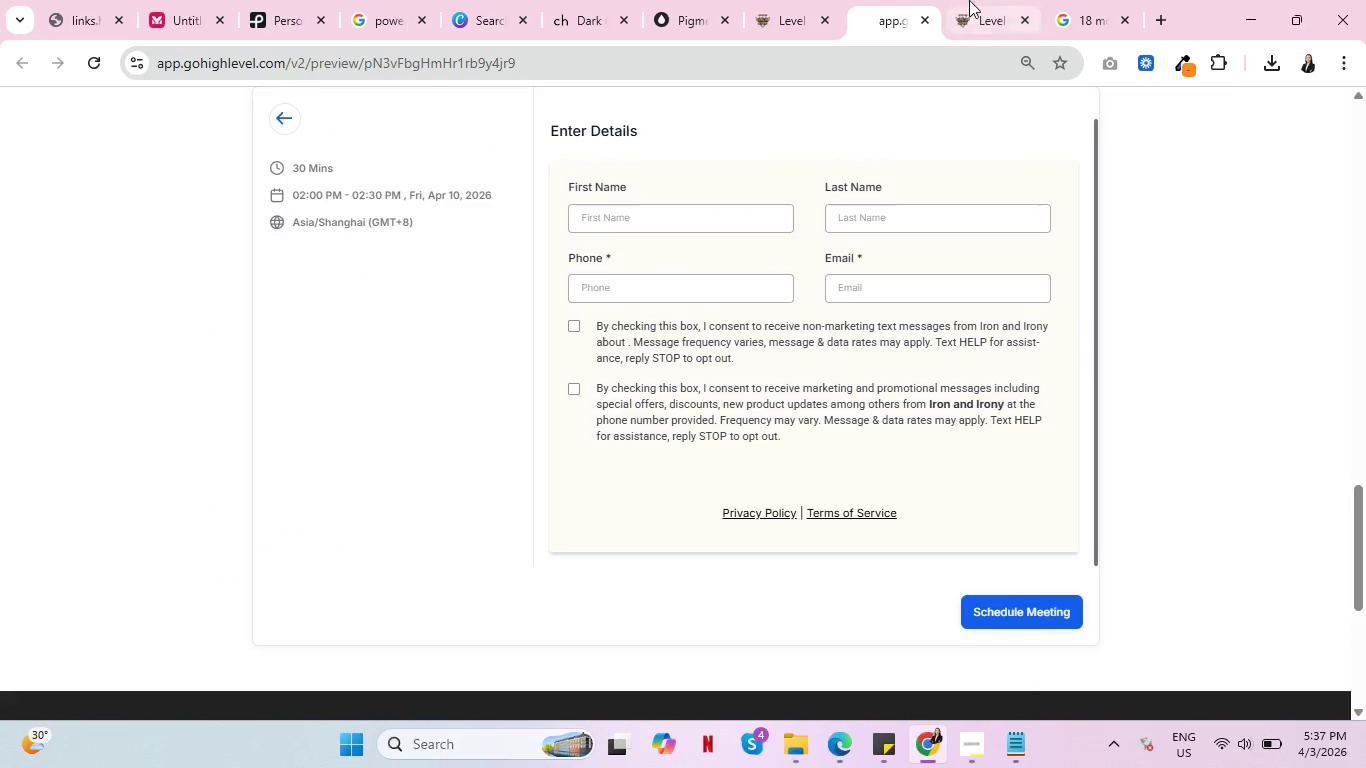 
left_click([980, 0])
 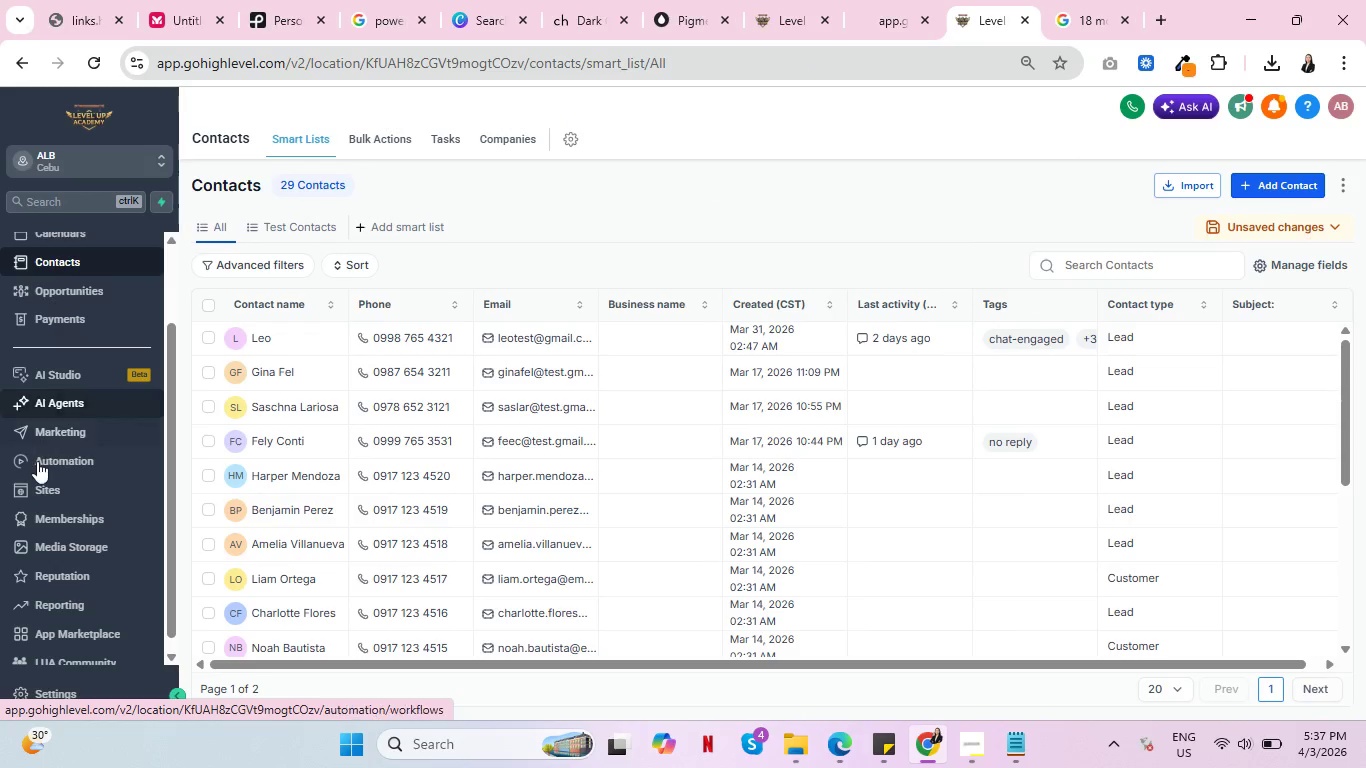 
scroll: coordinate [42, 458], scroll_direction: up, amount: 1.0
 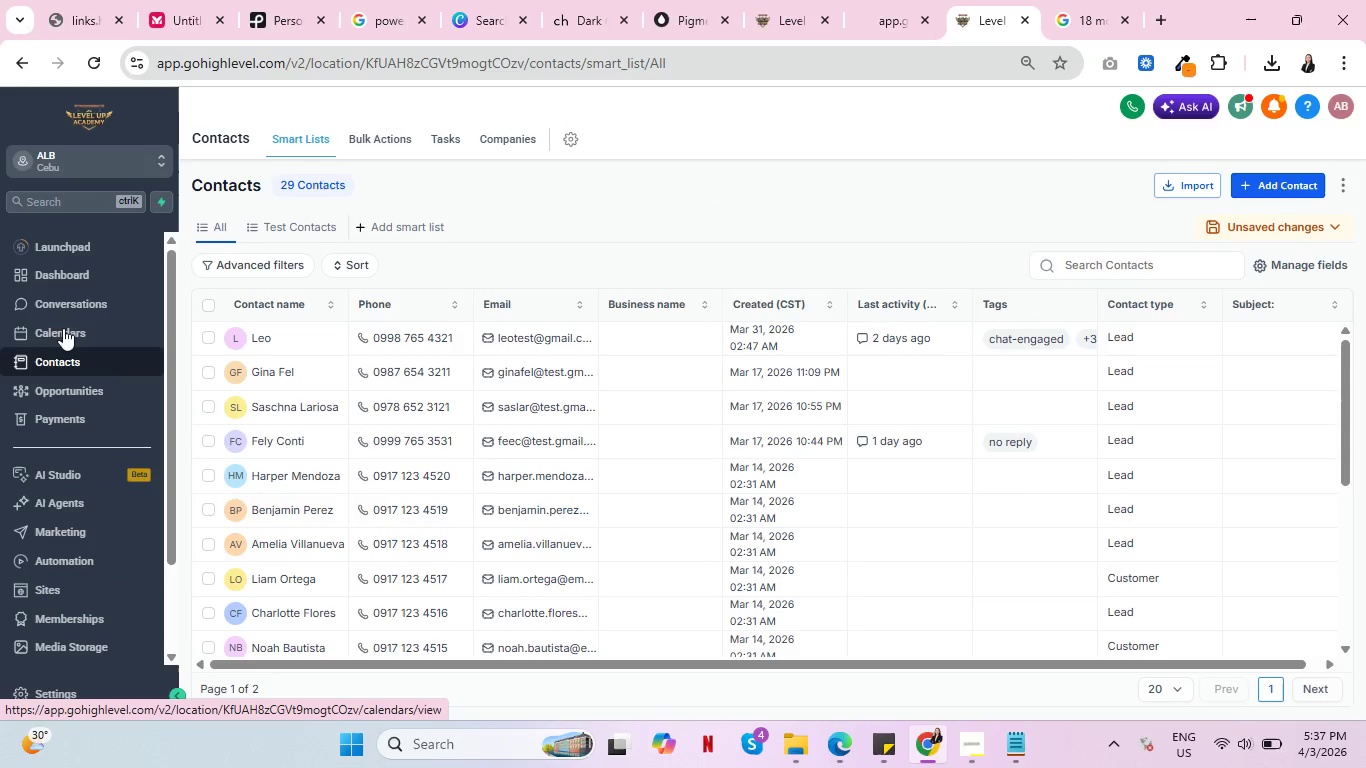 
left_click([64, 324])
 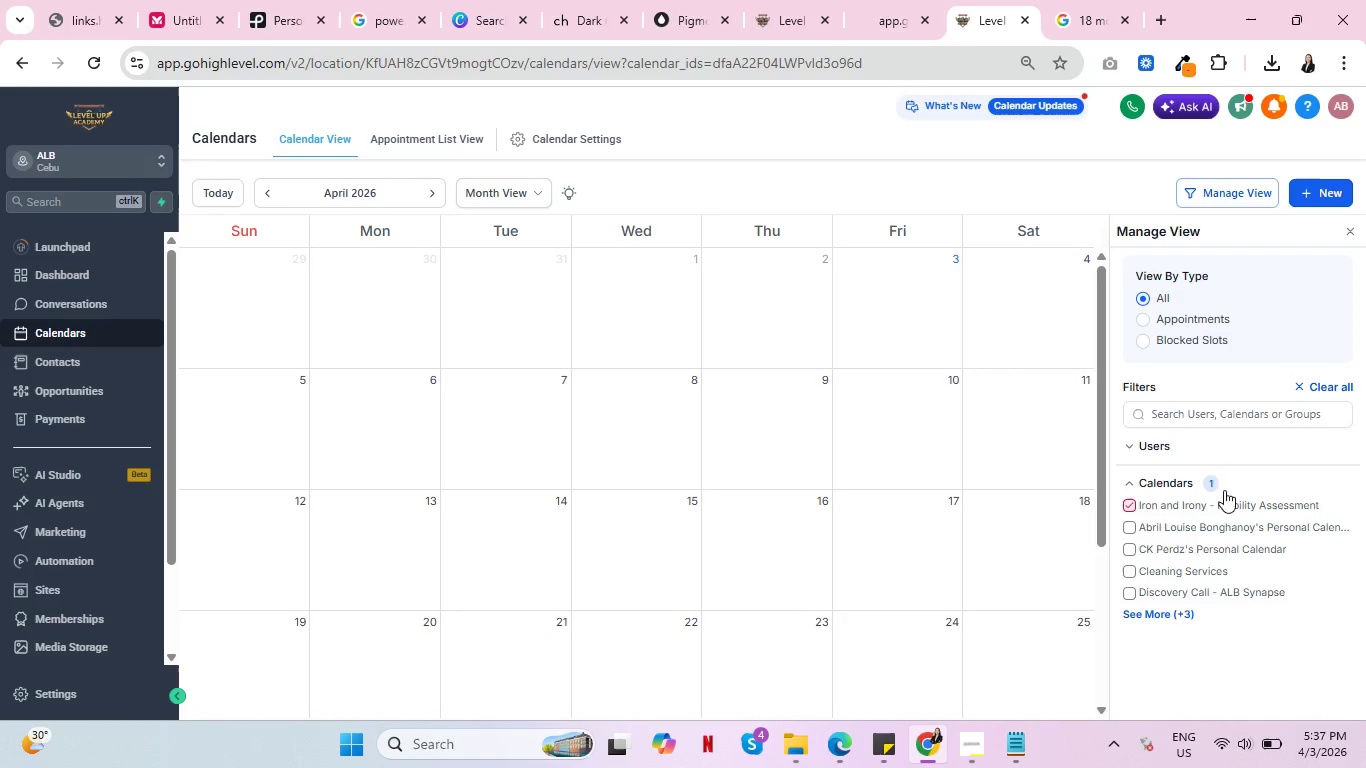 
wait(6.42)
 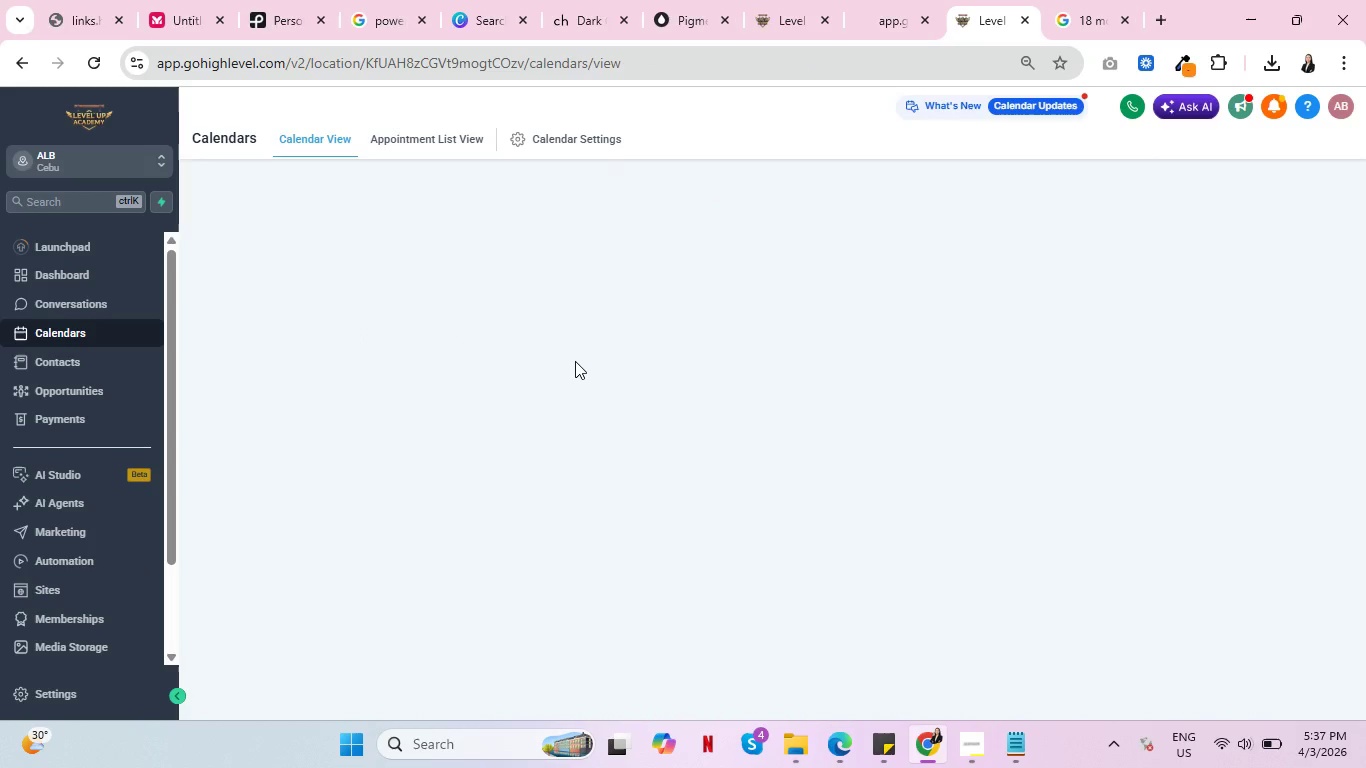 
left_click([607, 140])
 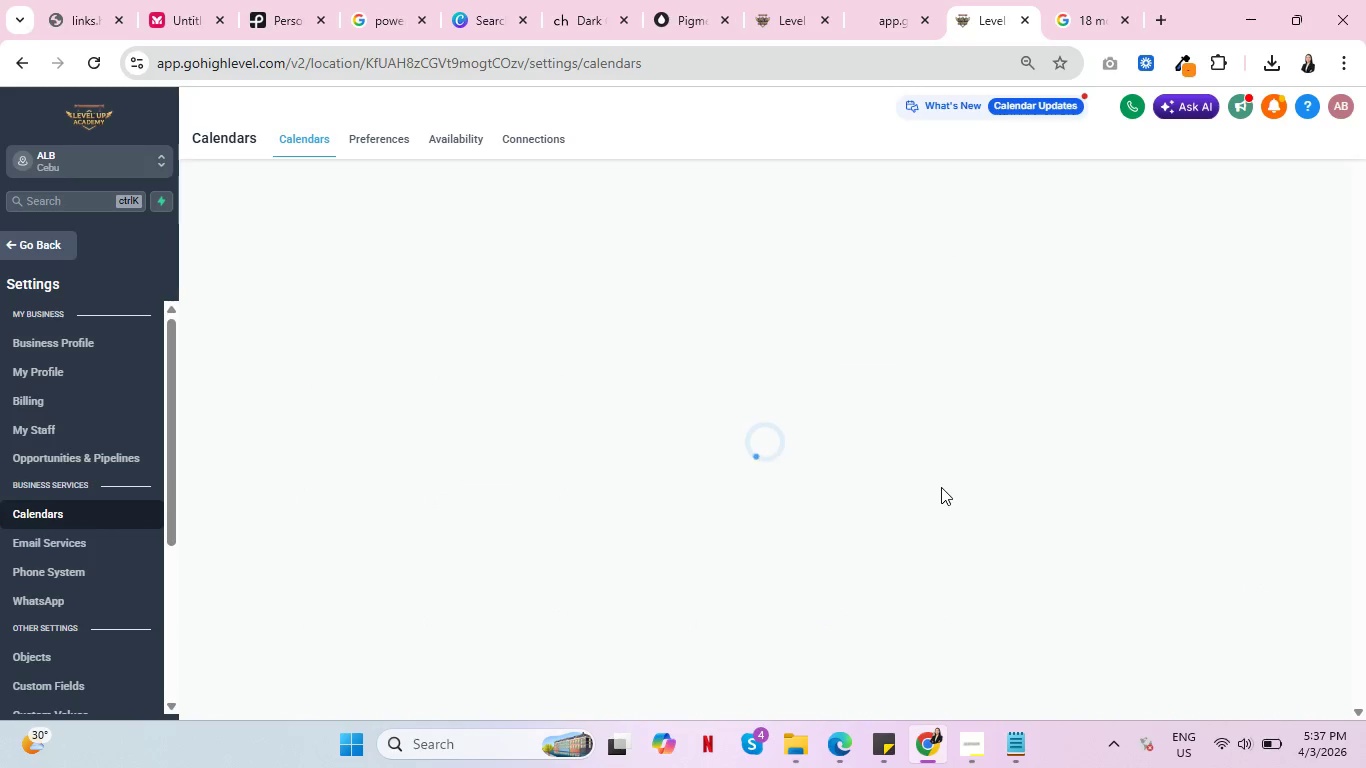 
wait(9.41)
 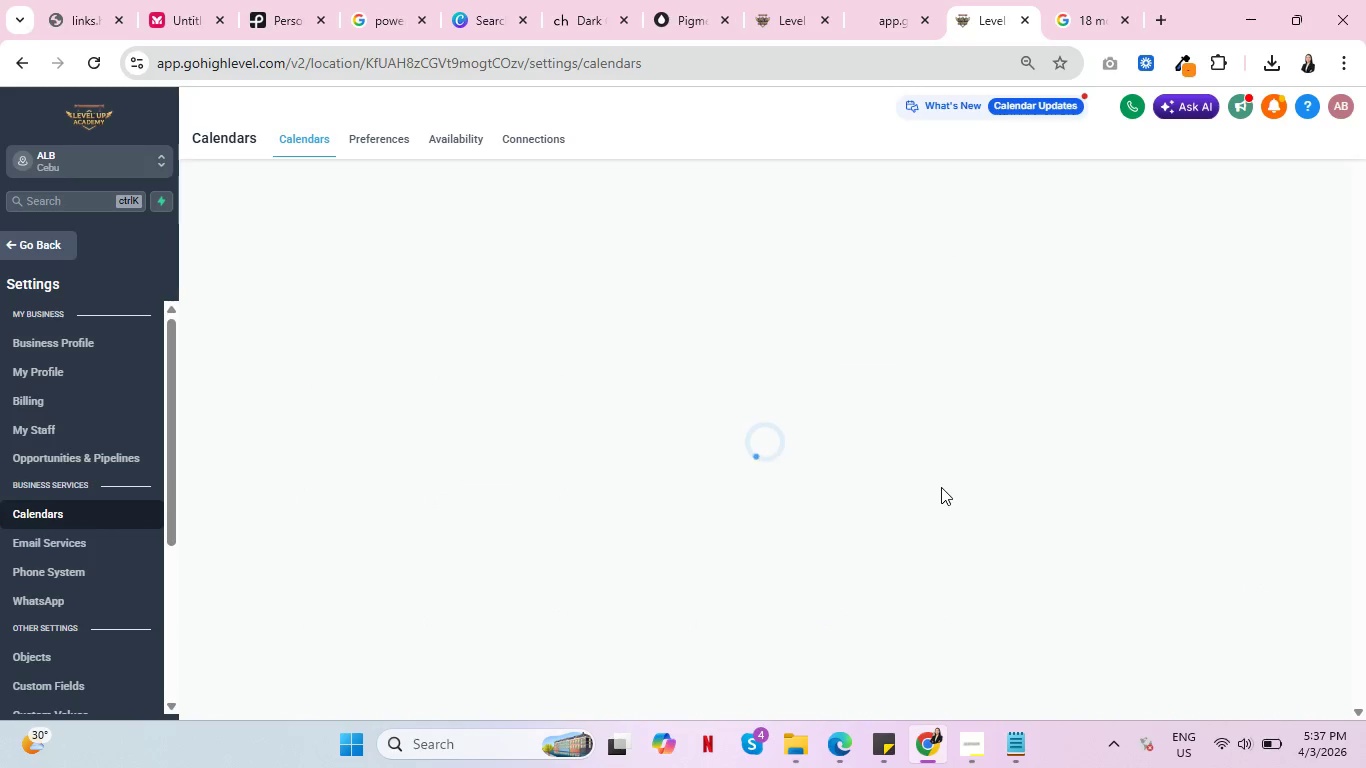 
left_click([1168, 610])
 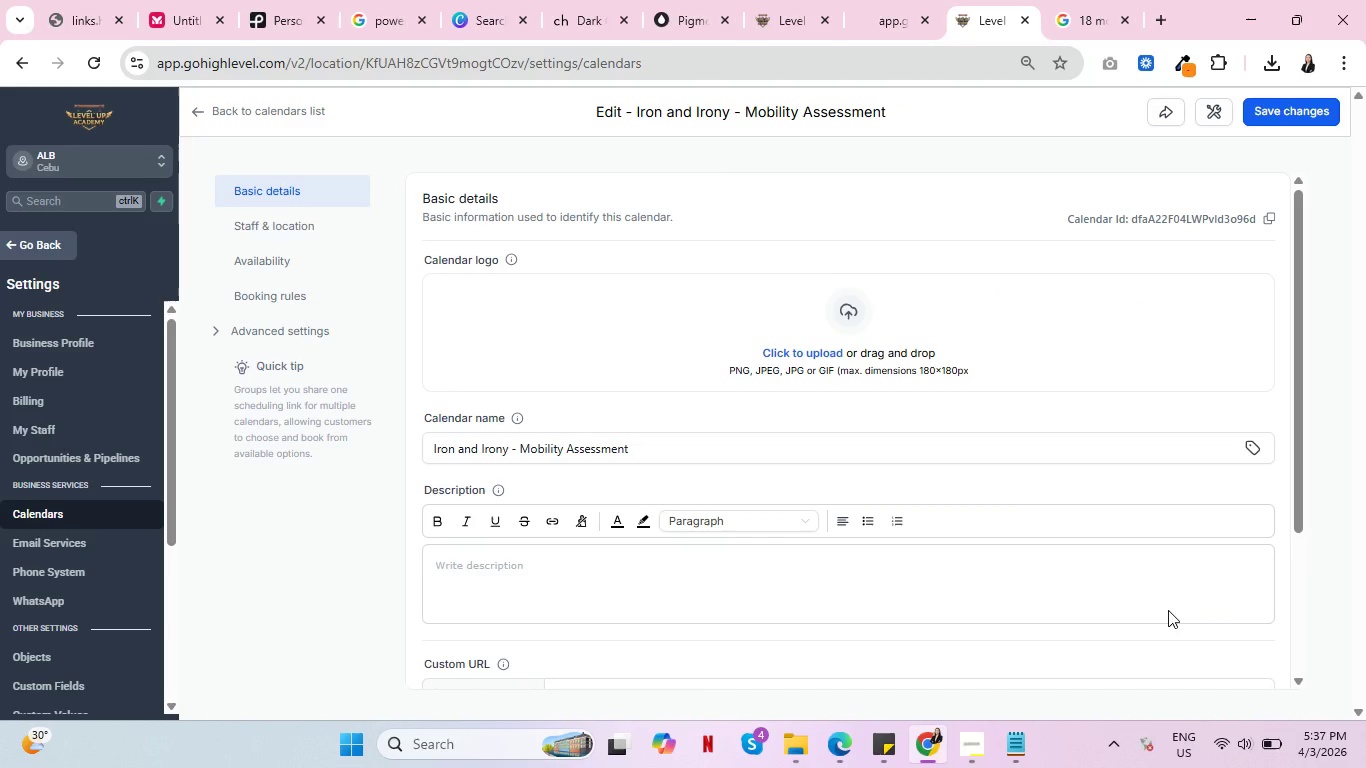 
wait(8.5)
 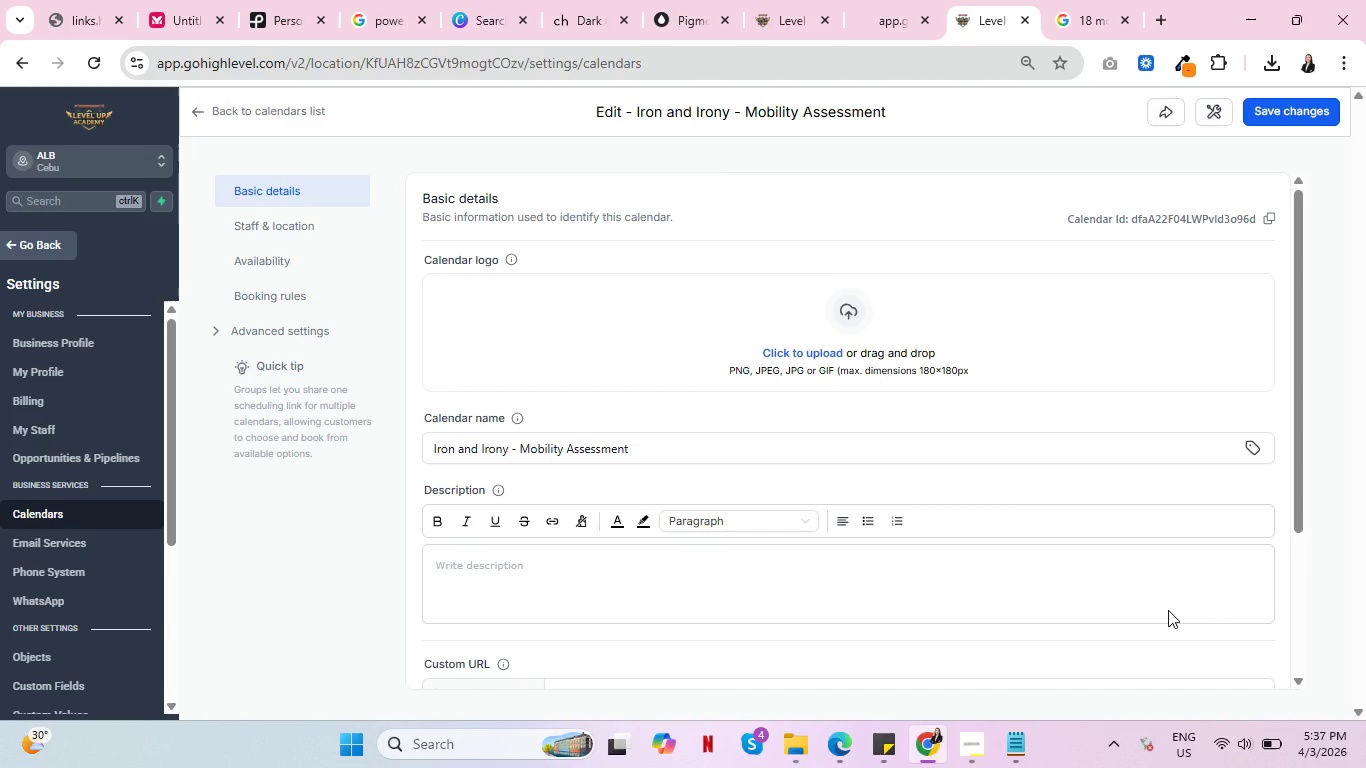 
scroll: coordinate [671, 383], scroll_direction: down, amount: 5.0
 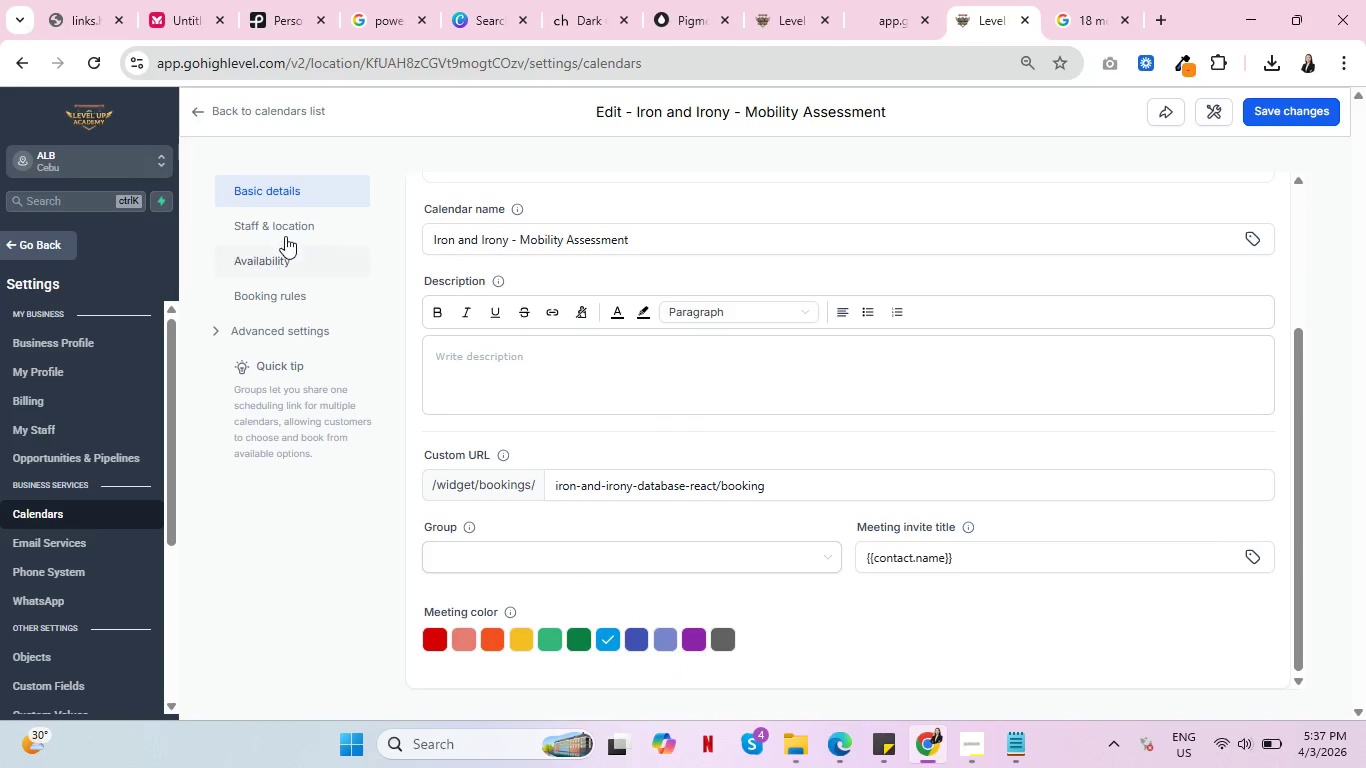 
left_click([285, 229])
 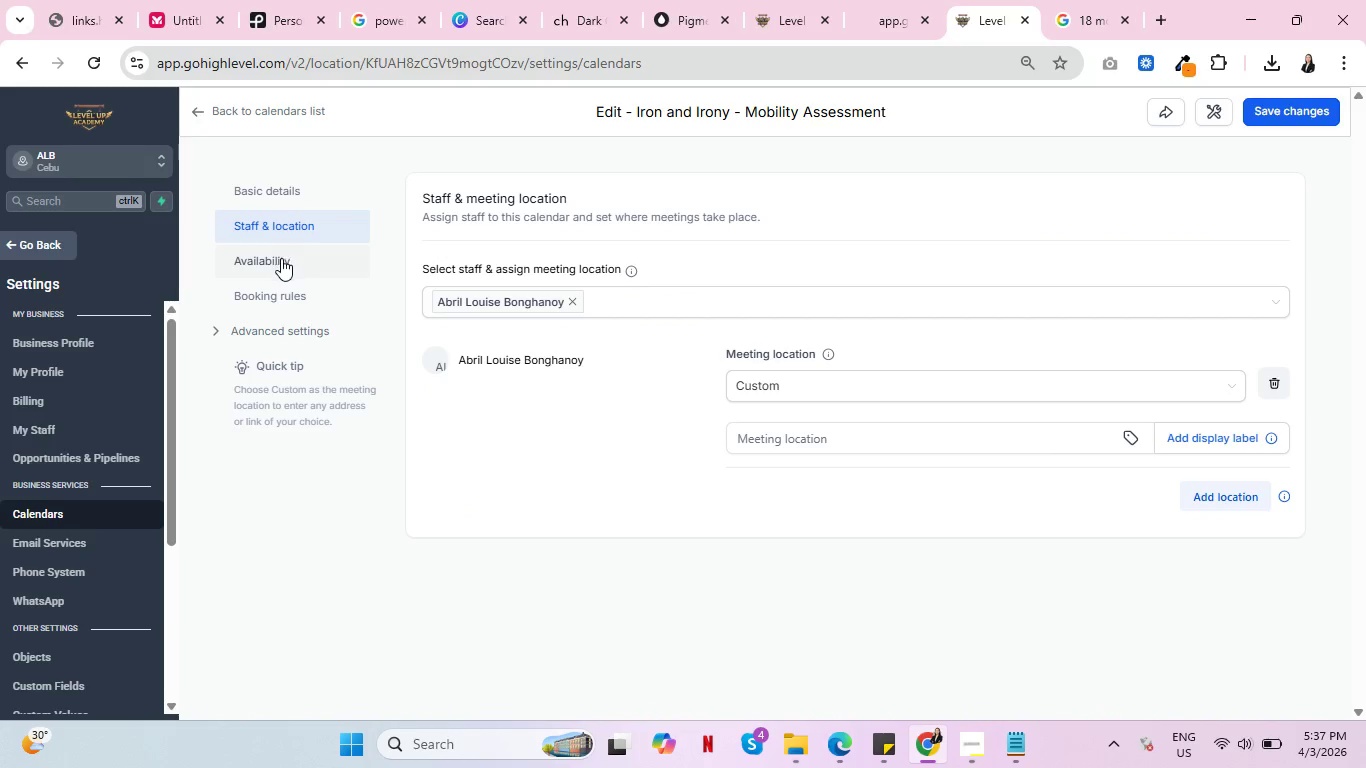 
left_click([277, 264])
 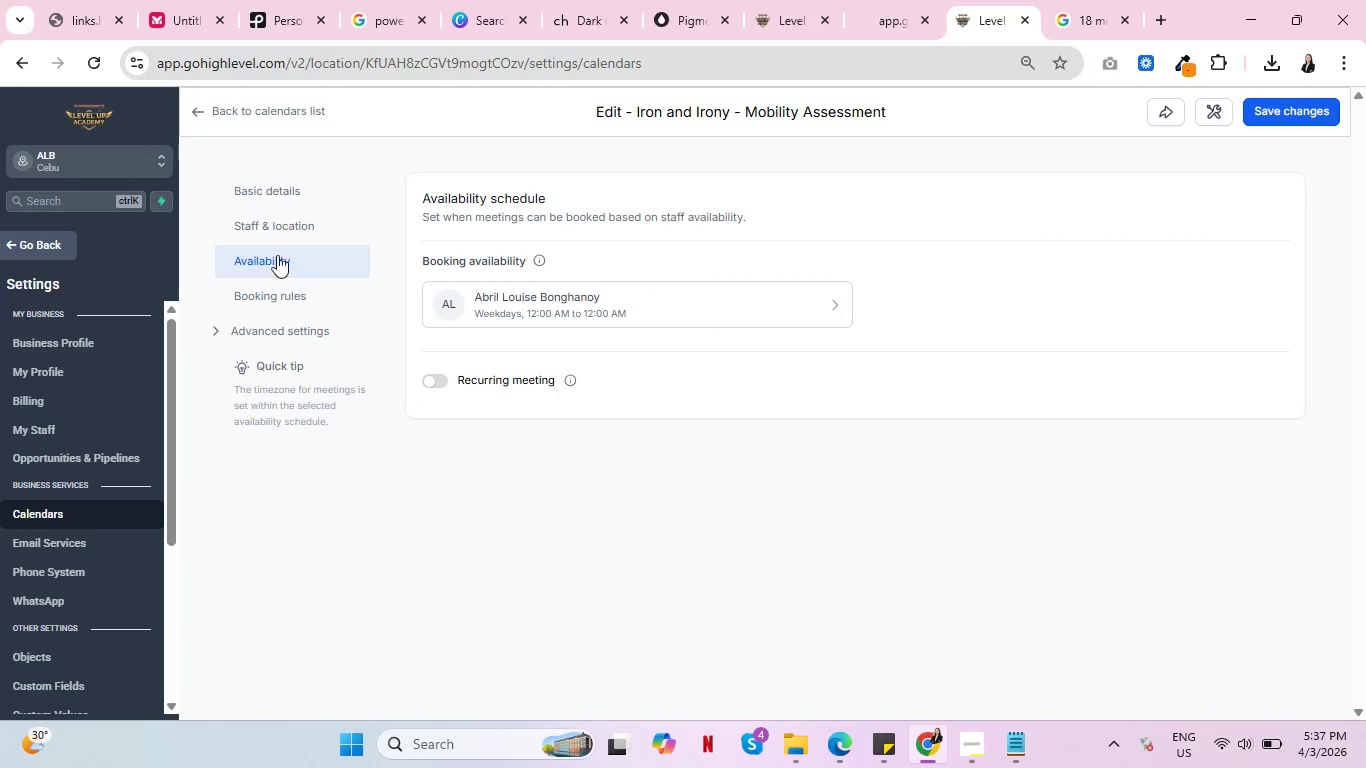 
left_click([286, 227])
 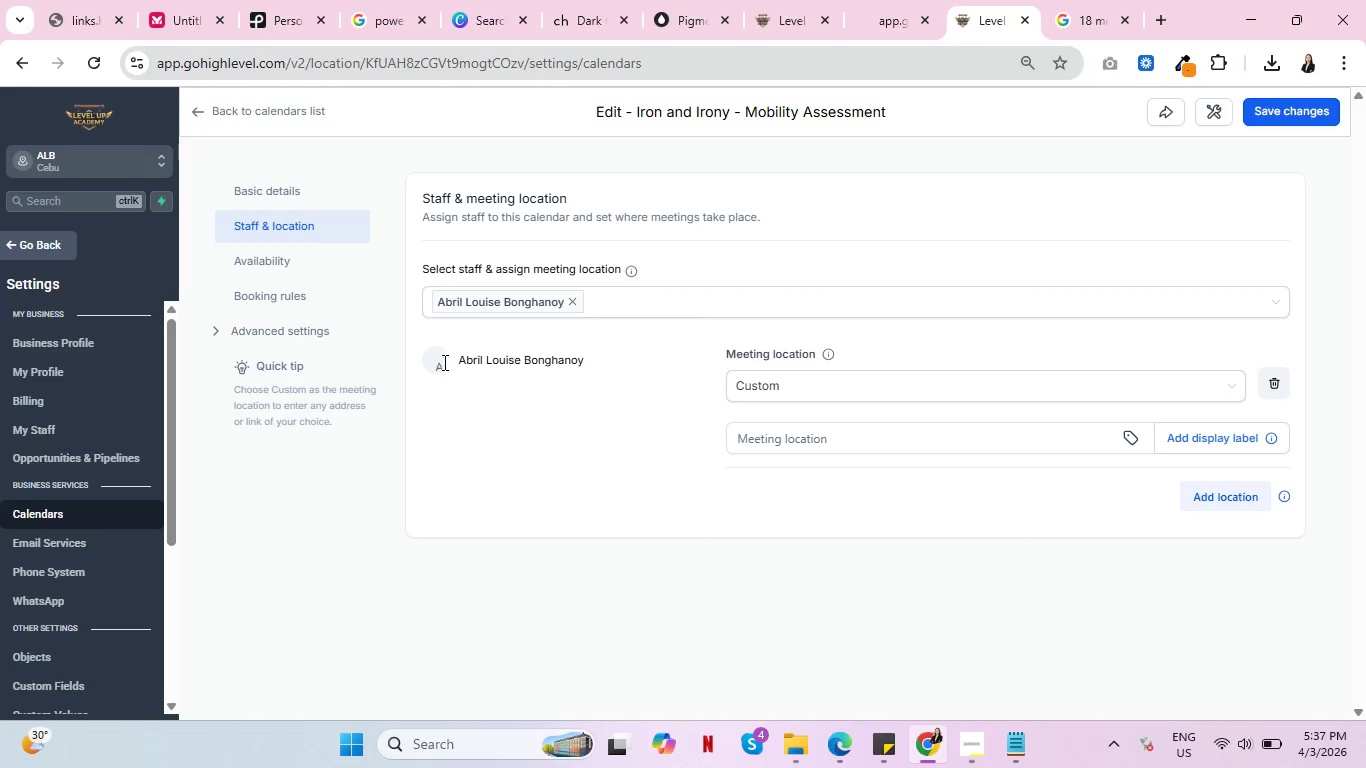 
left_click([284, 271])
 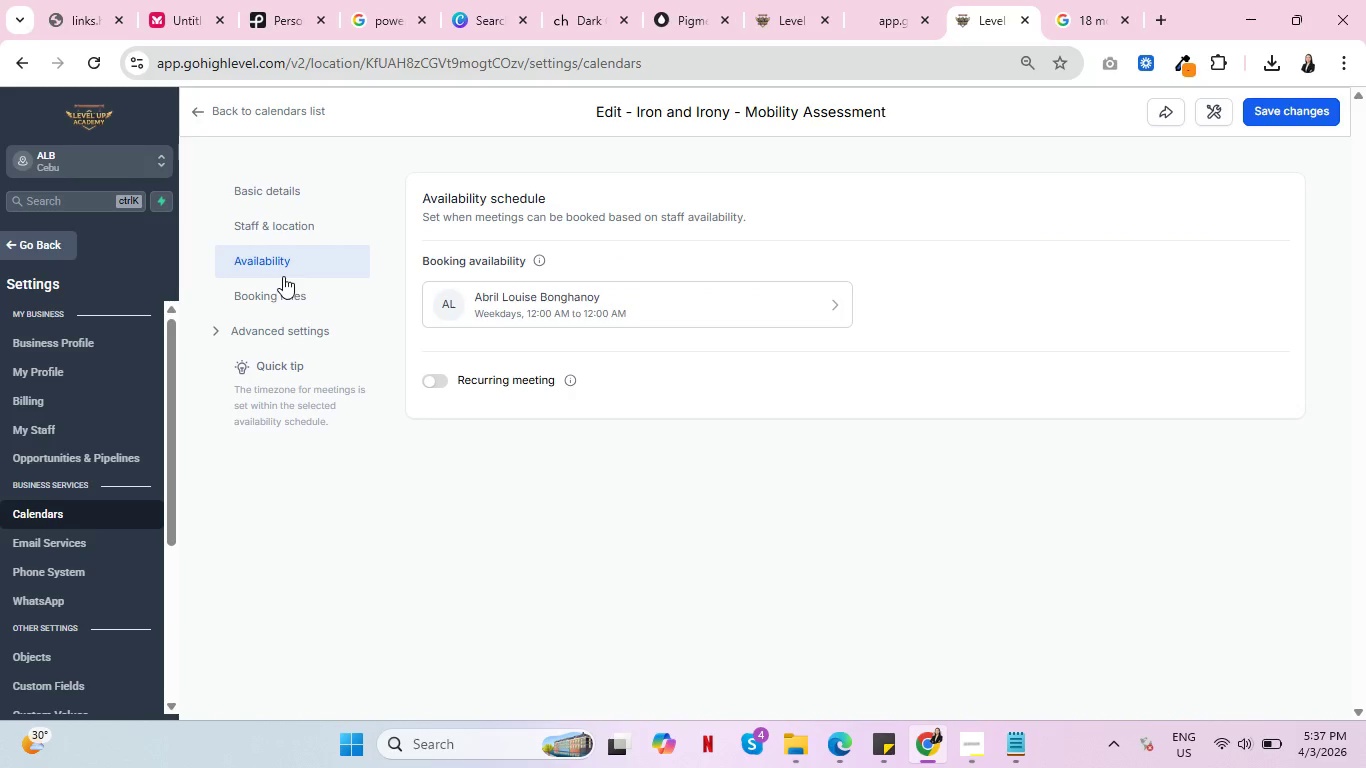 
left_click([282, 305])
 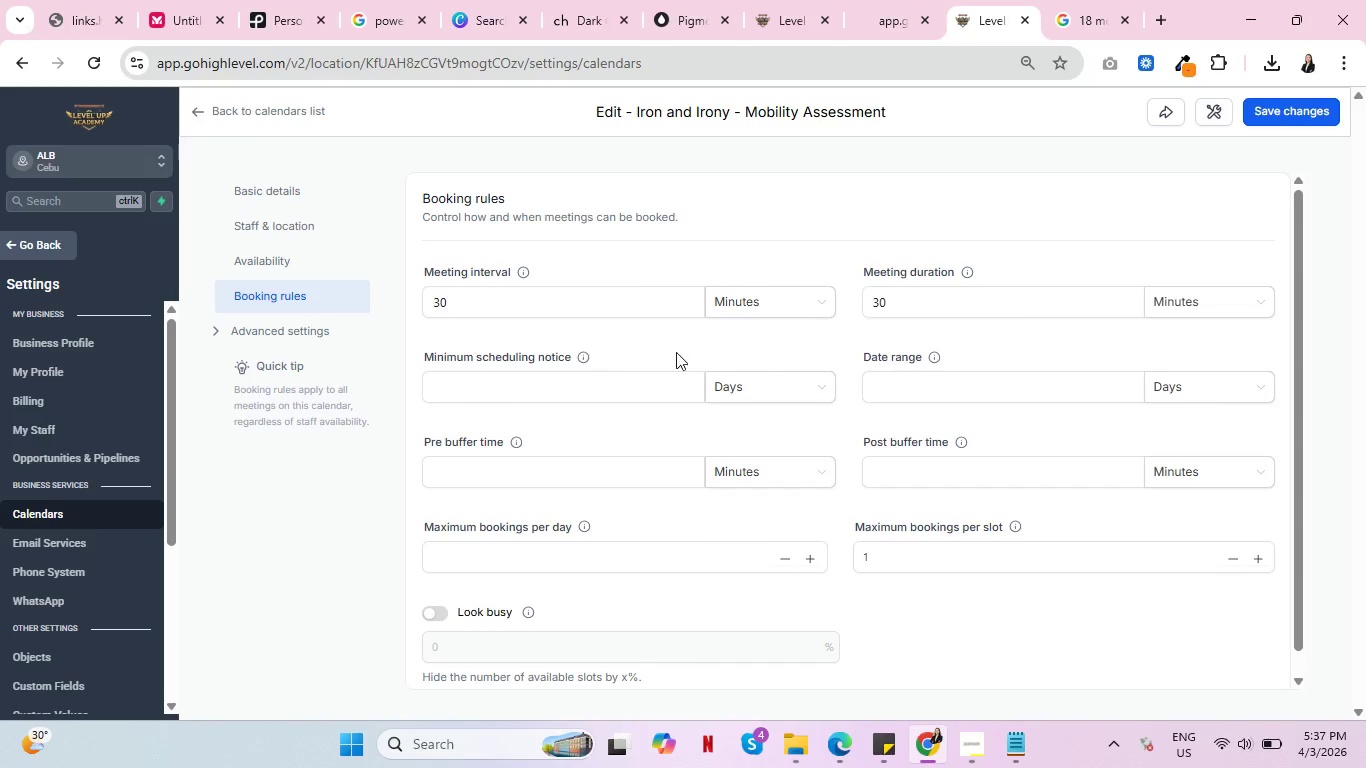 
scroll: coordinate [682, 361], scroll_direction: down, amount: 4.0
 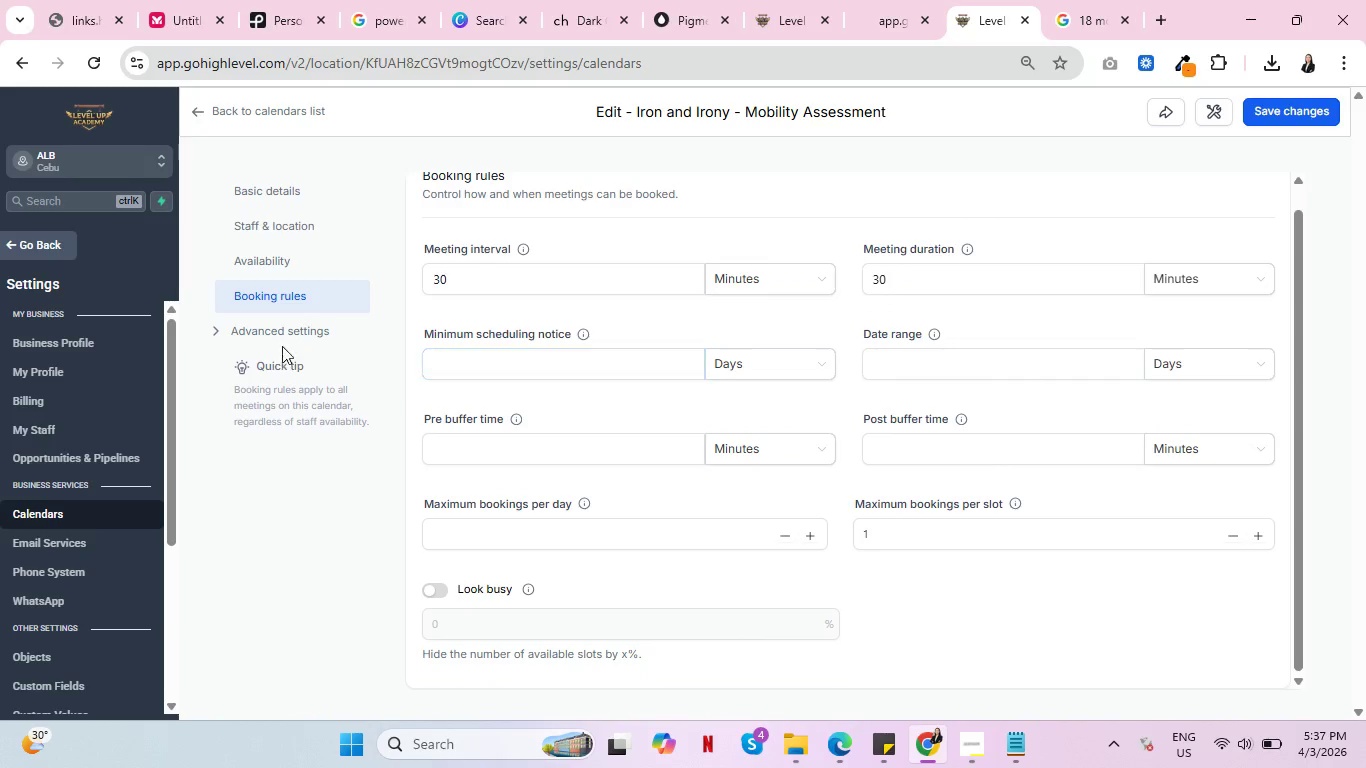 
left_click([284, 332])
 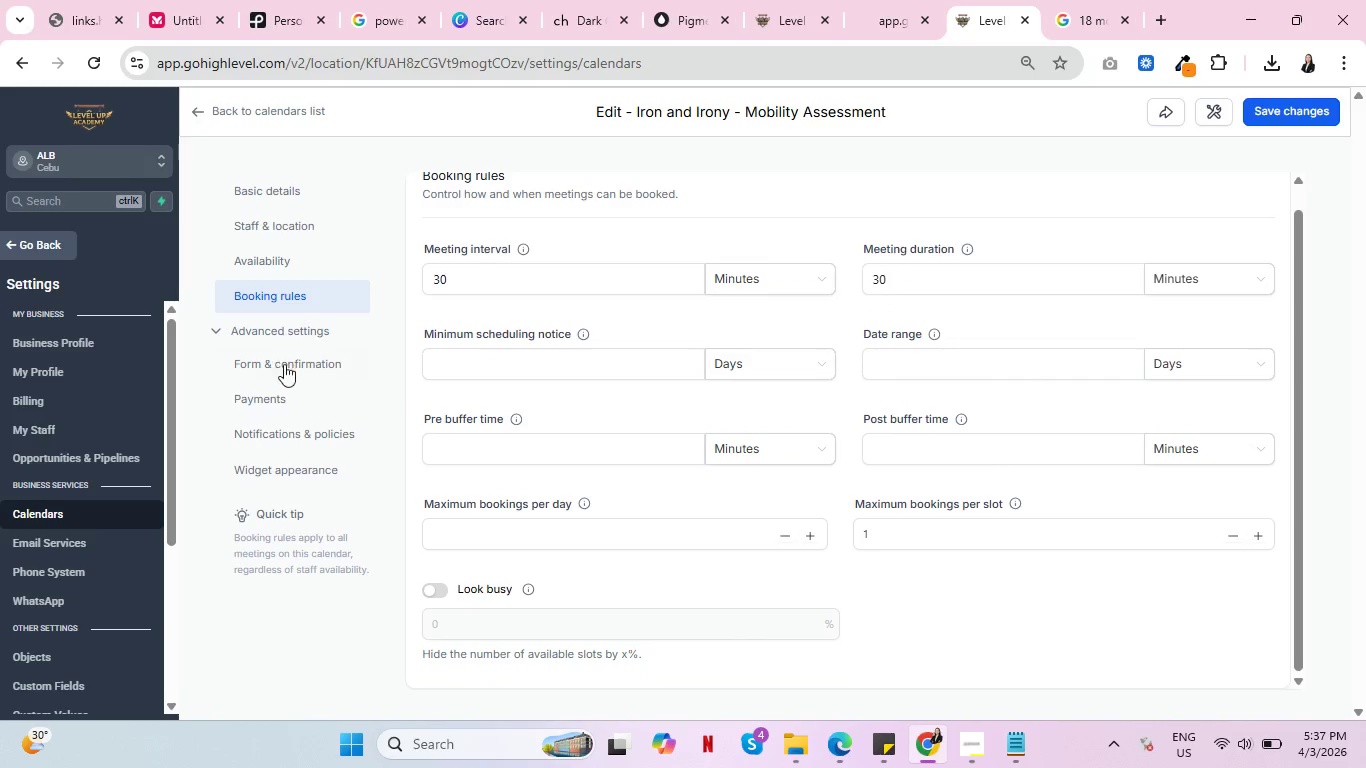 
left_click([284, 367])
 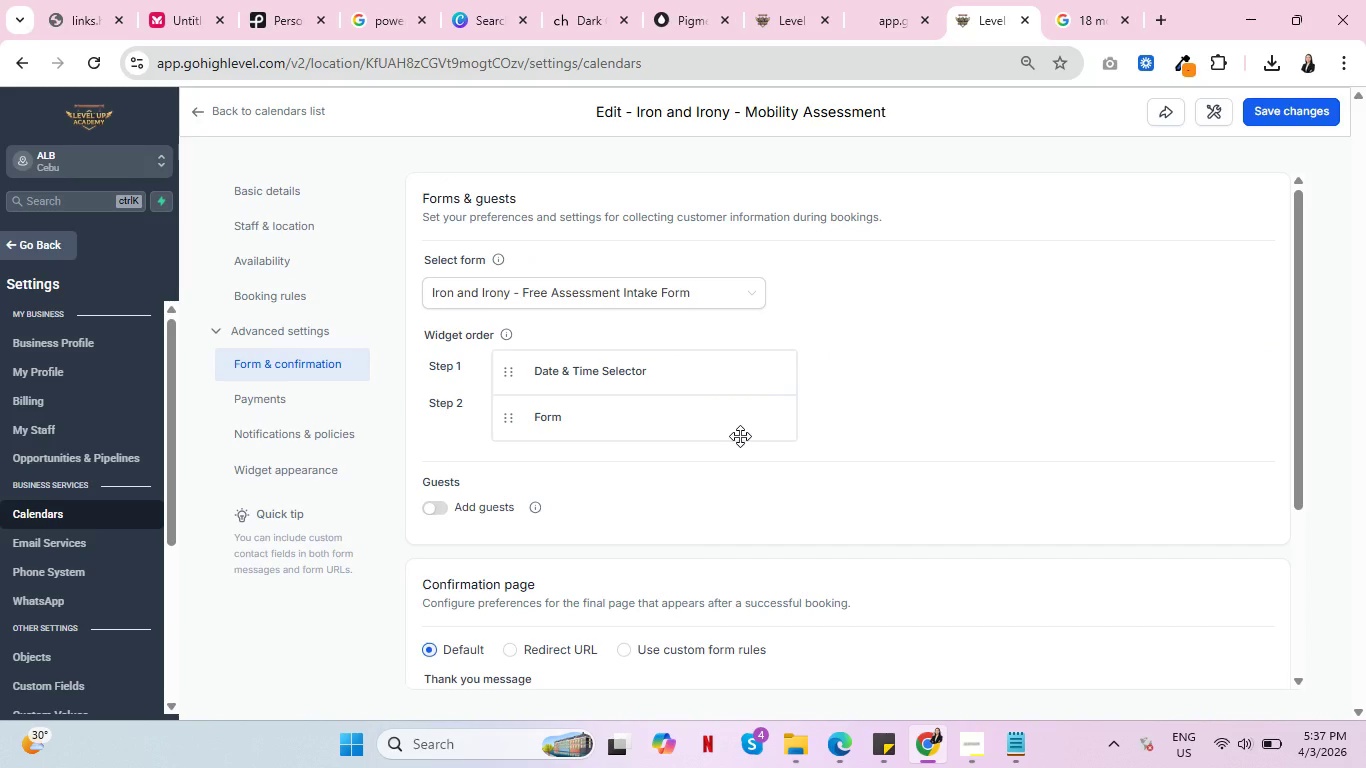 
scroll: coordinate [740, 436], scroll_direction: down, amount: 2.0
 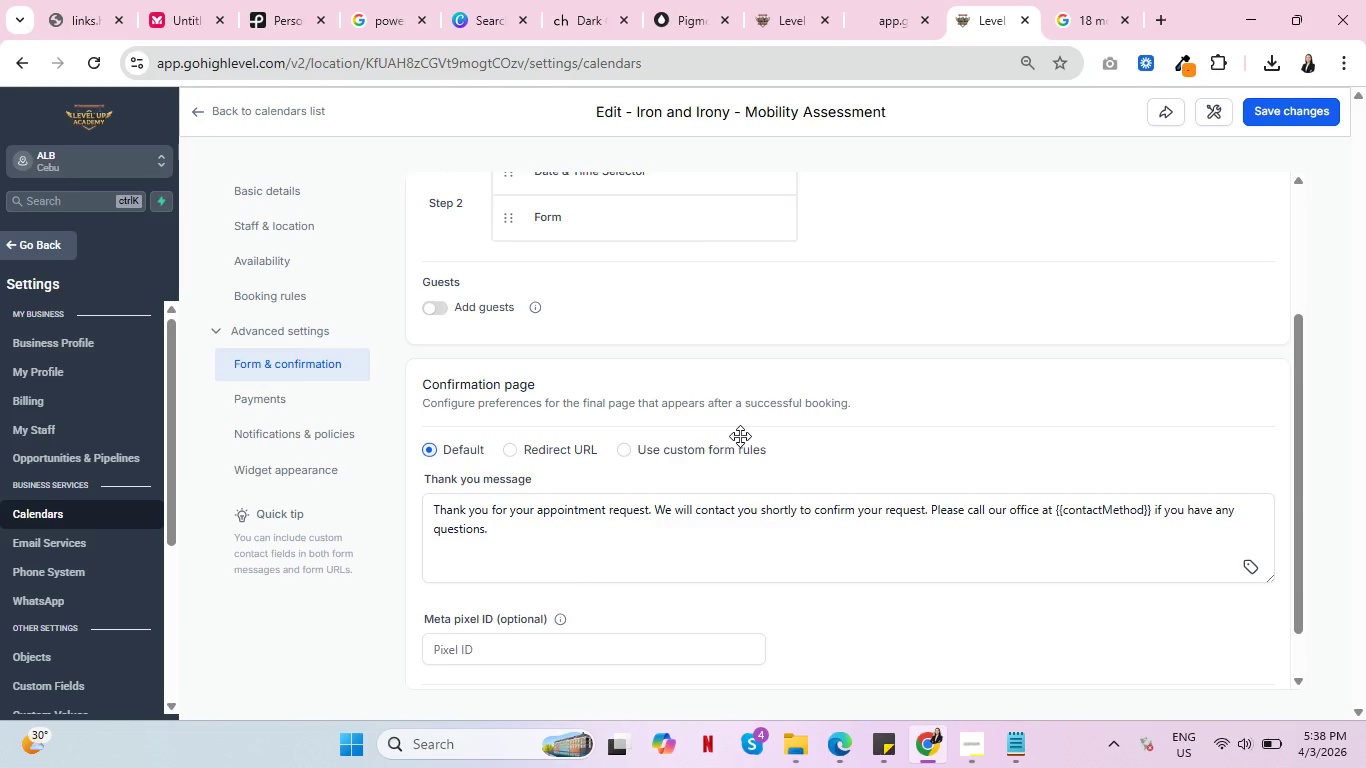 
wait(5.89)
 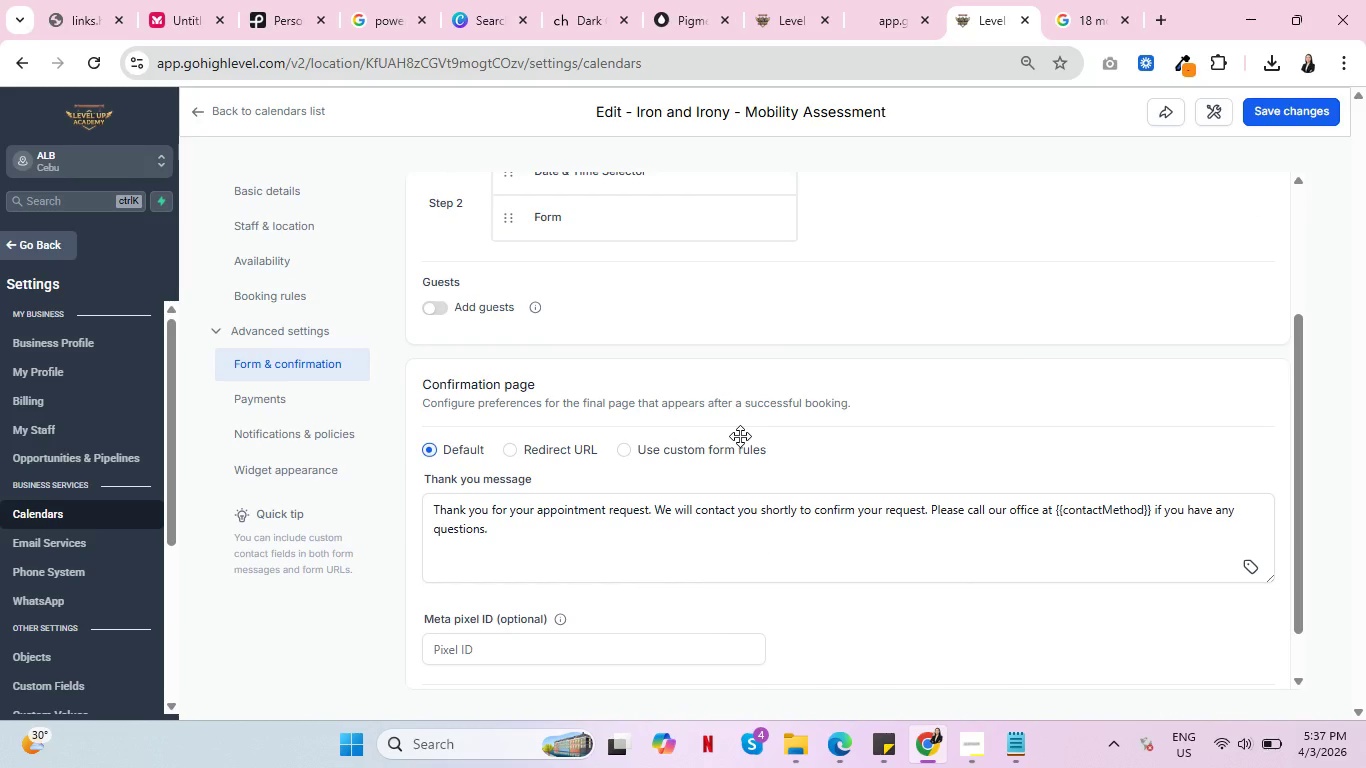 
scroll: coordinate [740, 448], scroll_direction: down, amount: 1.0
 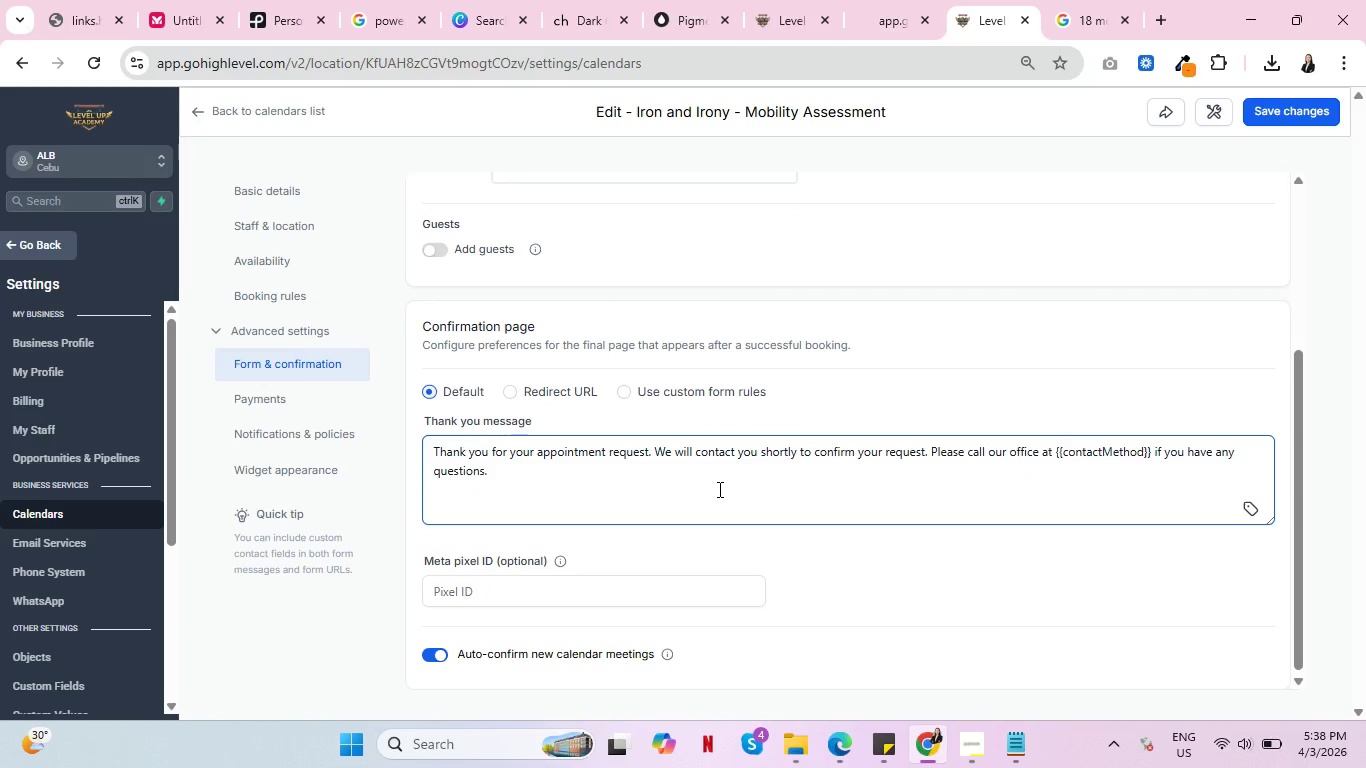 
wait(8.38)
 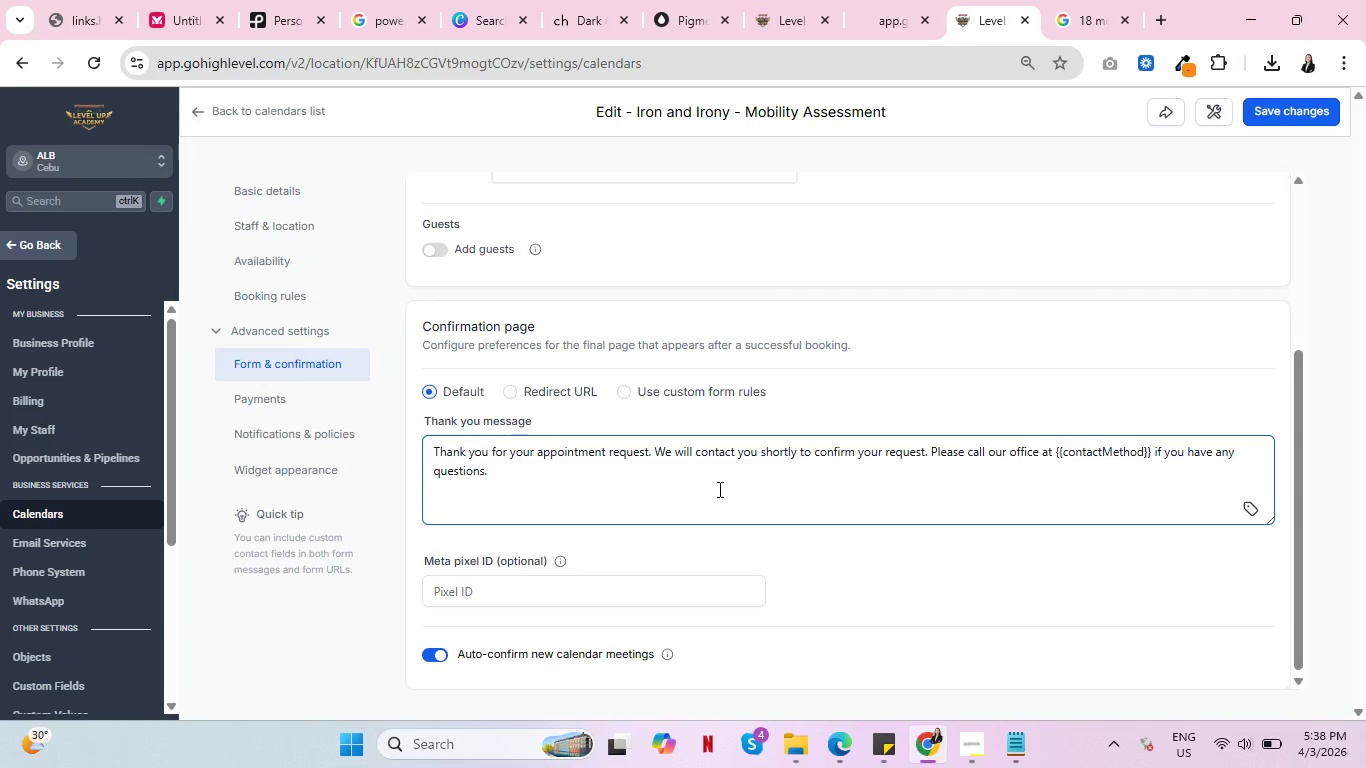 
scroll: coordinate [718, 489], scroll_direction: down, amount: 2.0
 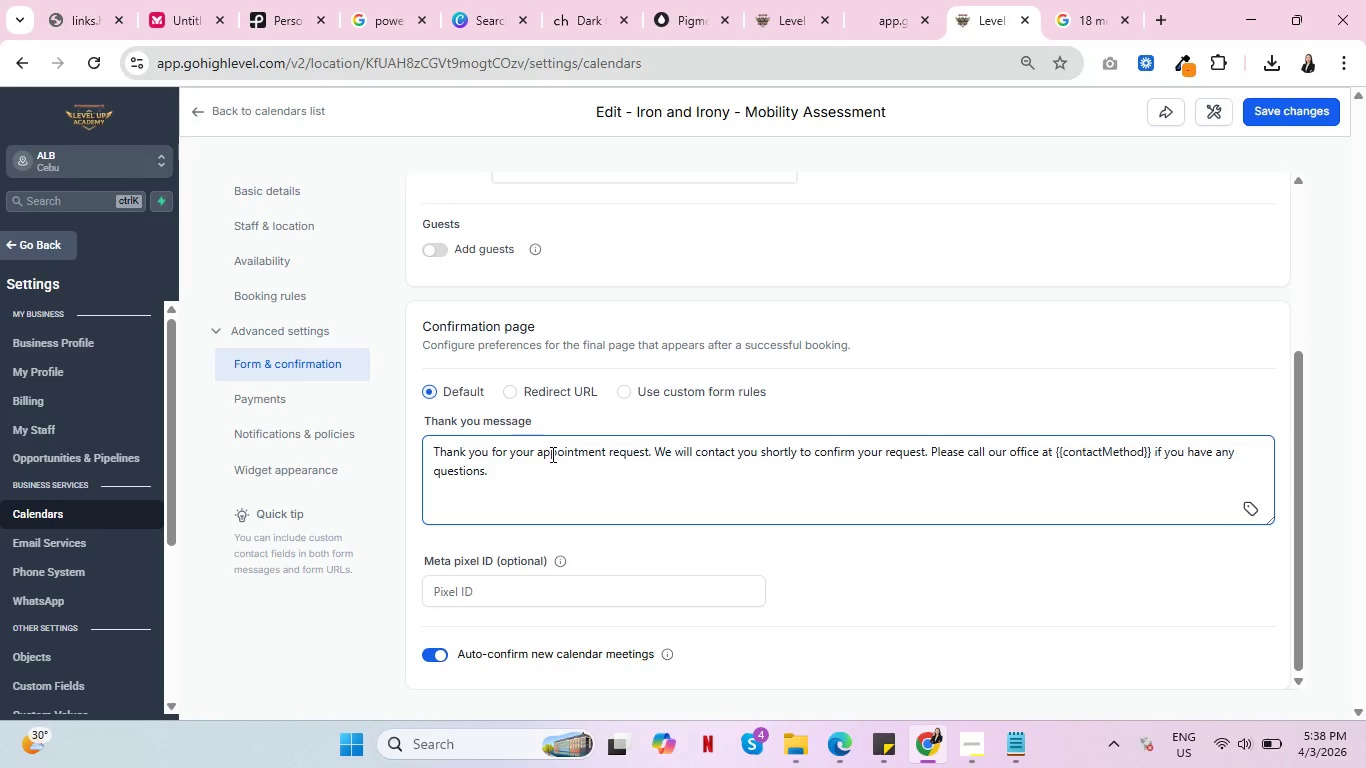 
double_click([573, 447])
 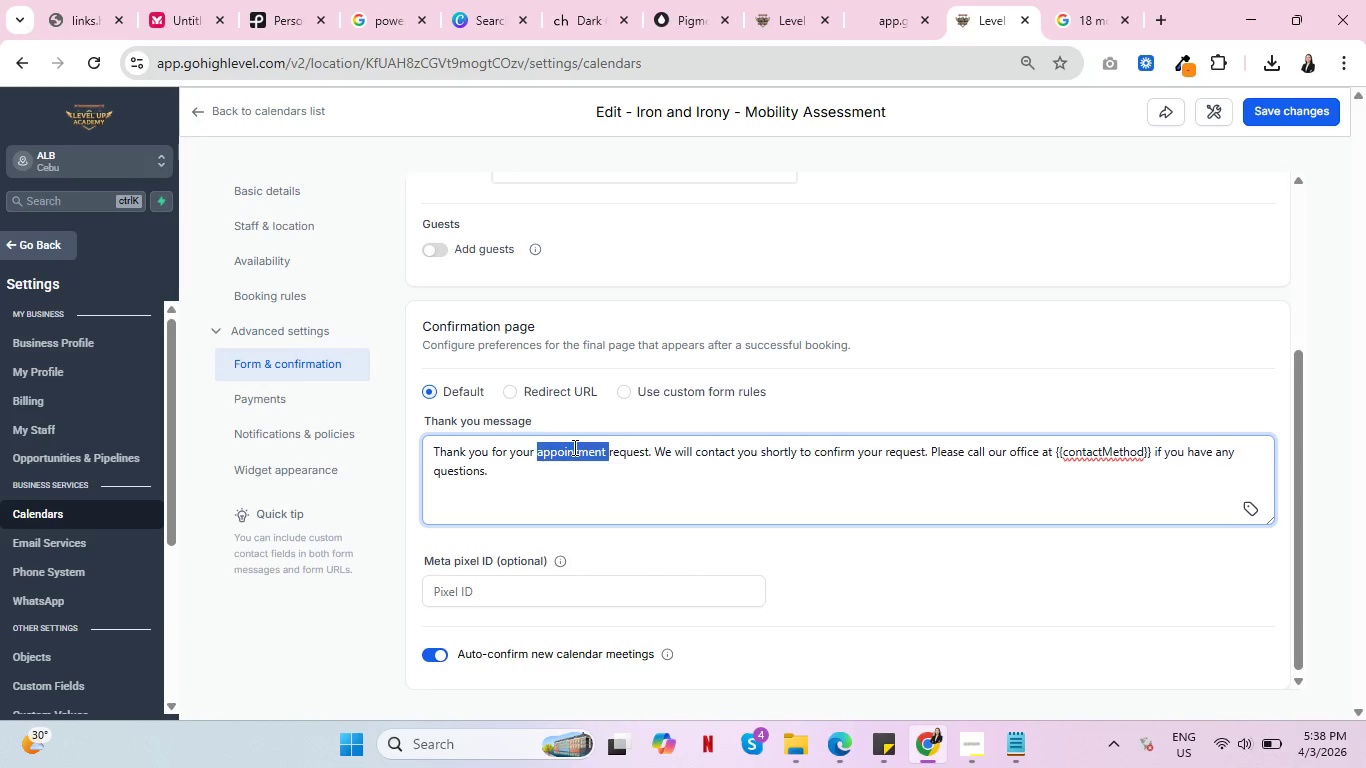 
type(booking your )
 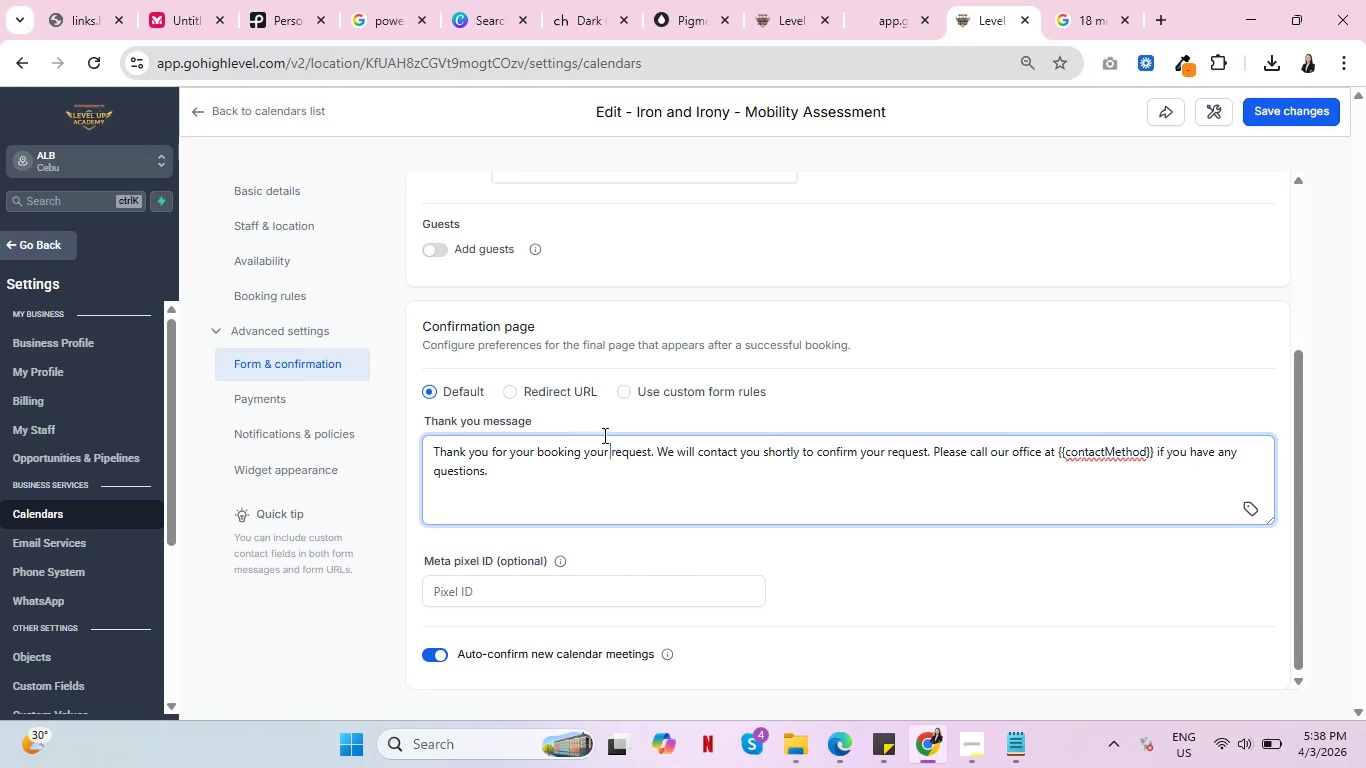 
left_click([881, 0])
 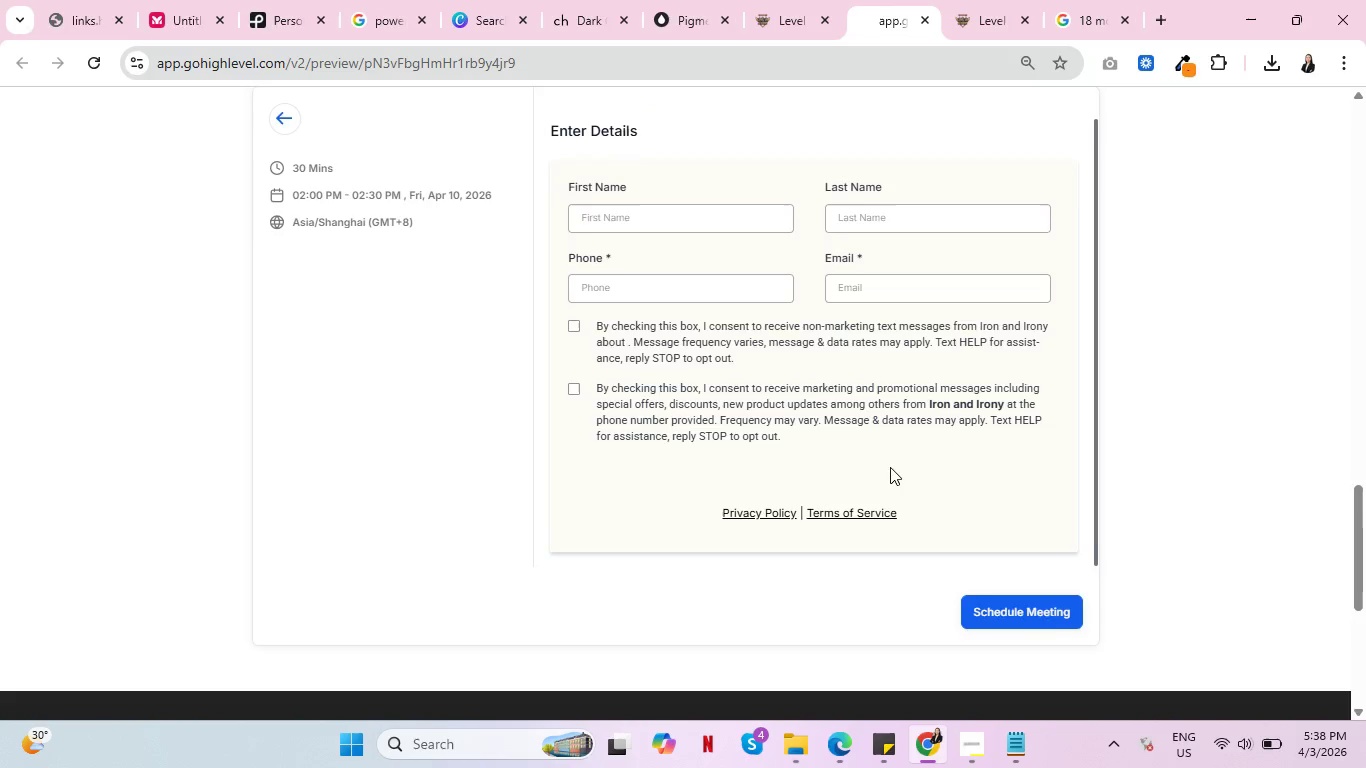 
scroll: coordinate [888, 451], scroll_direction: up, amount: 2.0
 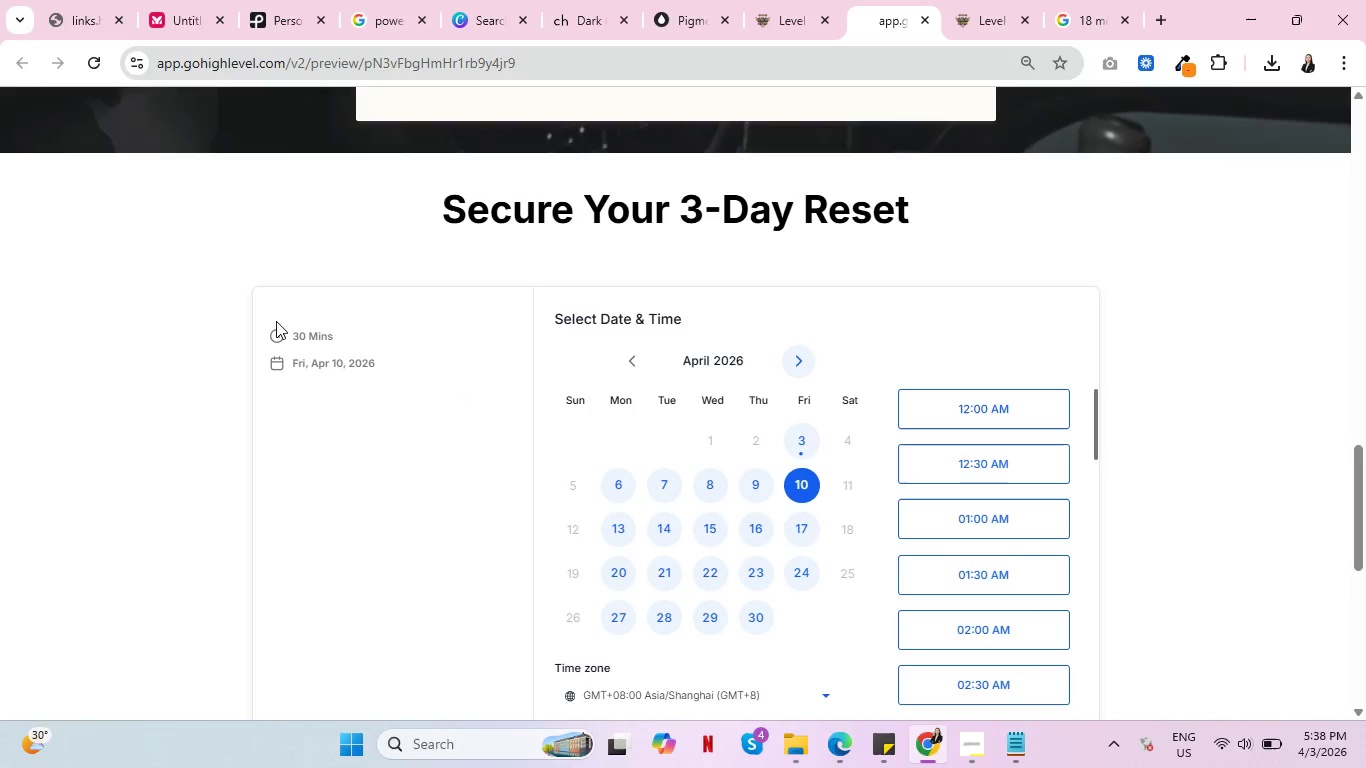 
scroll: coordinate [412, 357], scroll_direction: none, amount: 0.0
 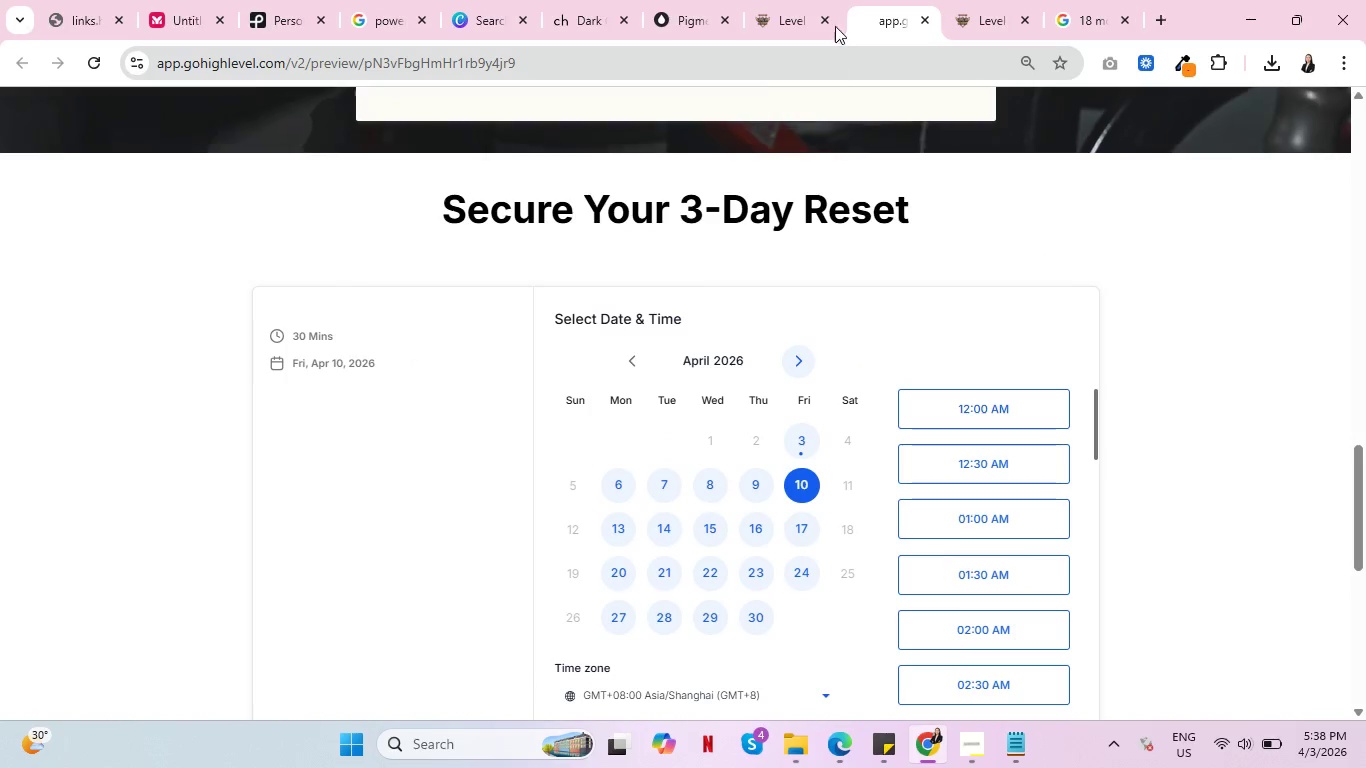 
left_click([786, 0])
 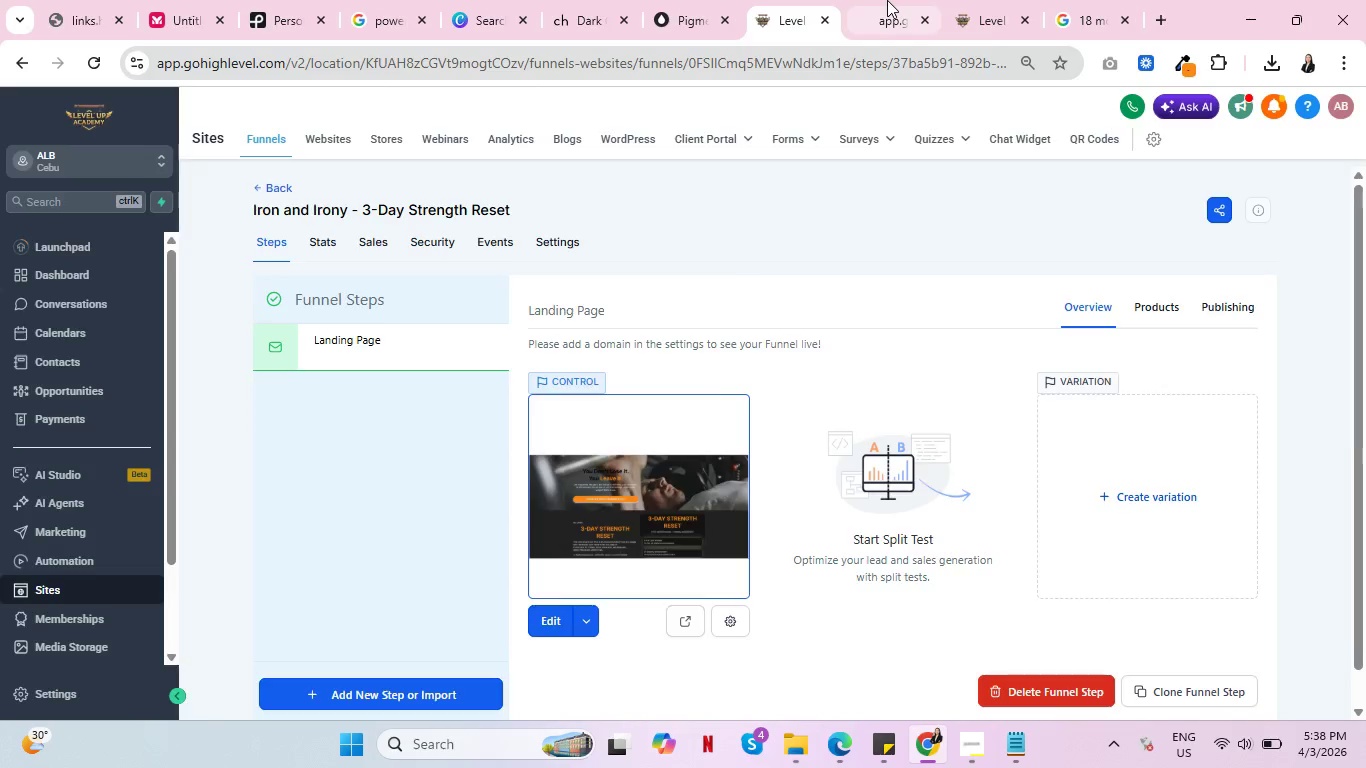 
double_click([977, 0])
 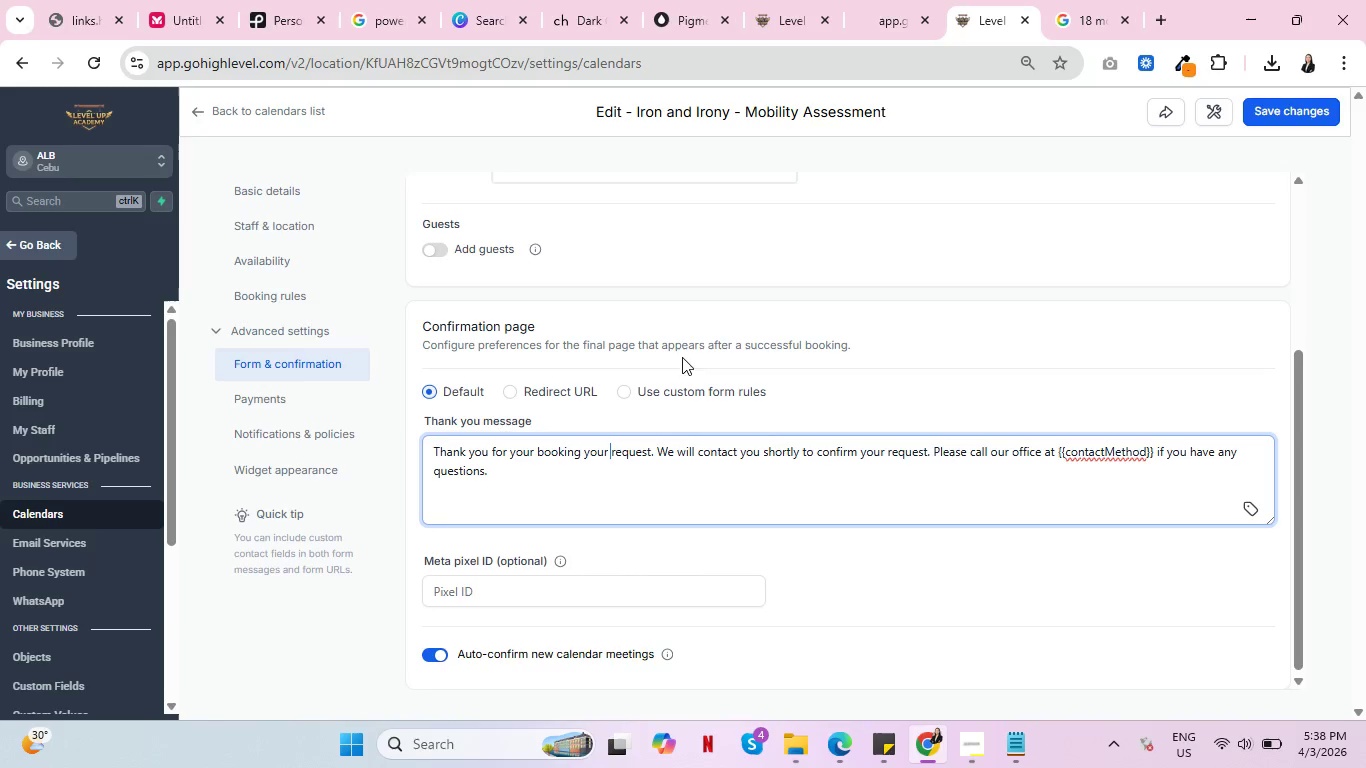 
left_click([886, 0])
 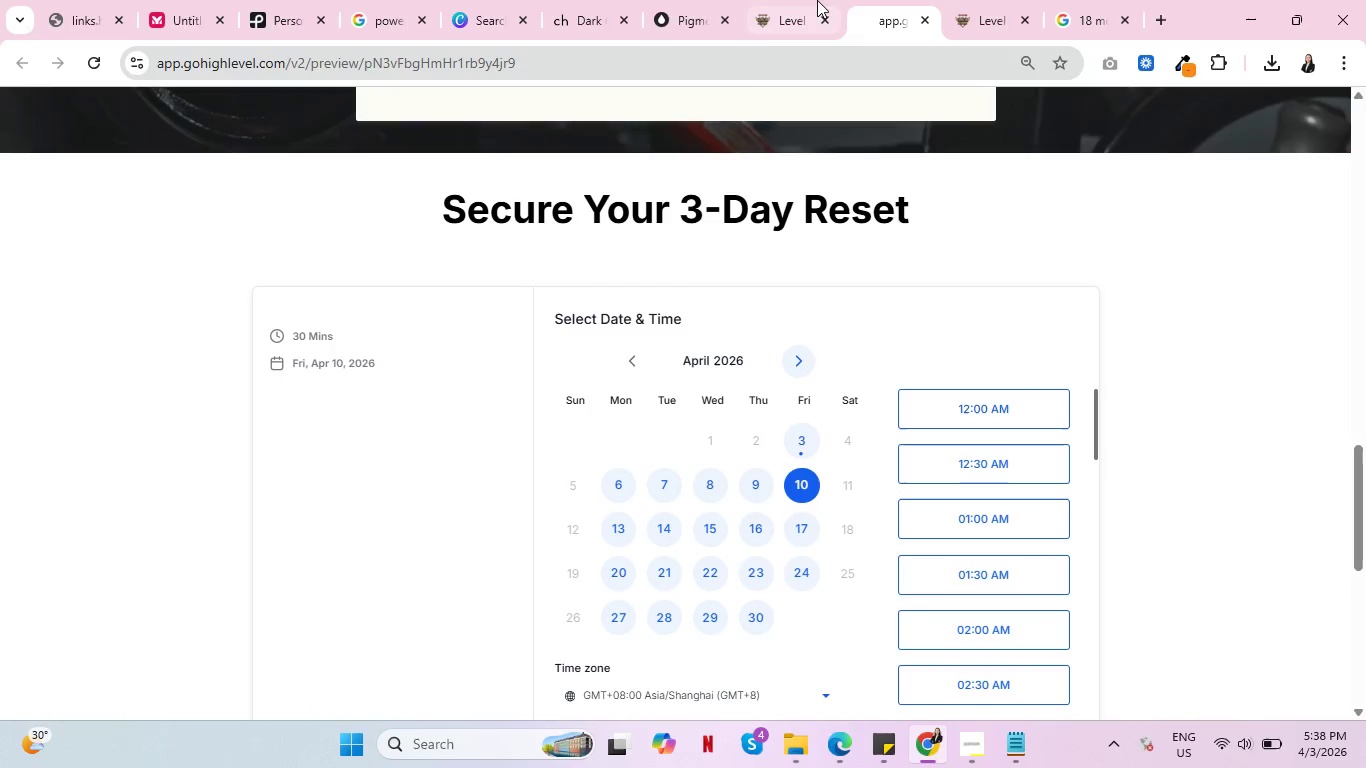 
mouse_move([784, 23])
 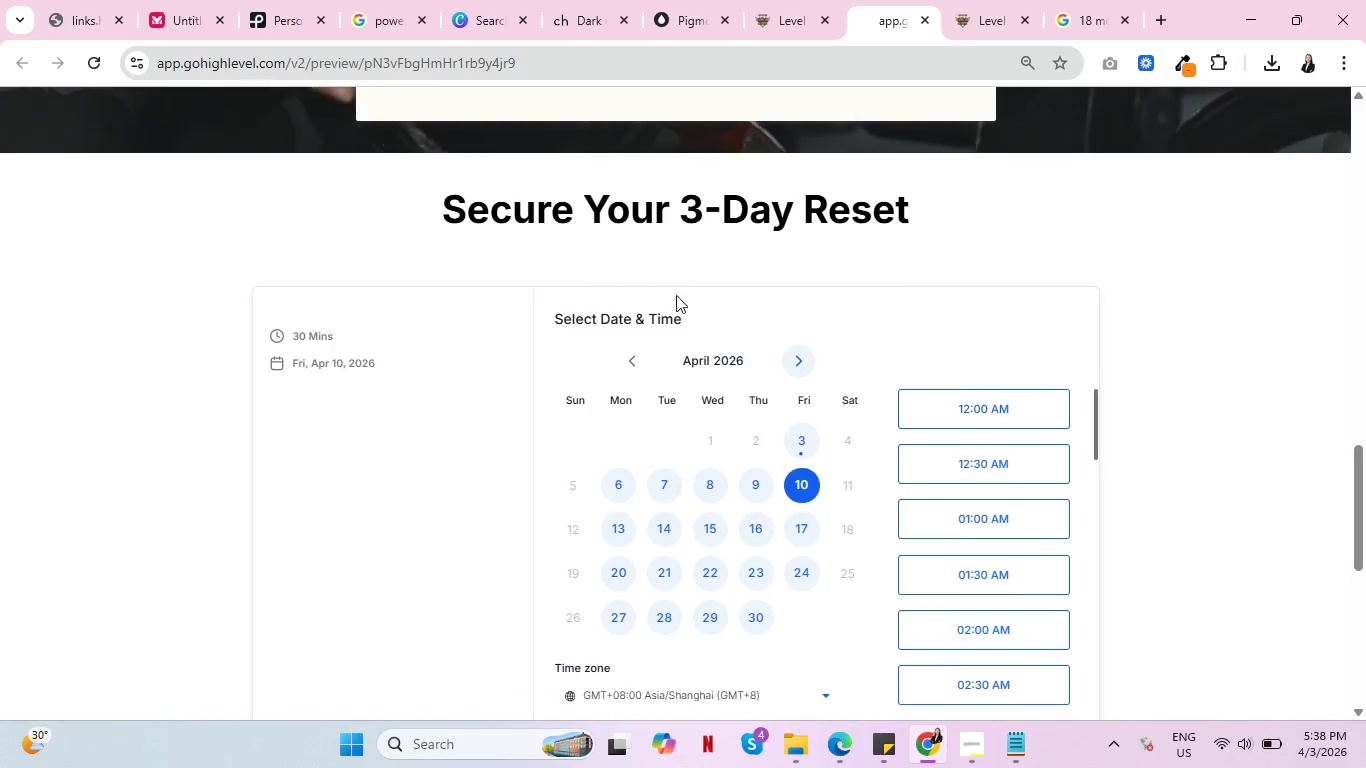 
scroll: coordinate [680, 292], scroll_direction: up, amount: 9.0
 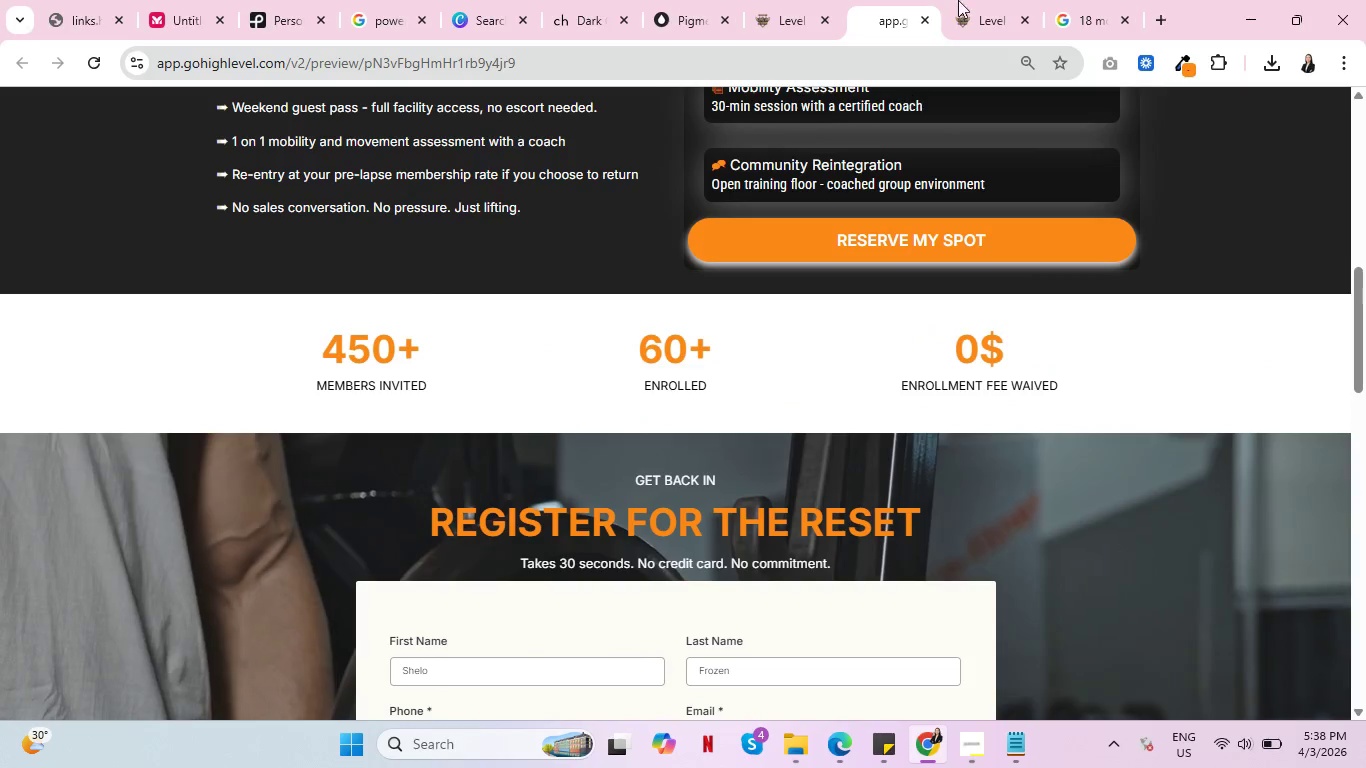 
left_click([970, 0])
 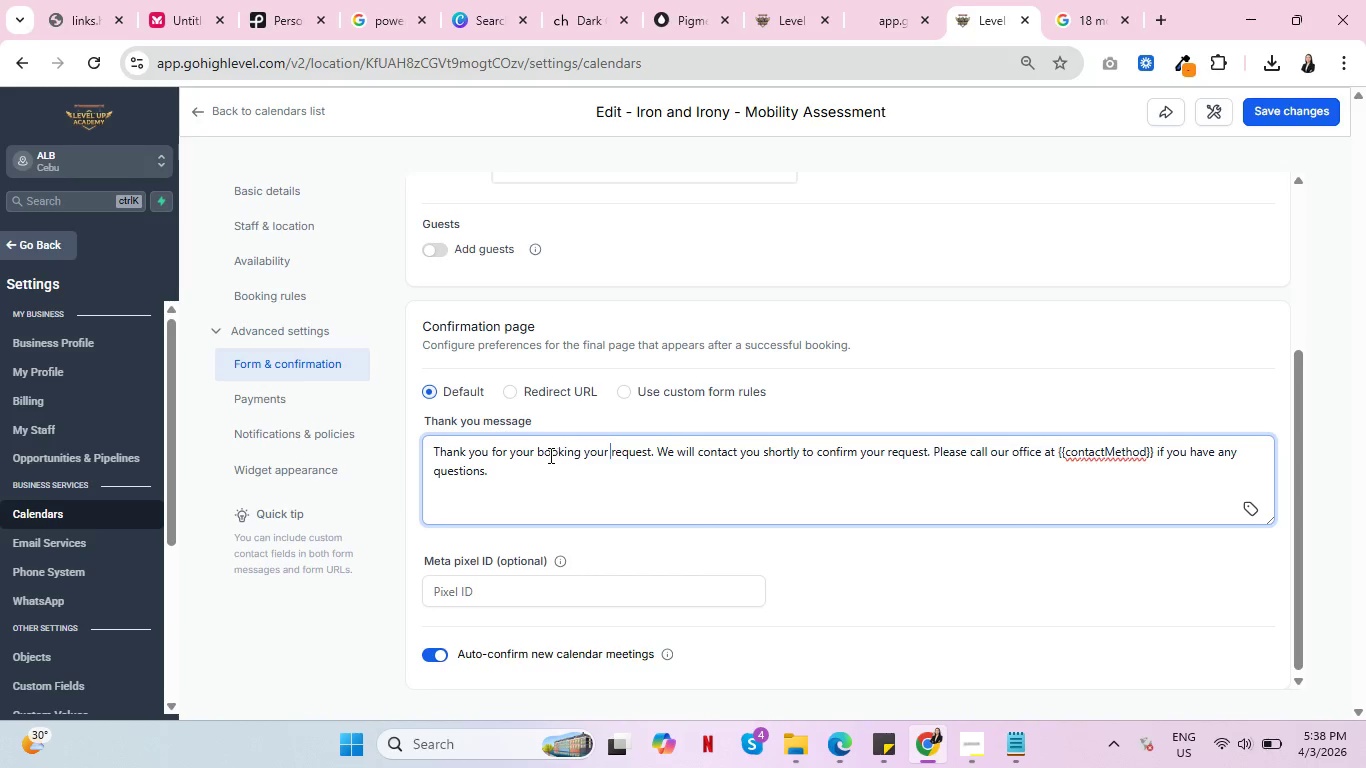 
left_click_drag(start_coordinate=[534, 454], to_coordinate=[649, 450])
 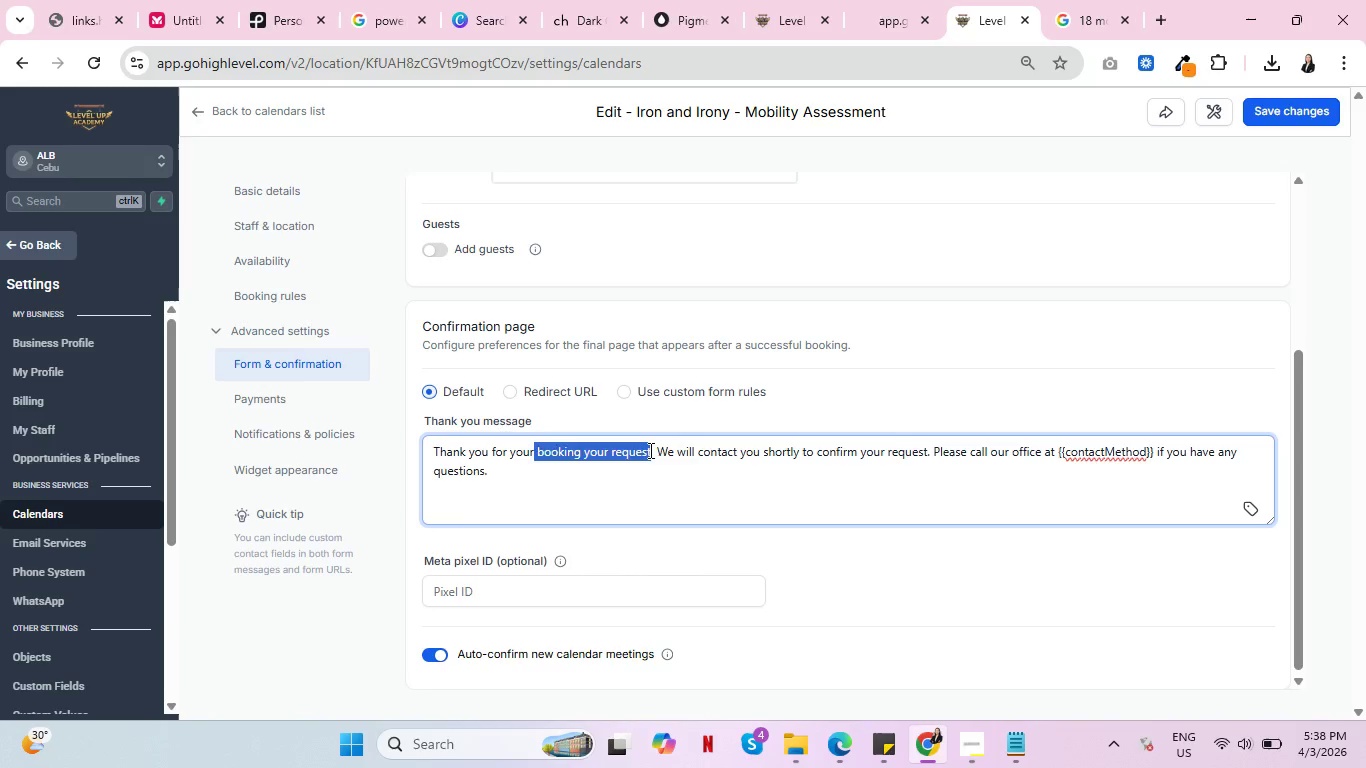 
type( gettng)
key(Backspace)
key(Backspace)
type(ig )
key(Backspace)
key(Backspace)
type(ng your FREE #[Delete]3)
key(Backspace)
key(Backspace)
type(3-Day STREG)
key(Backspace)
type(G)
key(Backspace)
type(NGTH RESET)
 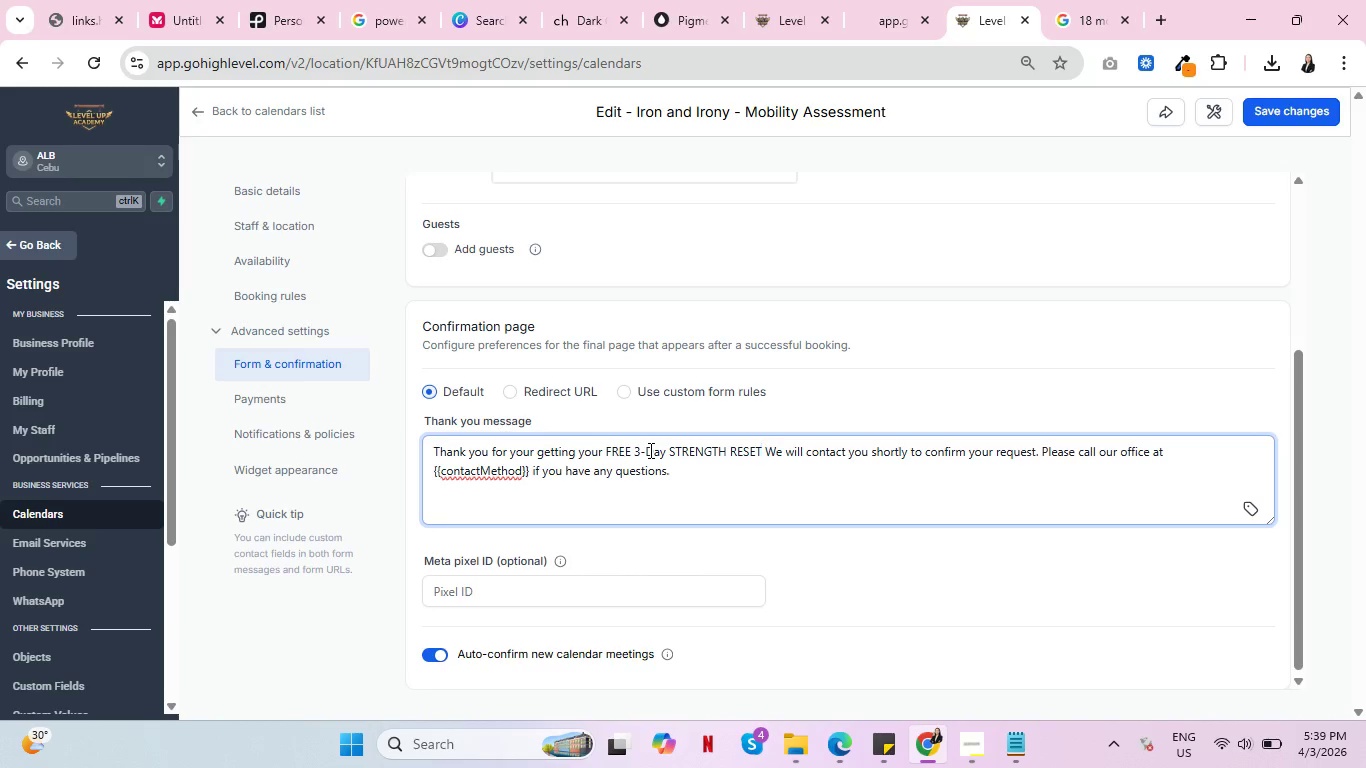 
key(Period)
 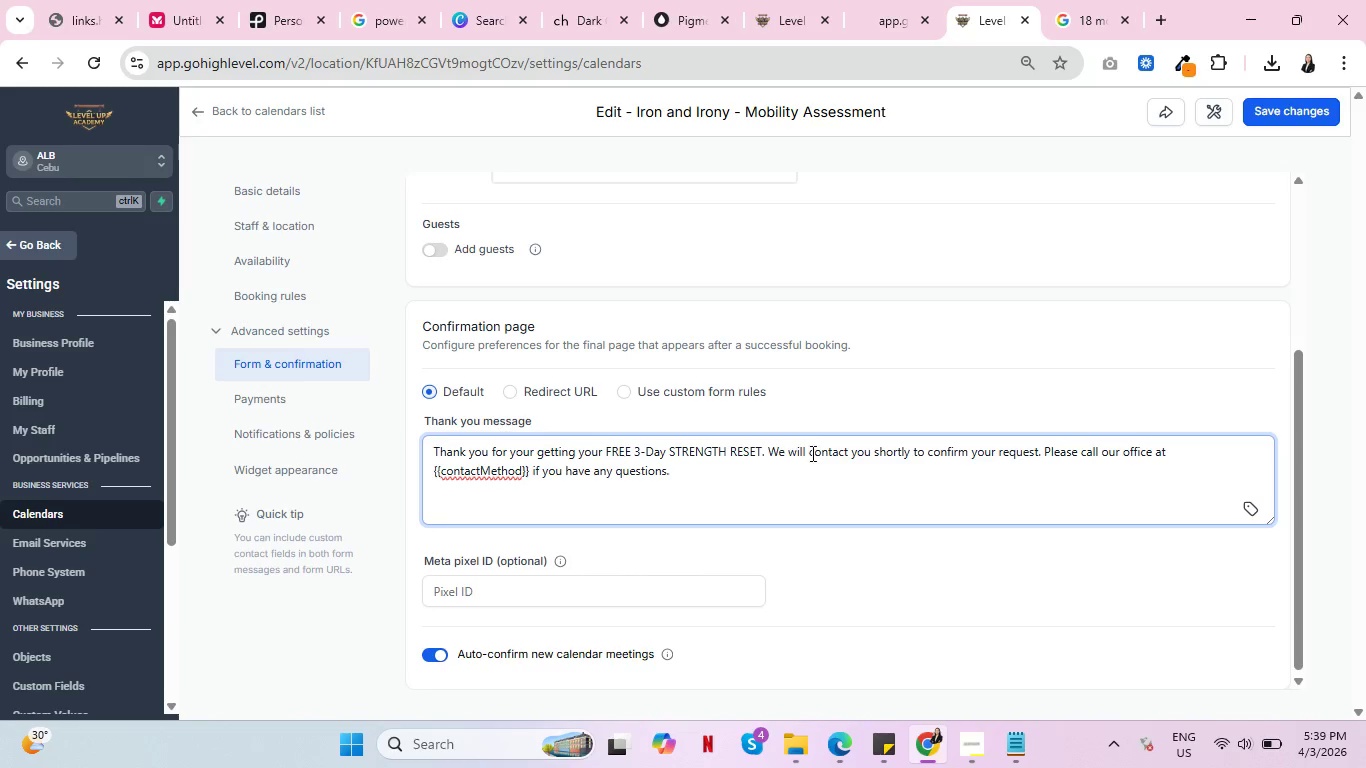 
wait(5.16)
 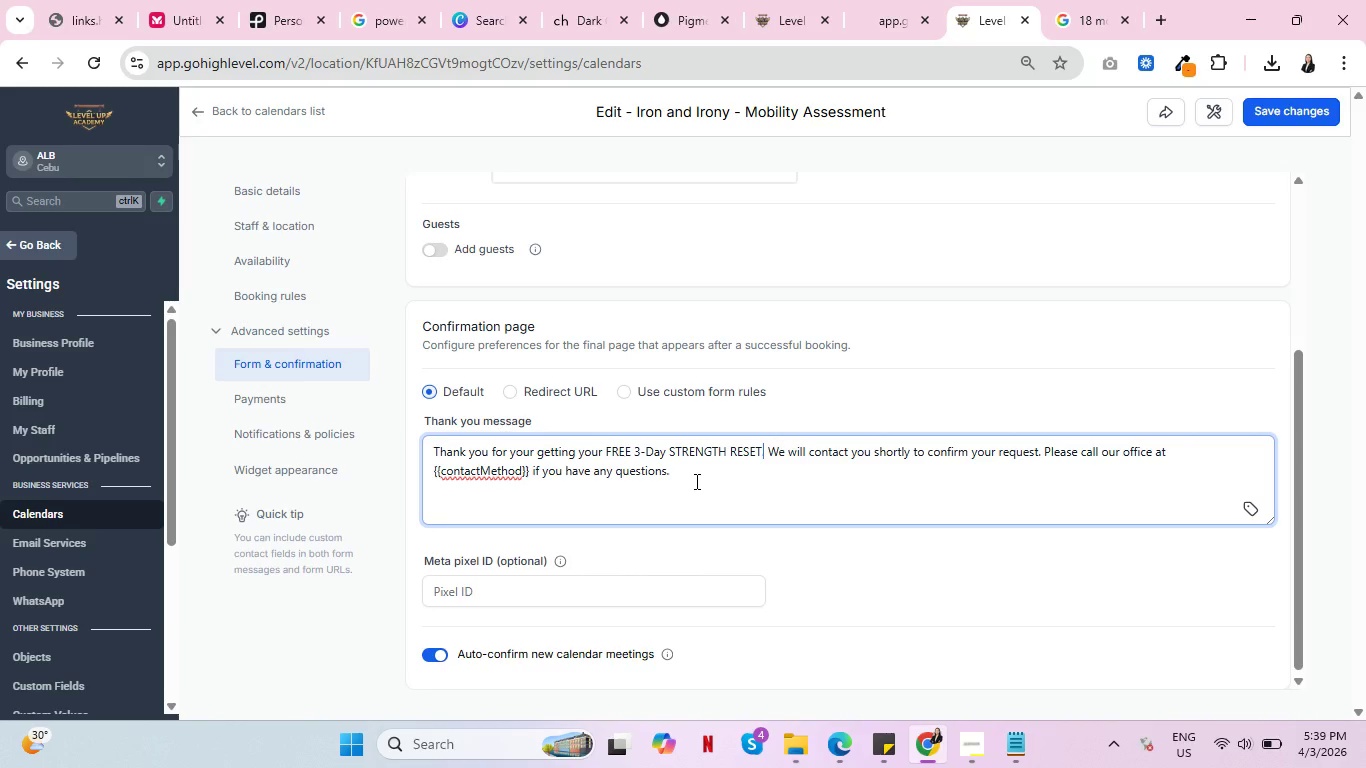 
double_click([830, 456])
 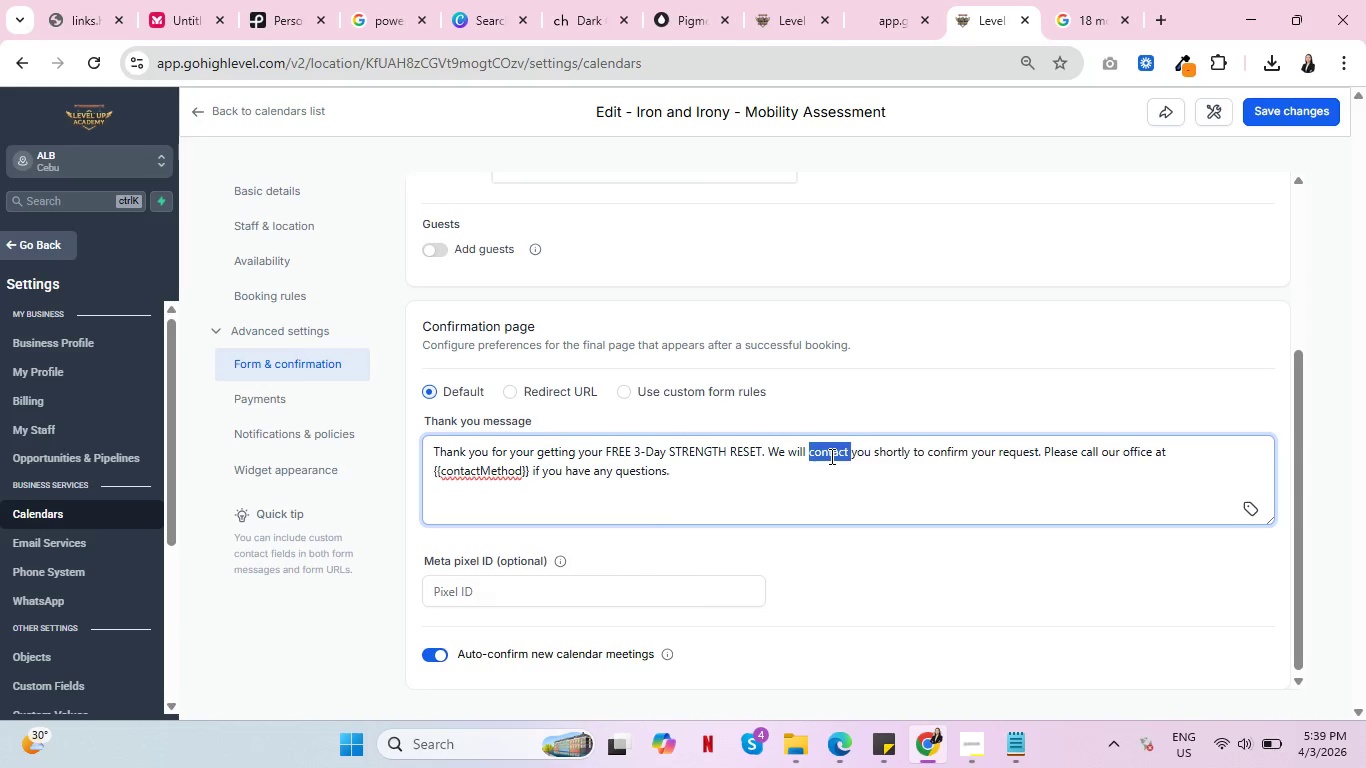 
type(email )
 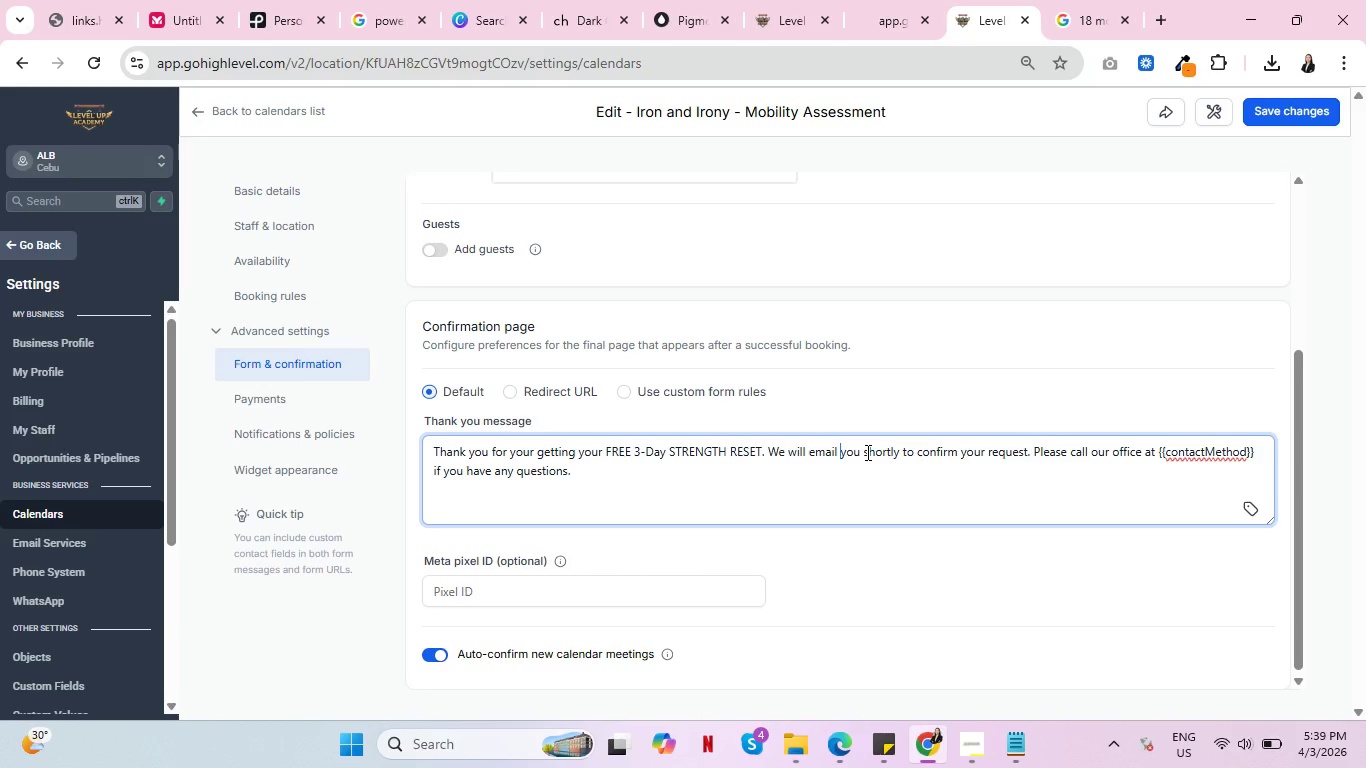 
left_click_drag(start_coordinate=[809, 454], to_coordinate=[1055, 465])
 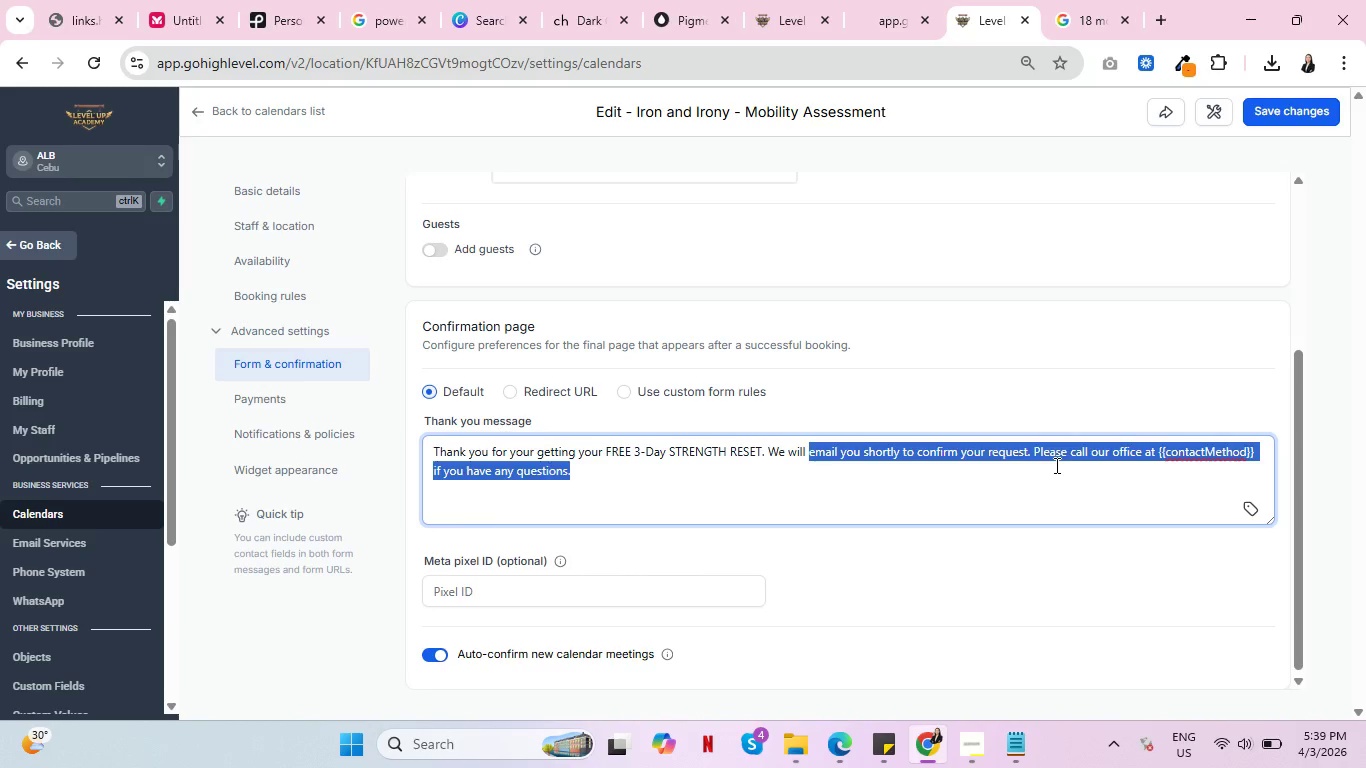 
key(Backspace)
type(send you a confir)
key(Backspace)
type(rmation email. )
key(Backspace)
 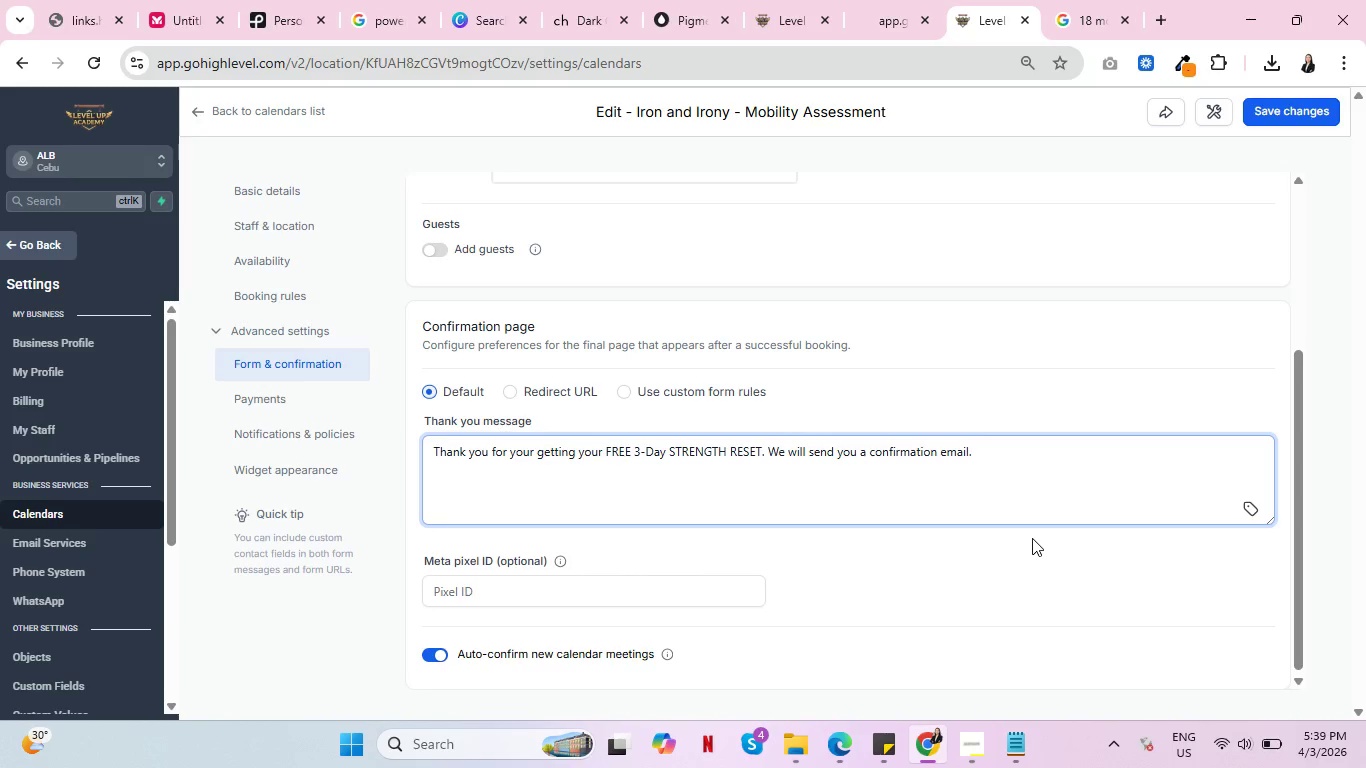 
wait(6.42)
 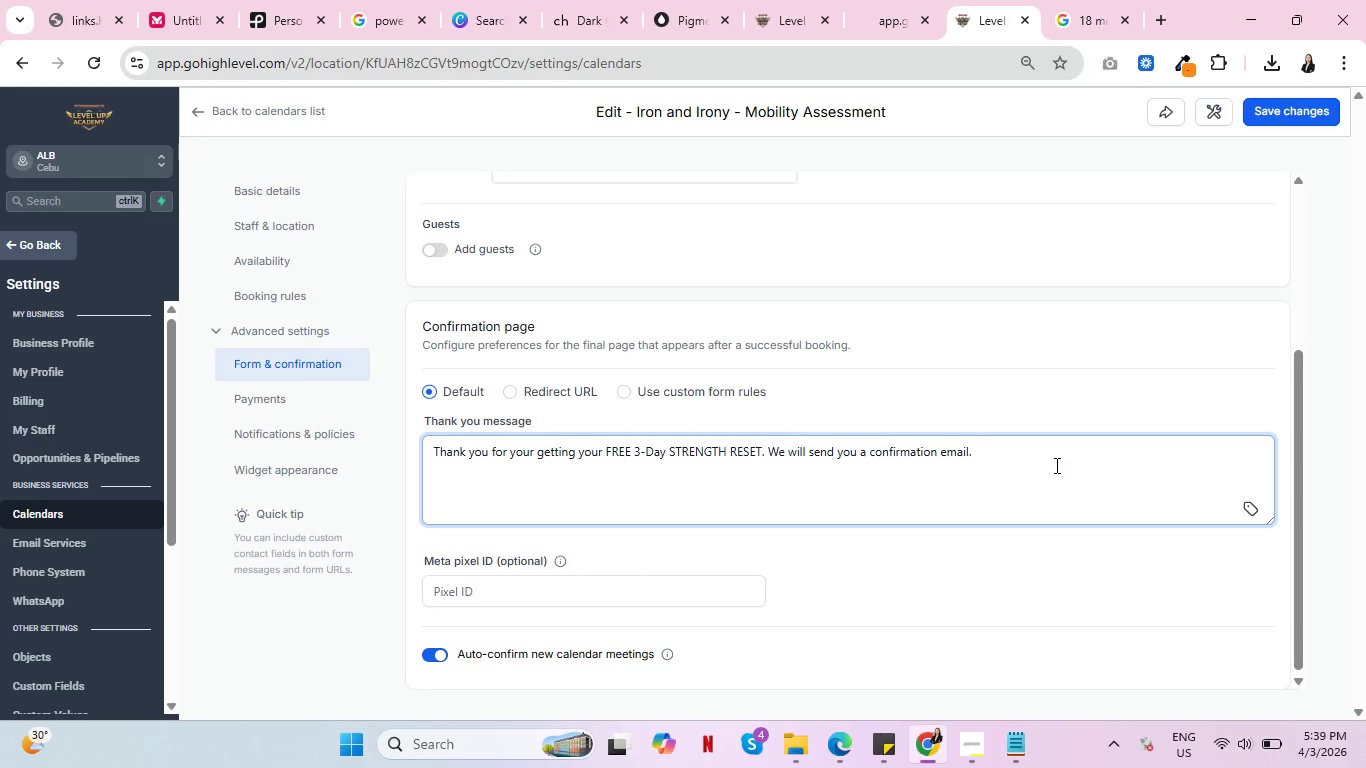 
scroll: coordinate [1031, 542], scroll_direction: down, amount: 2.0
 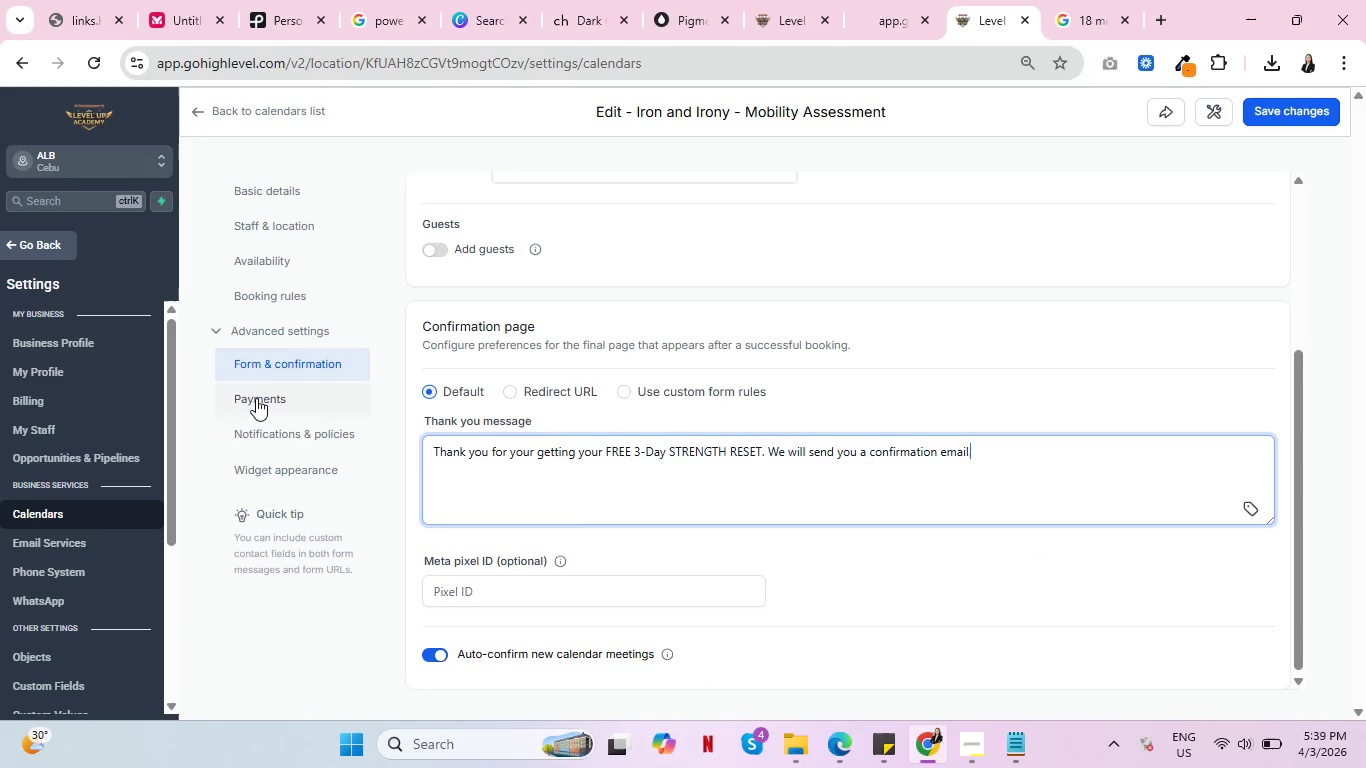 
left_click([266, 398])
 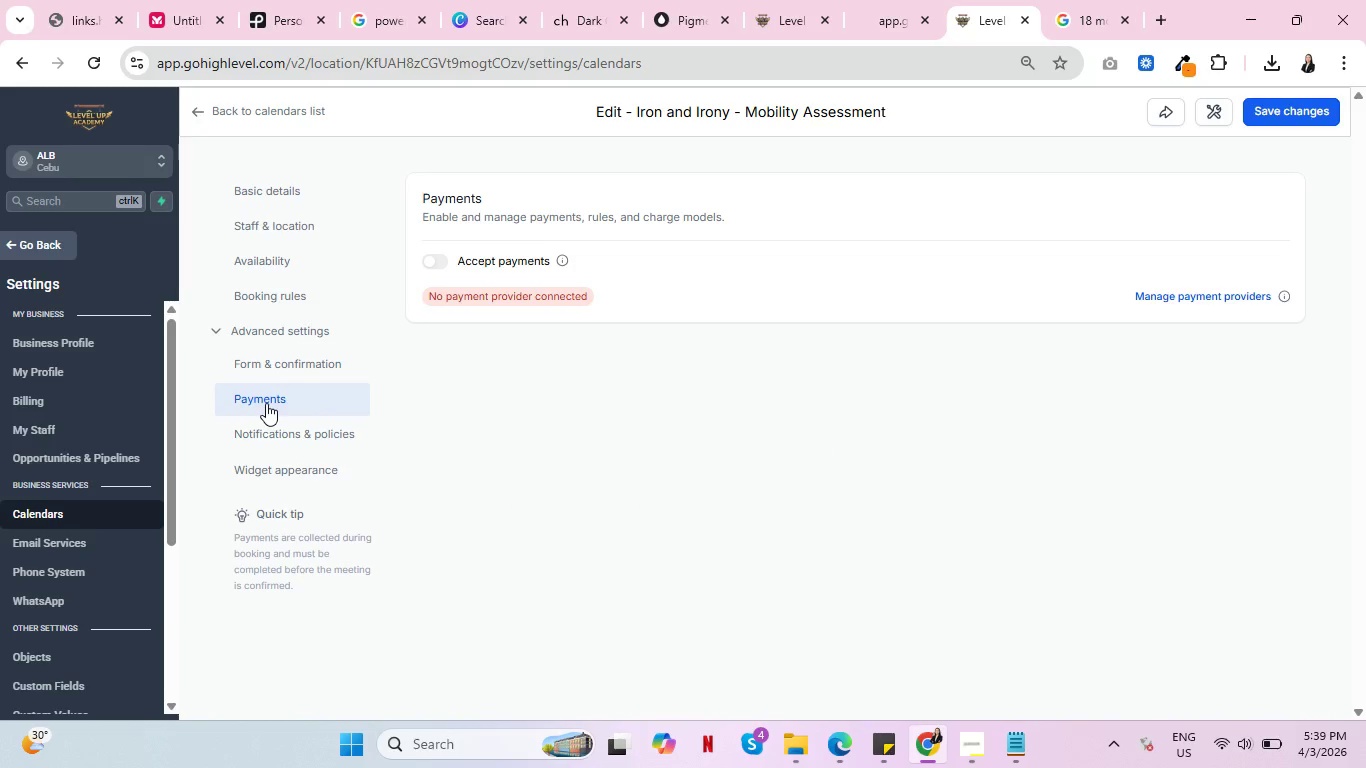 
left_click([273, 429])
 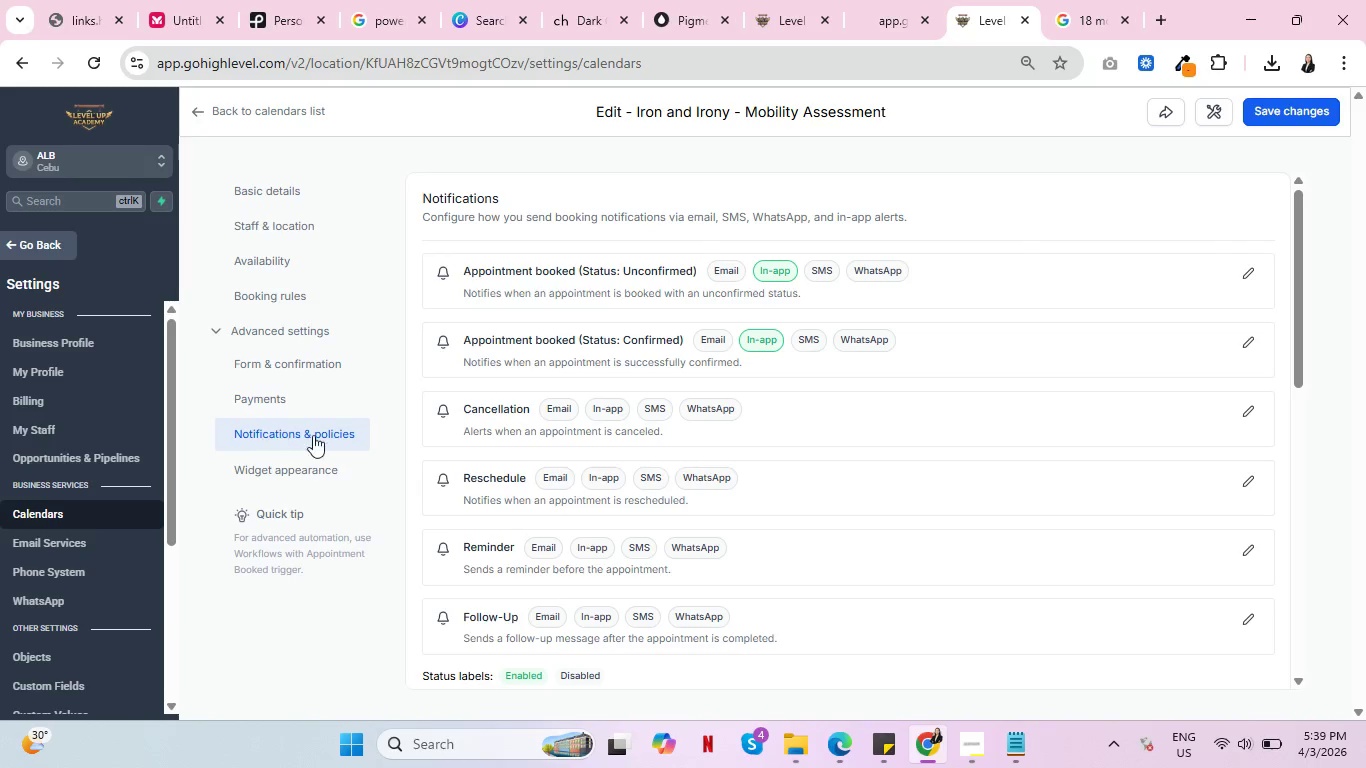 
scroll: coordinate [525, 609], scroll_direction: down, amount: 15.0
 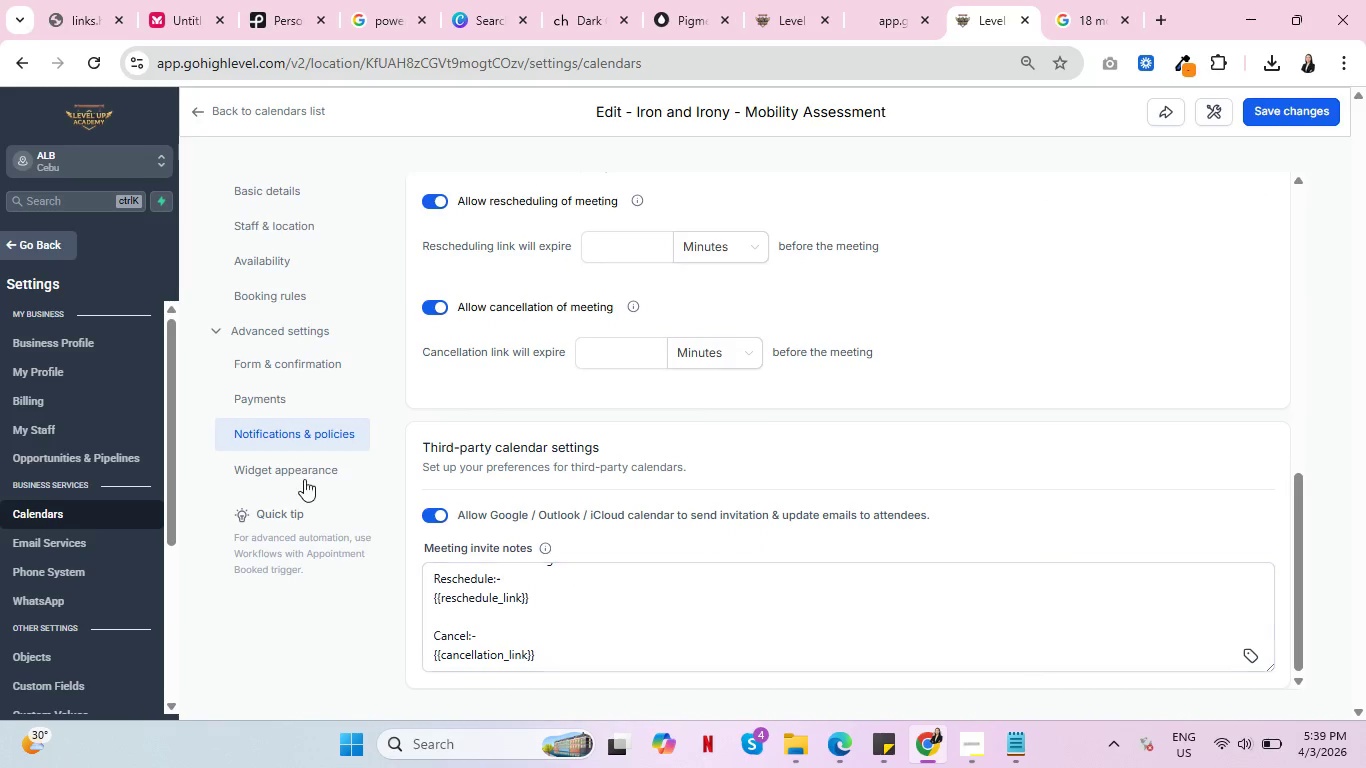 
left_click([300, 469])
 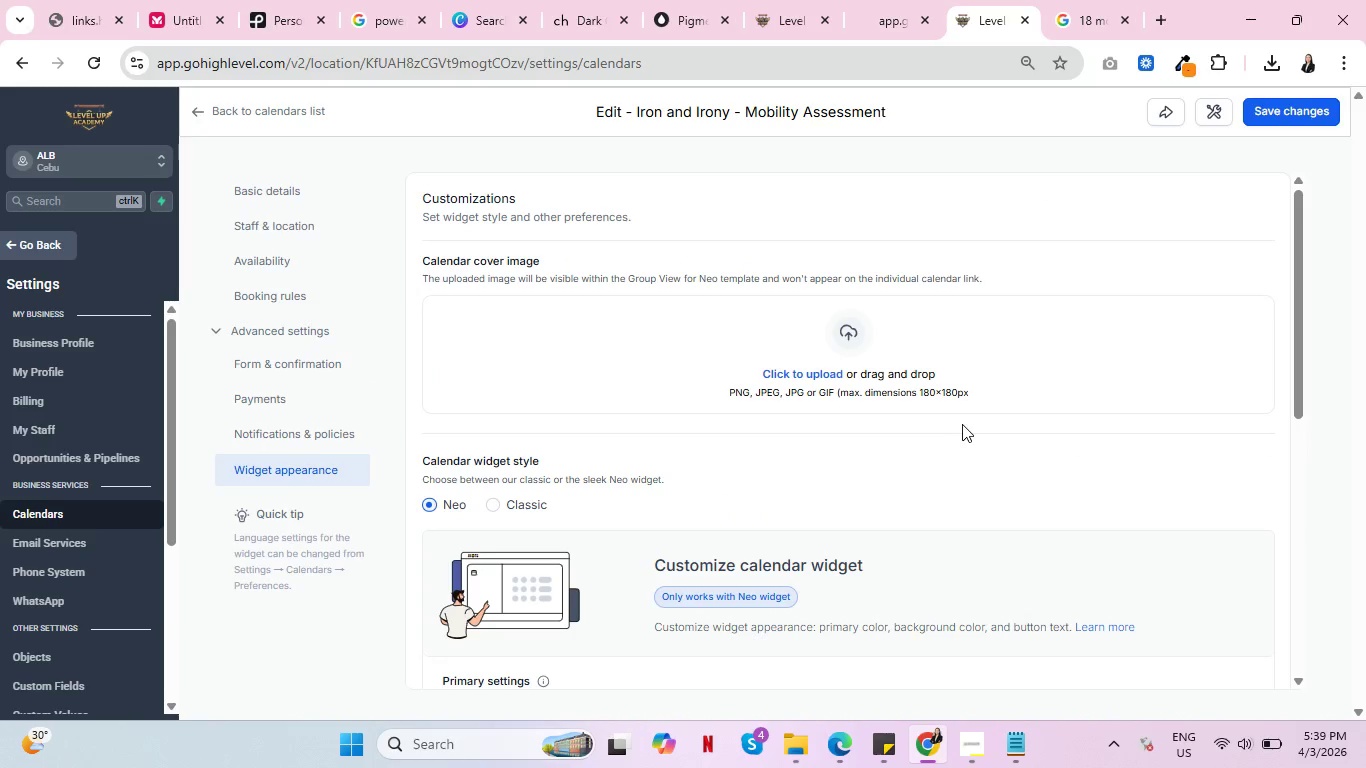 
scroll: coordinate [965, 427], scroll_direction: down, amount: 3.0
 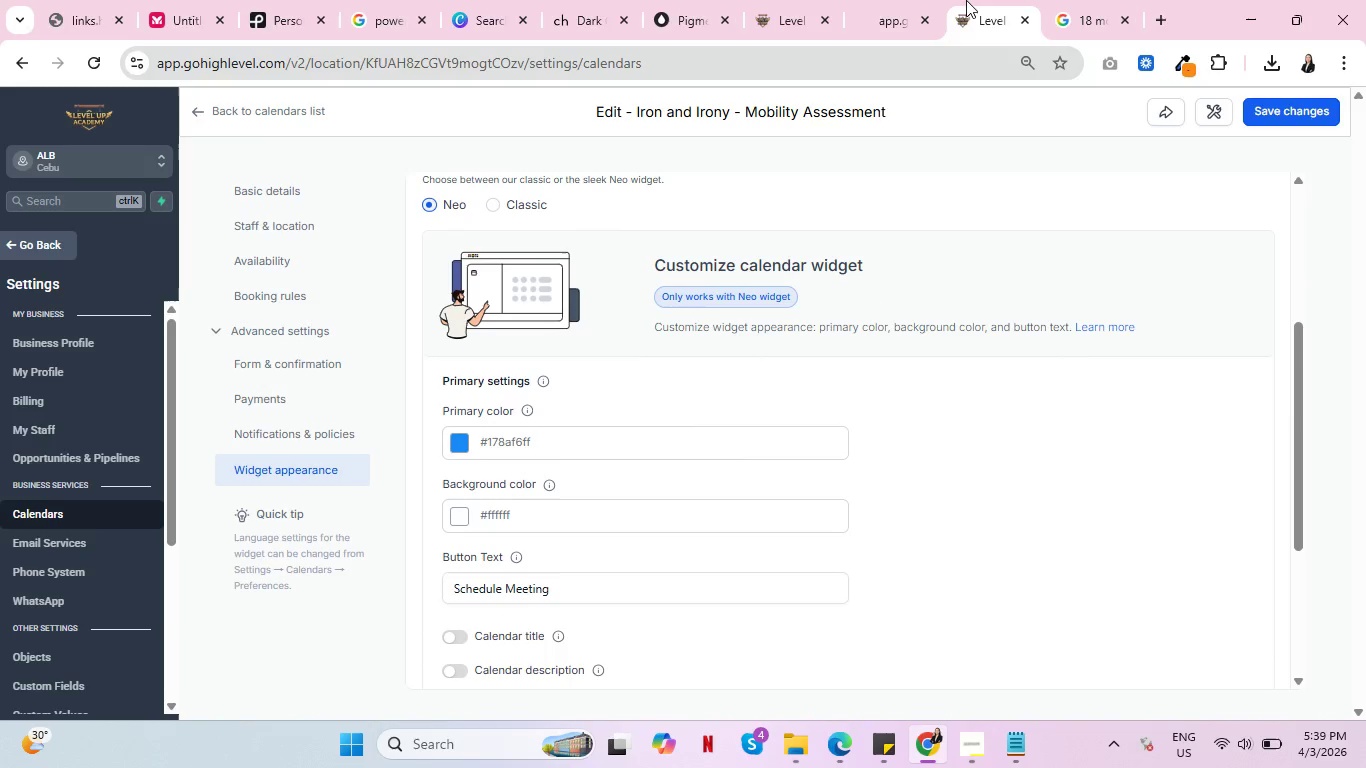 
left_click([900, 0])
 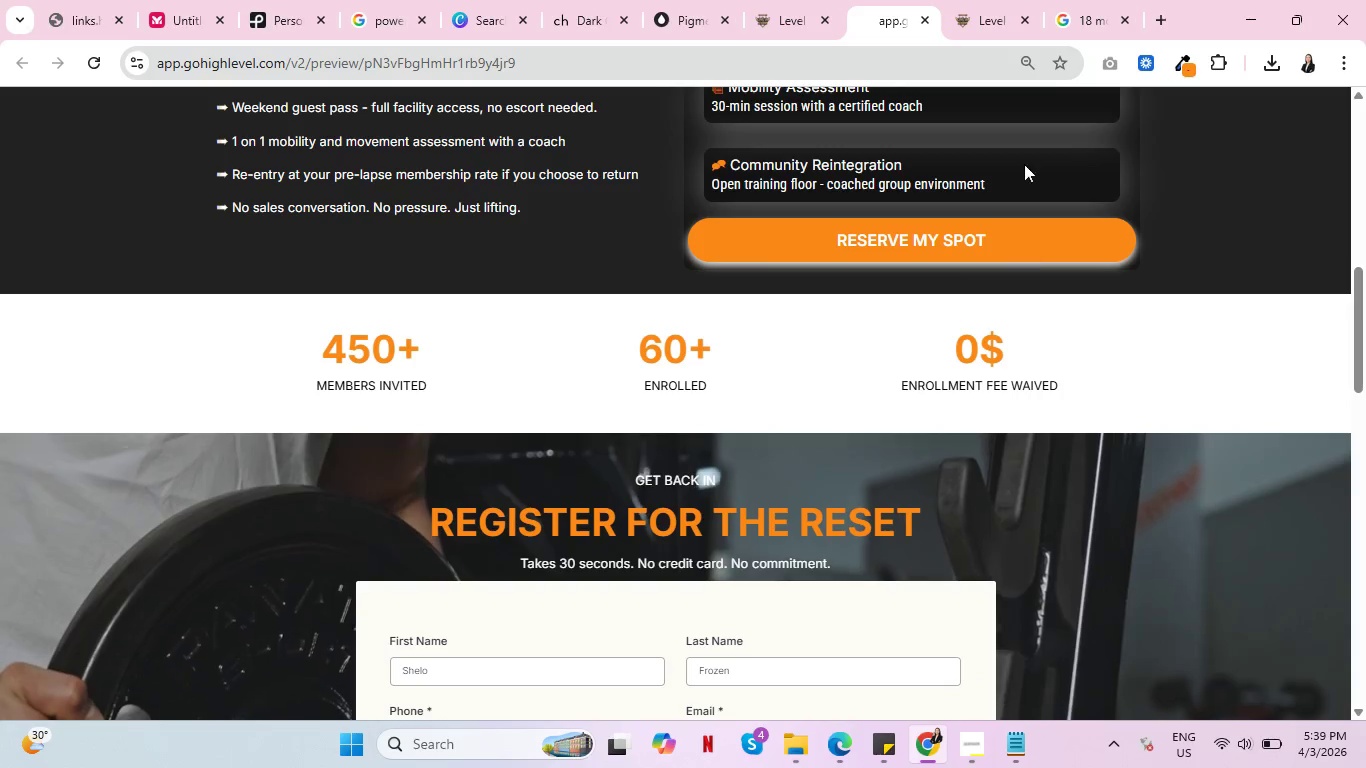 
left_click([1188, 61])
 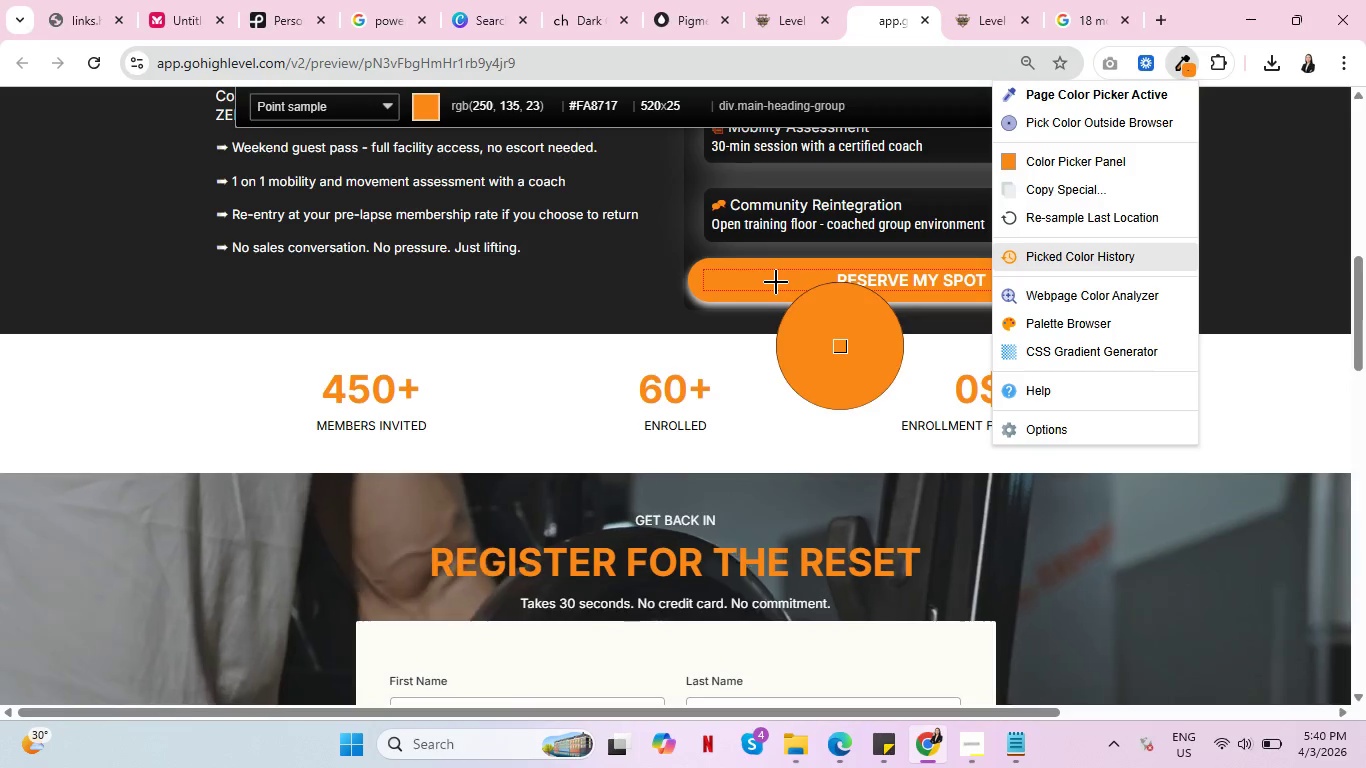 
left_click([769, 282])
 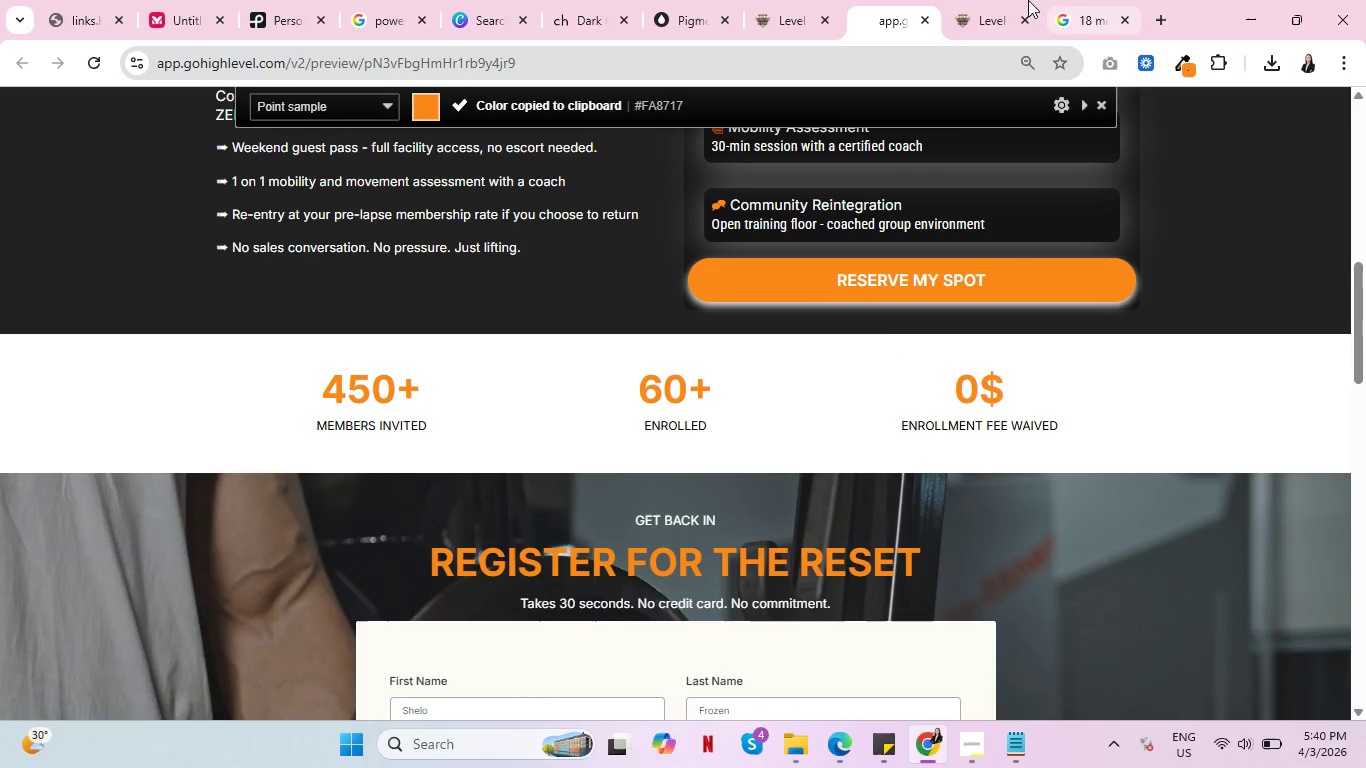 
left_click([982, 0])
 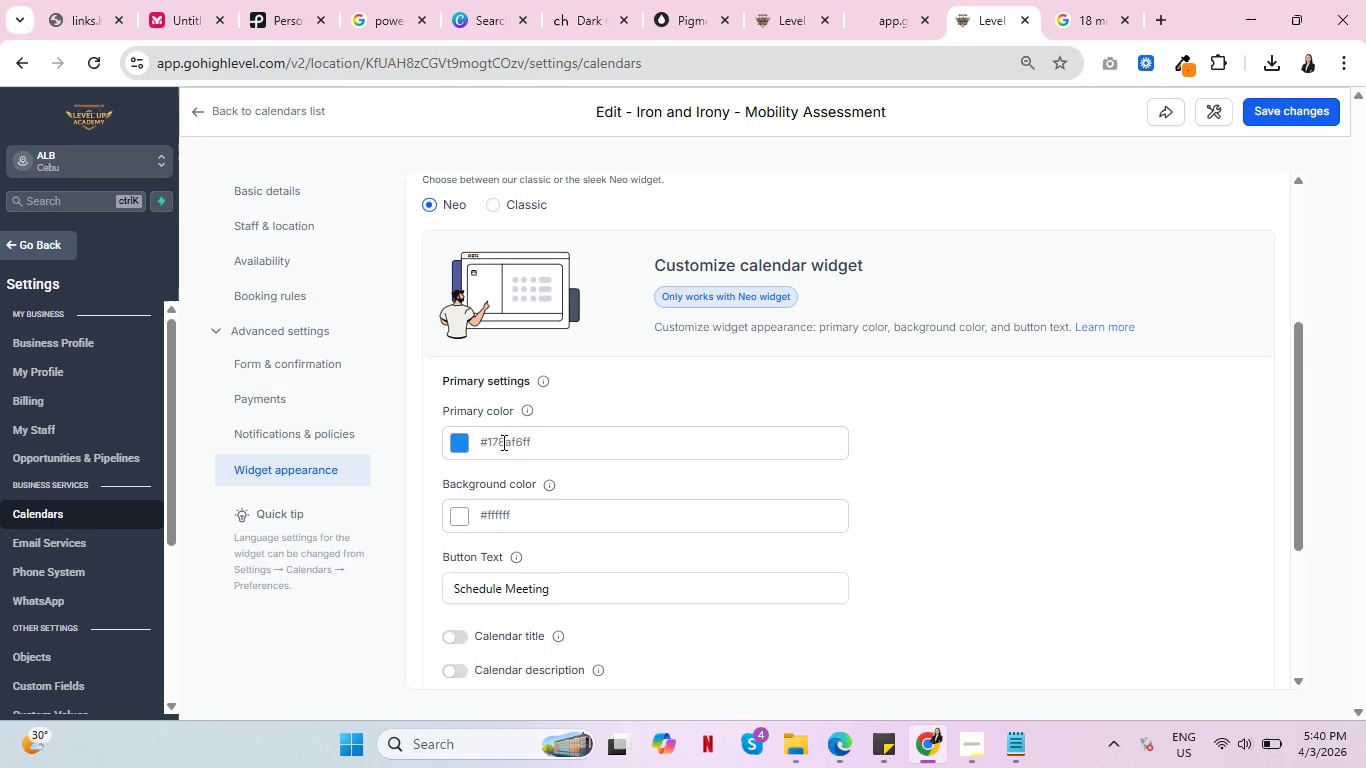 
left_click([458, 441])
 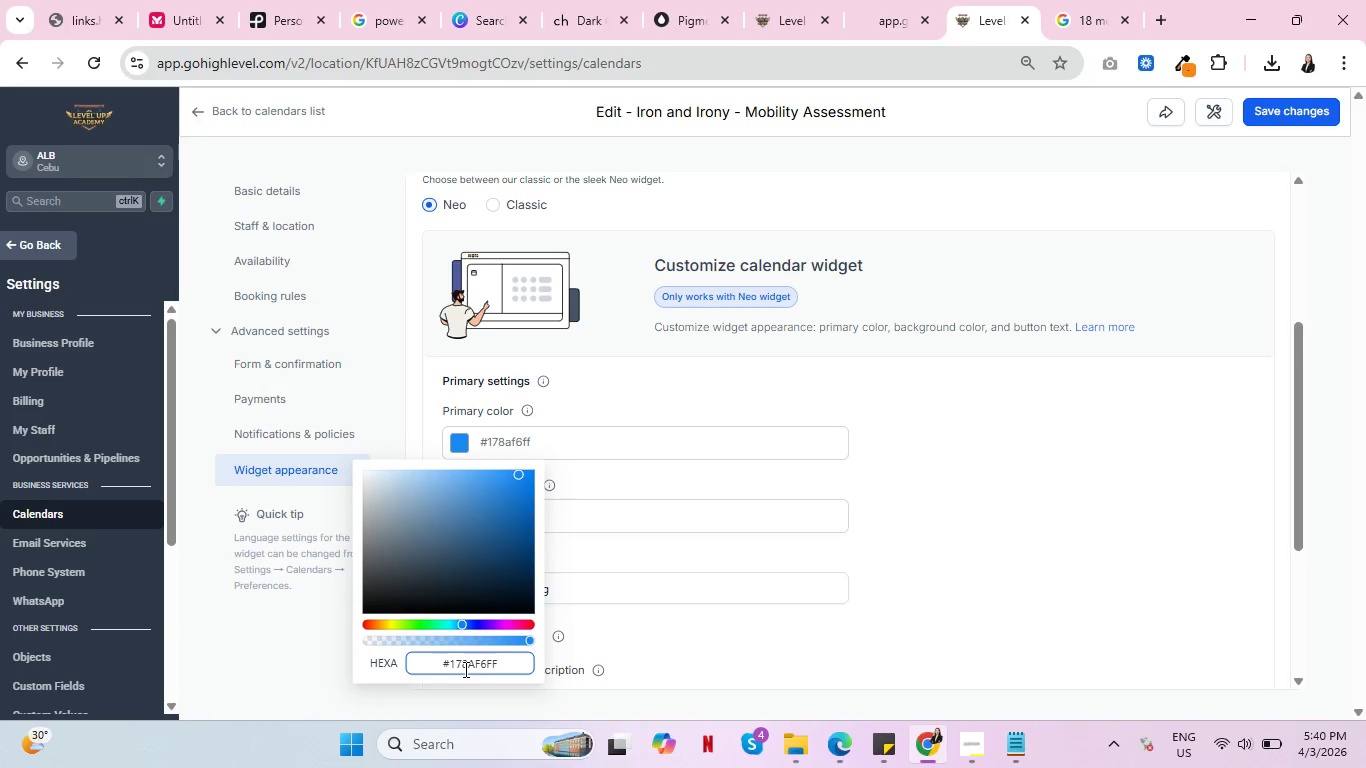 
double_click([464, 669])
 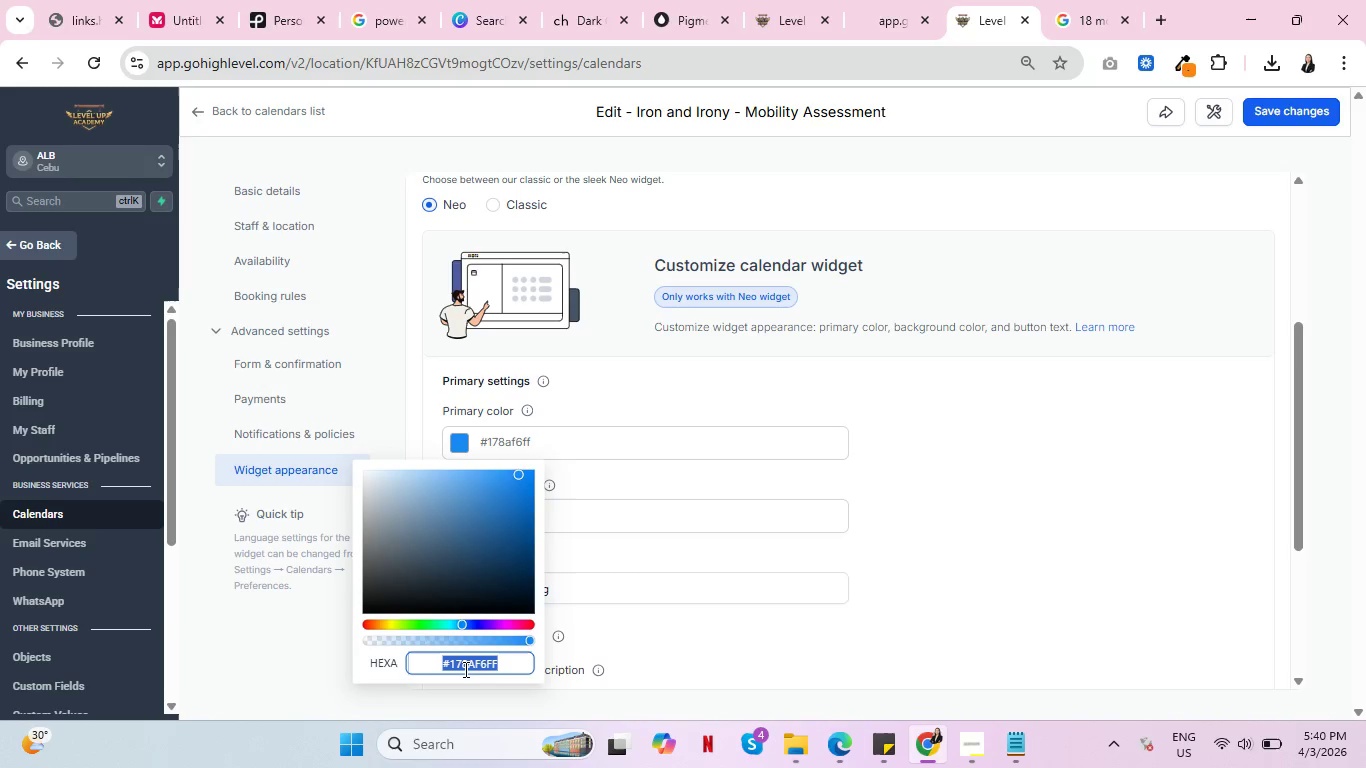 
triple_click([464, 669])
 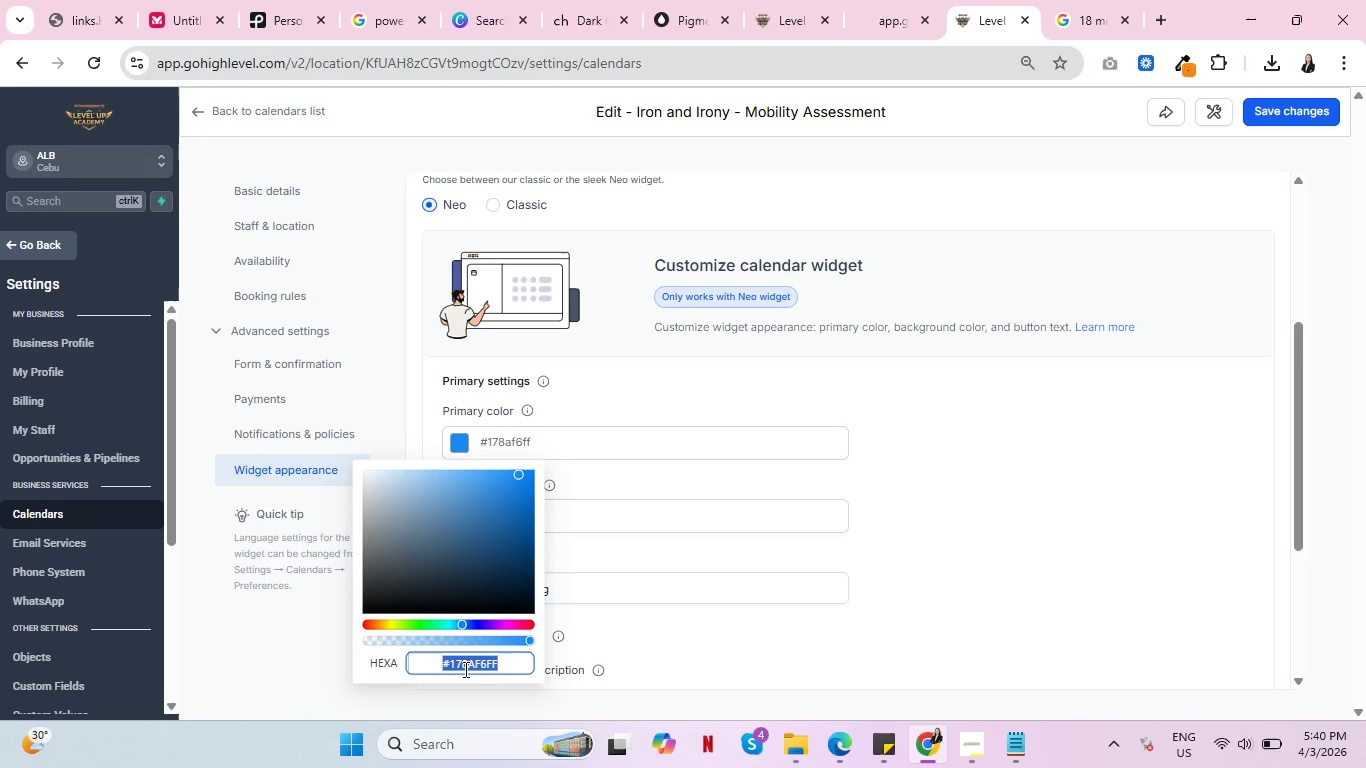 
key(Control+V)
 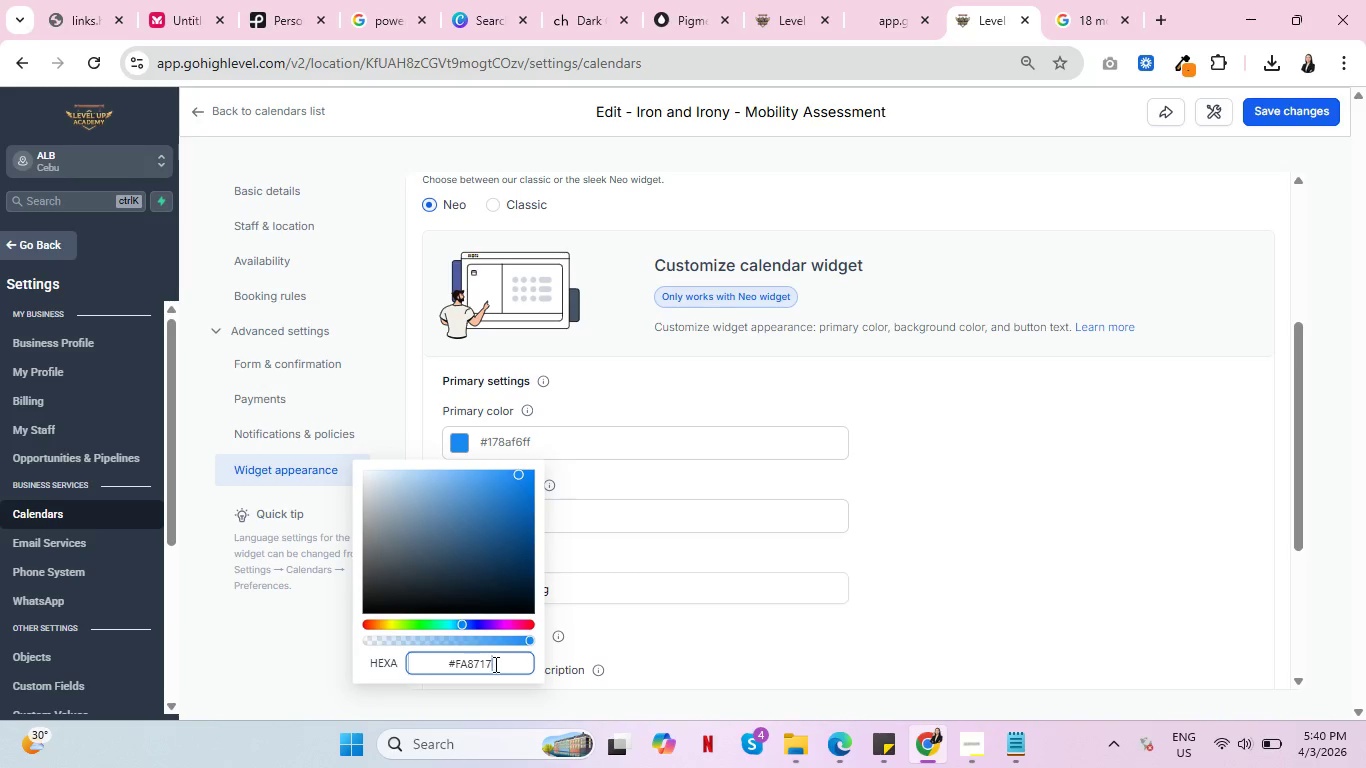 
key(Enter)
 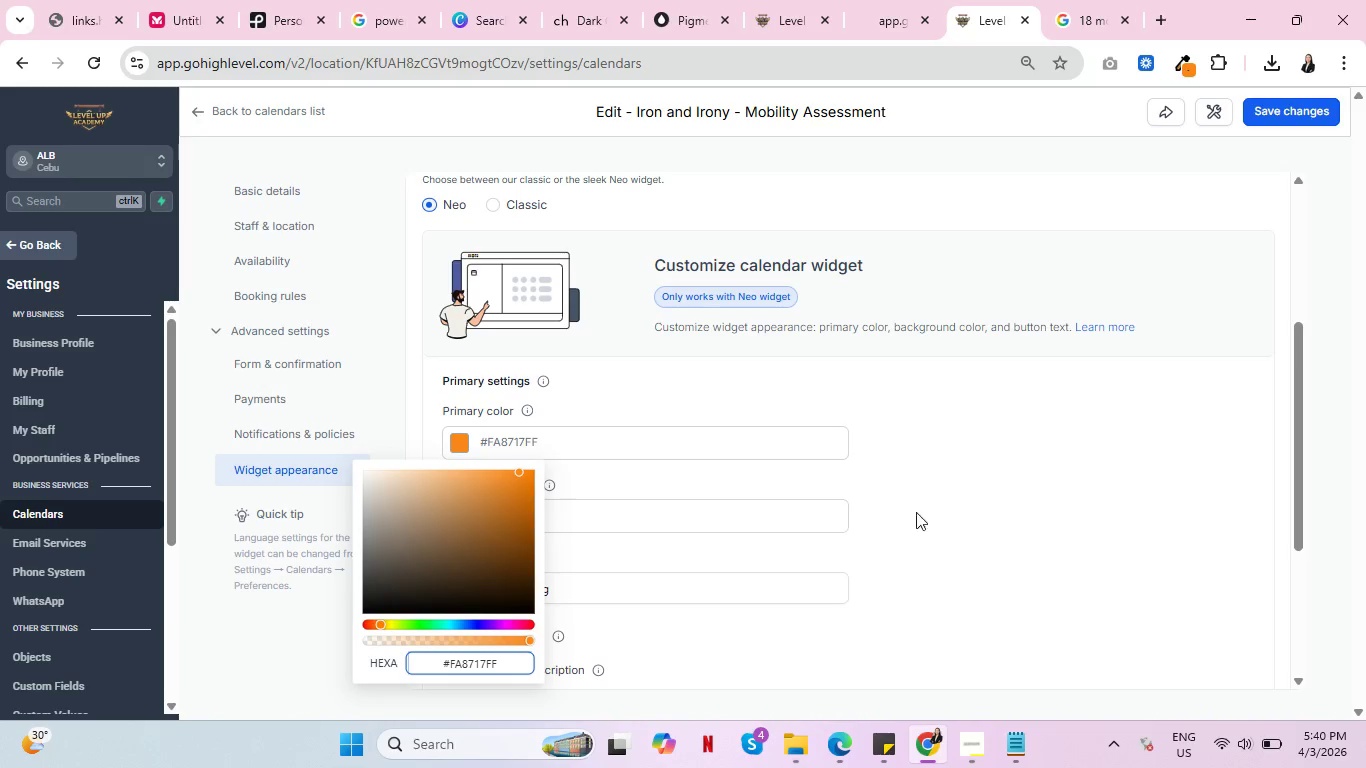 
left_click([1004, 485])
 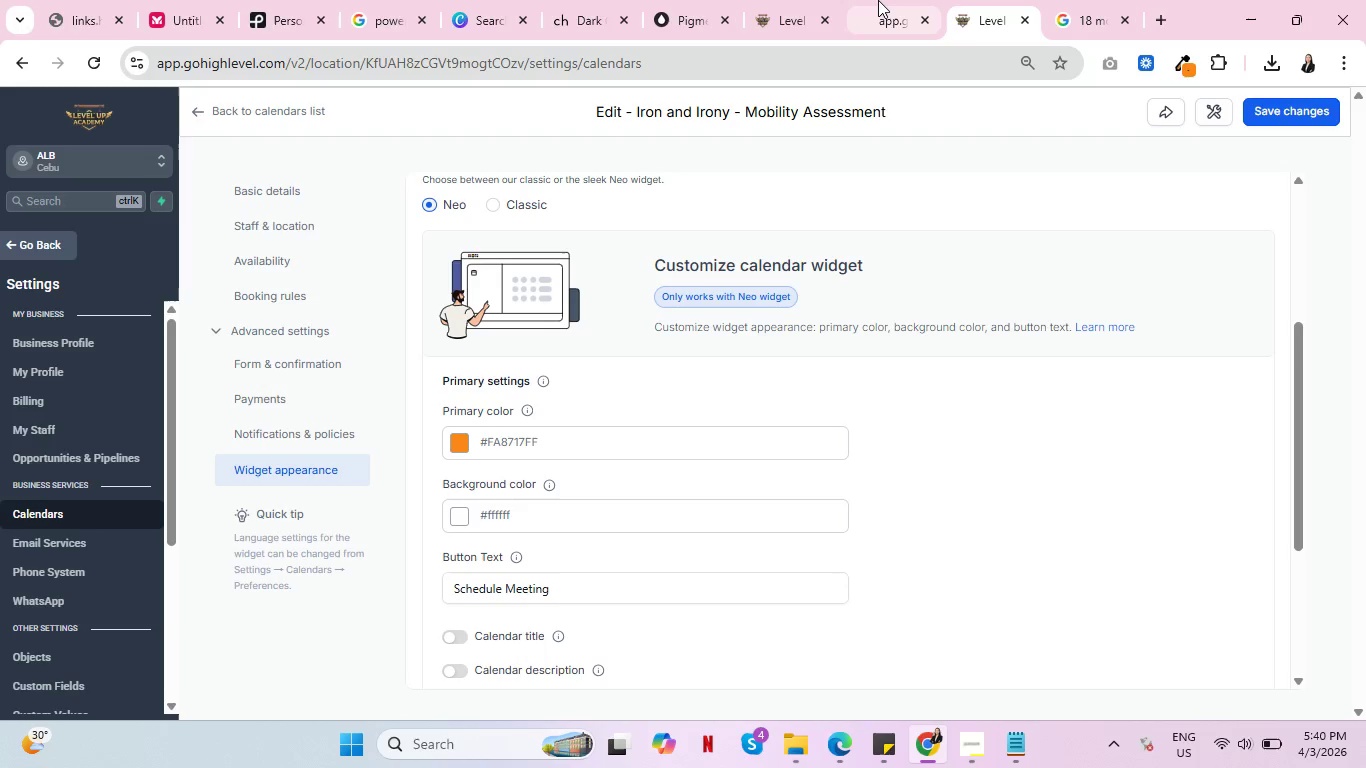 
left_click([878, 0])
 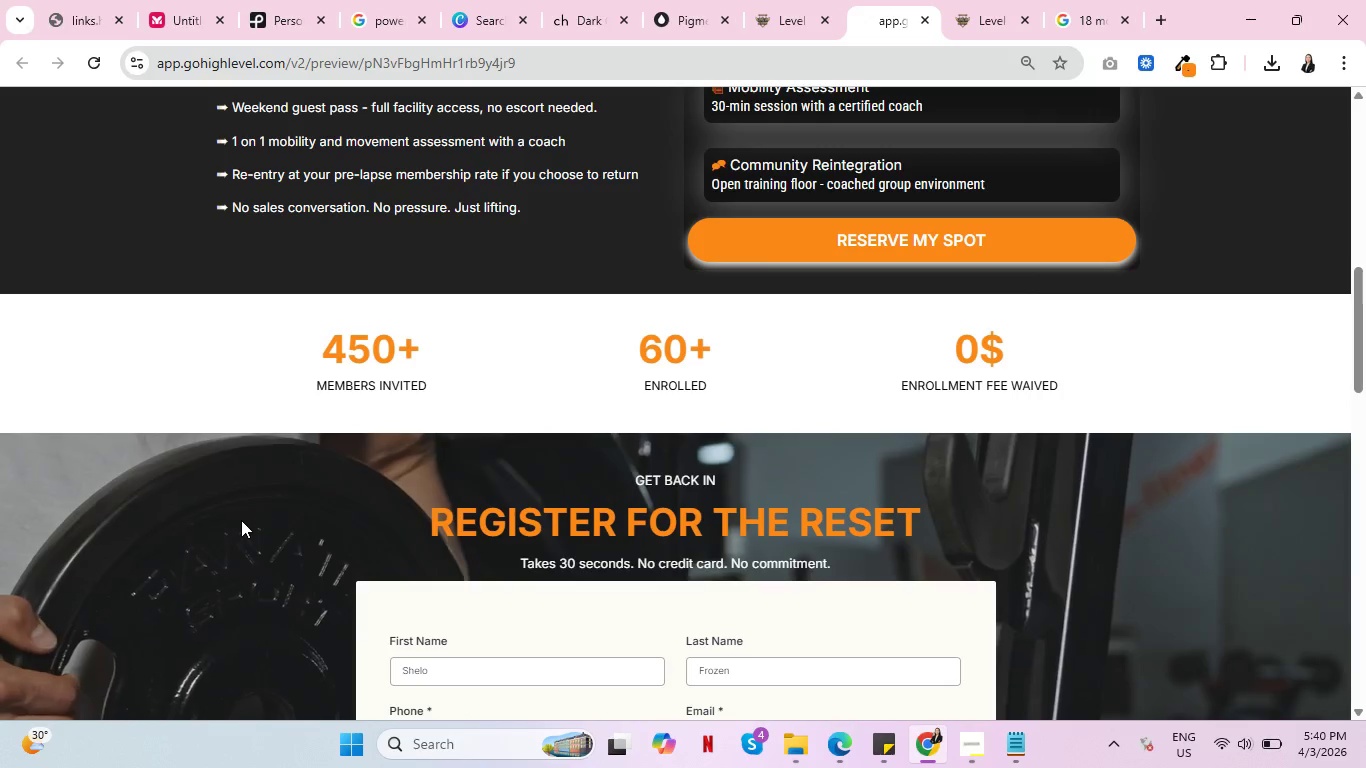 
scroll: coordinate [433, 470], scroll_direction: up, amount: 8.0
 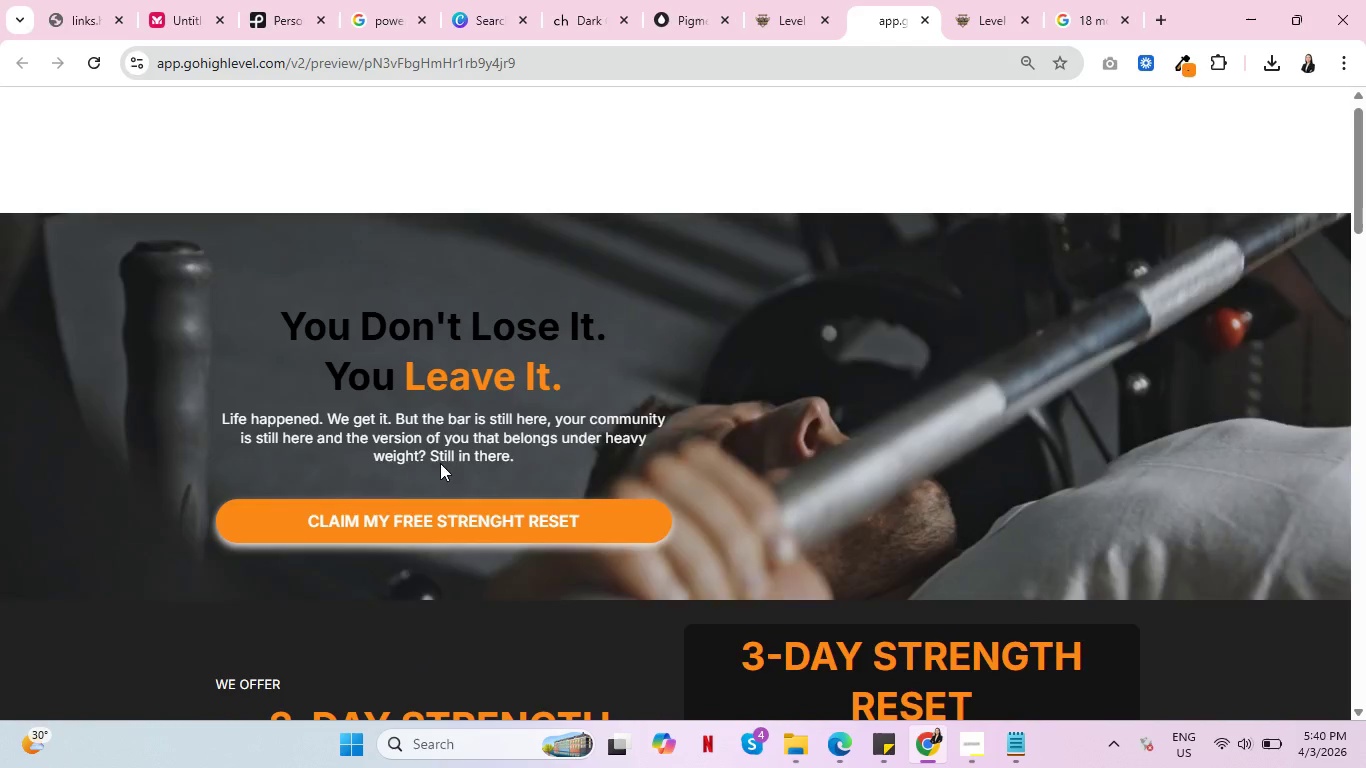 
scroll: coordinate [874, 231], scroll_direction: down, amount: 4.0
 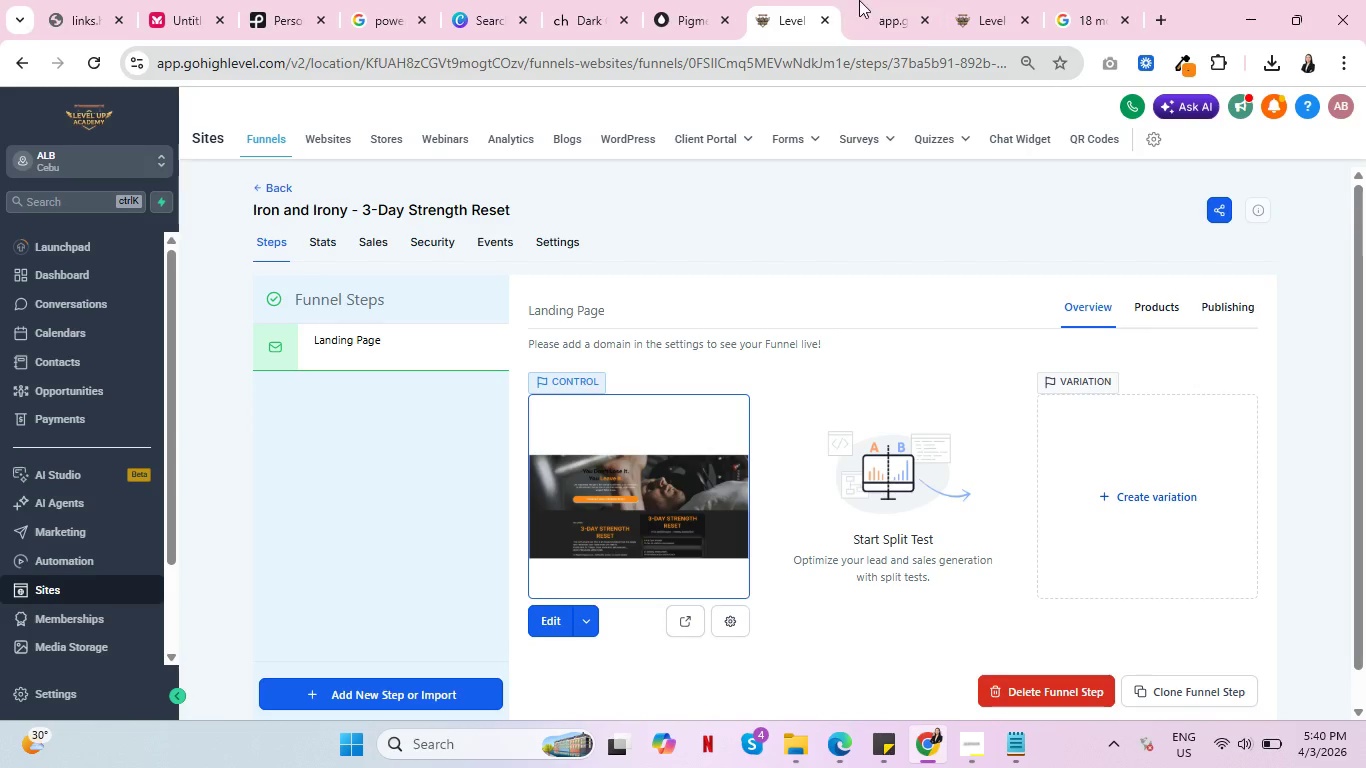 
double_click([982, 0])
 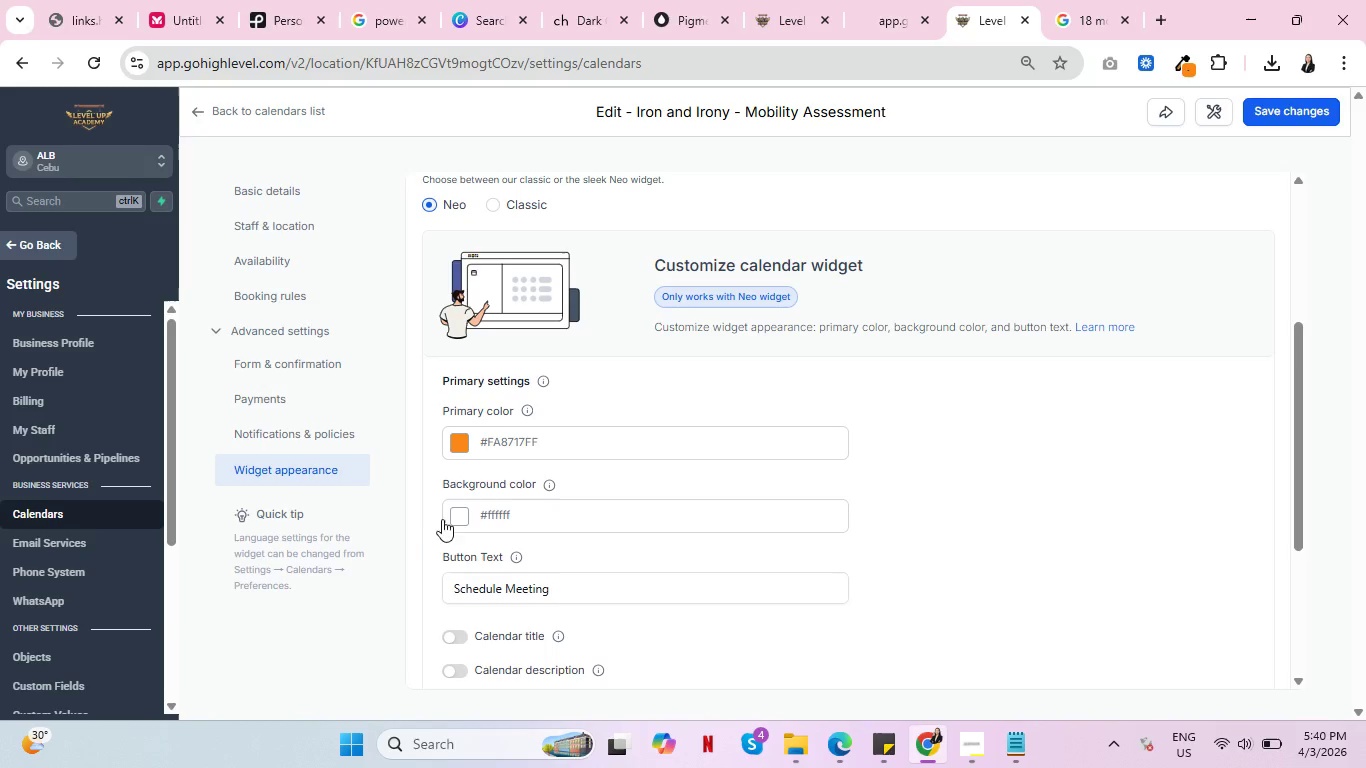 
left_click([455, 515])
 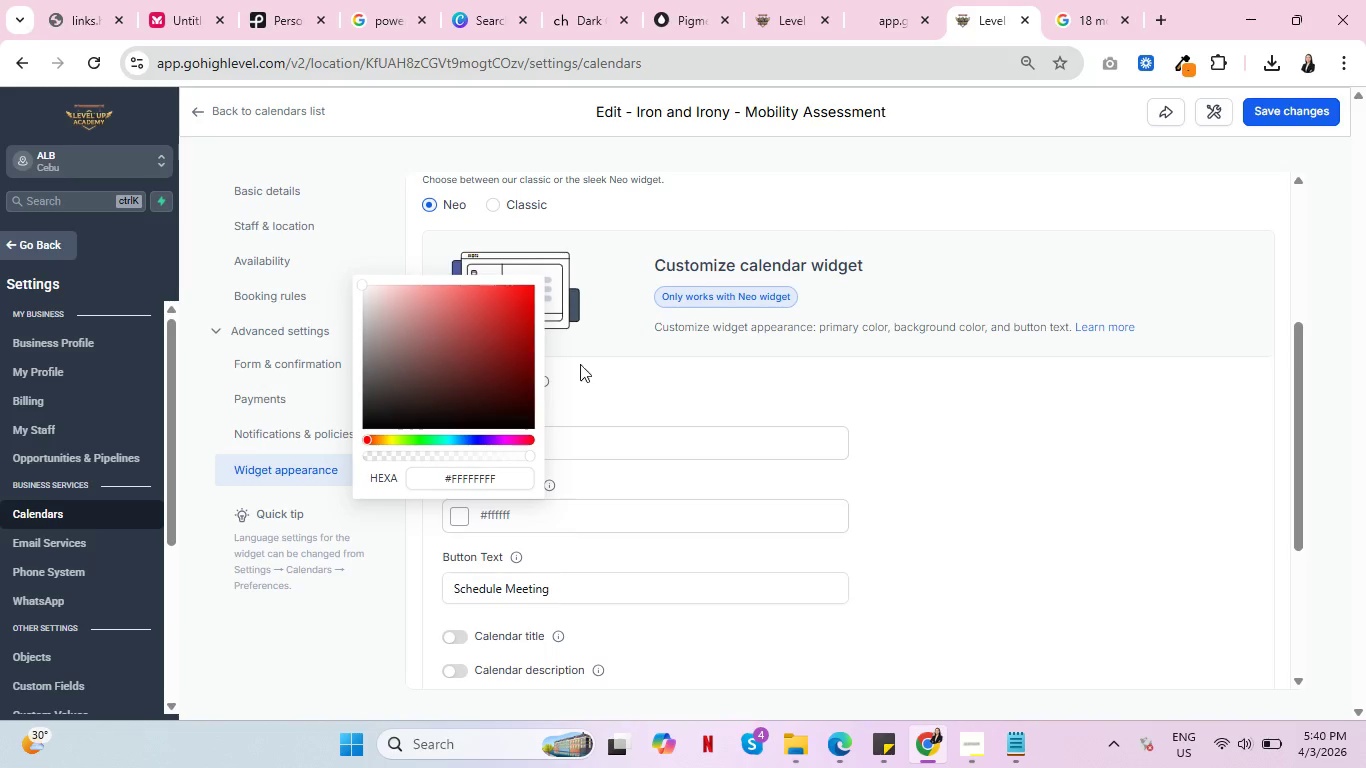 
left_click([915, 0])
 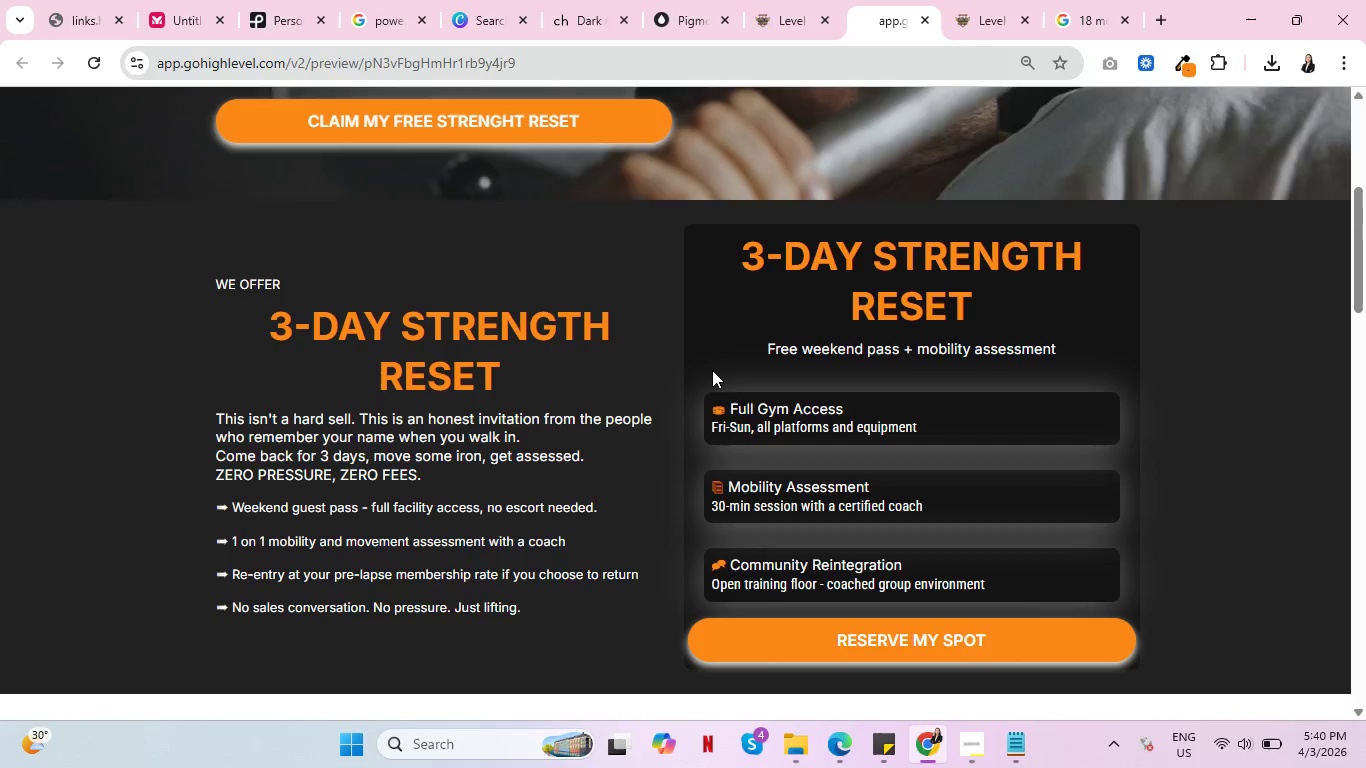 
mouse_move([938, 51])
 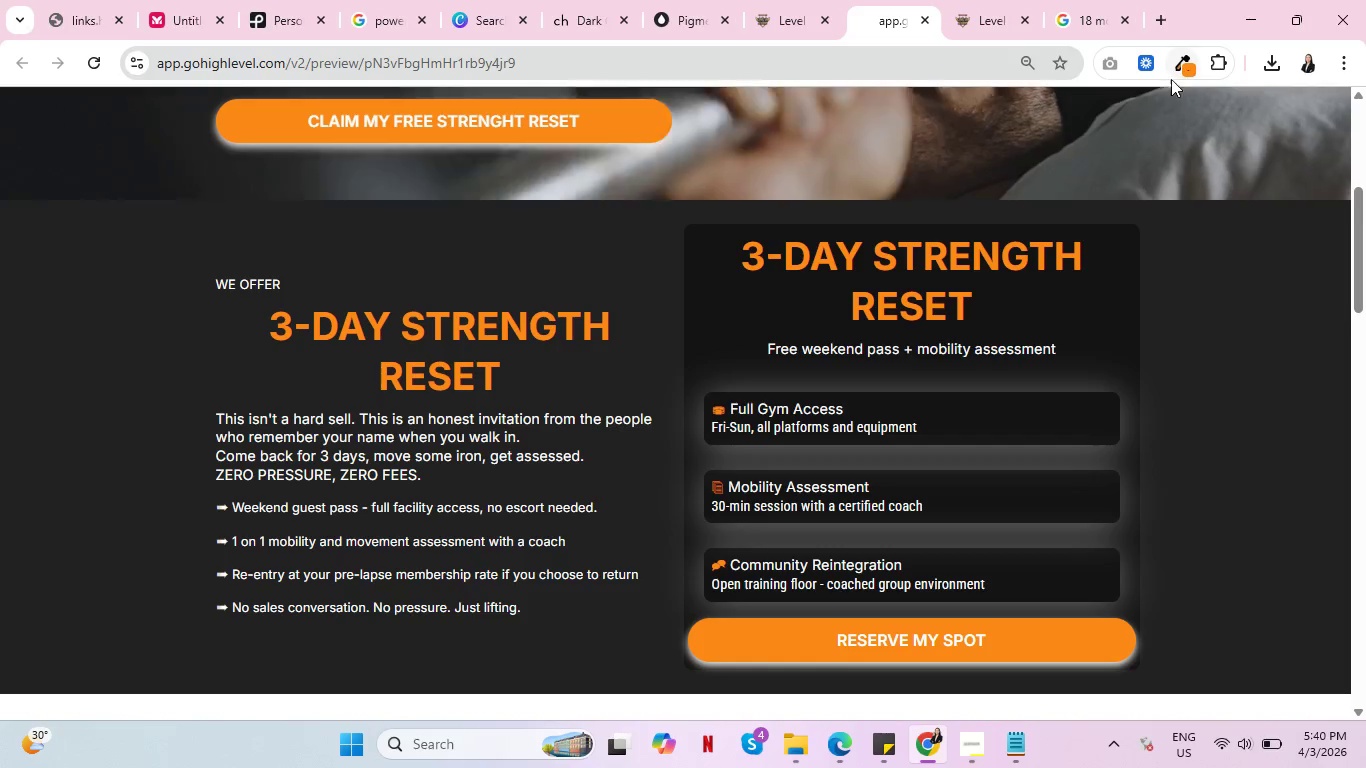 
left_click([1192, 62])
 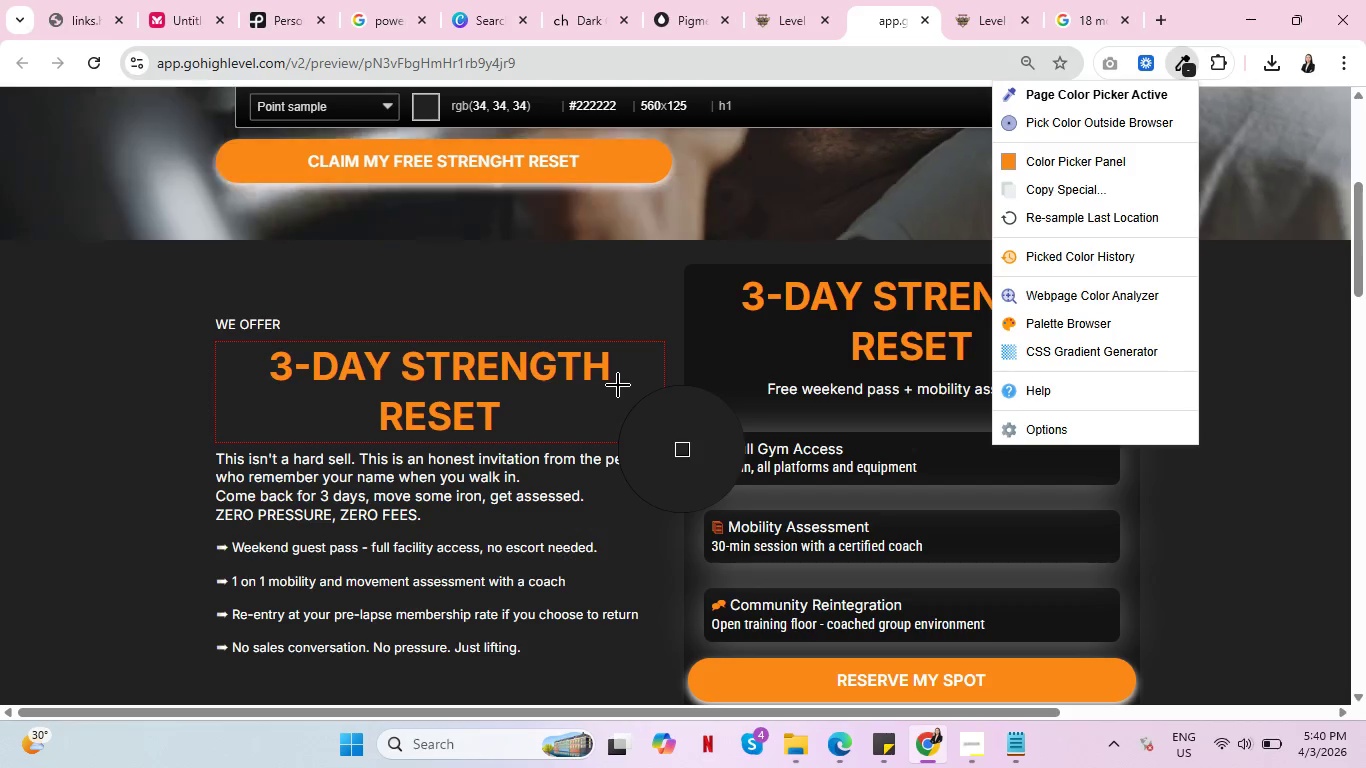 
left_click([627, 395])
 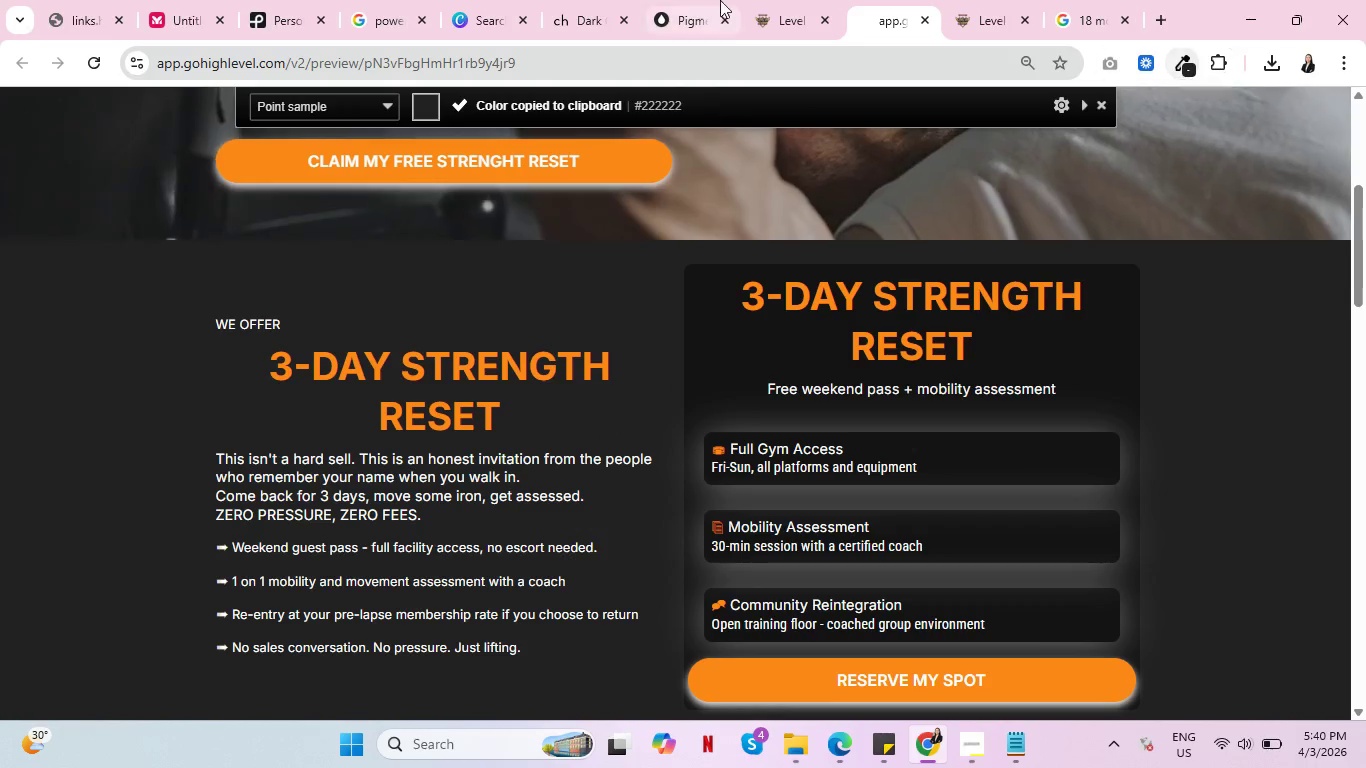 
left_click([767, 0])
 